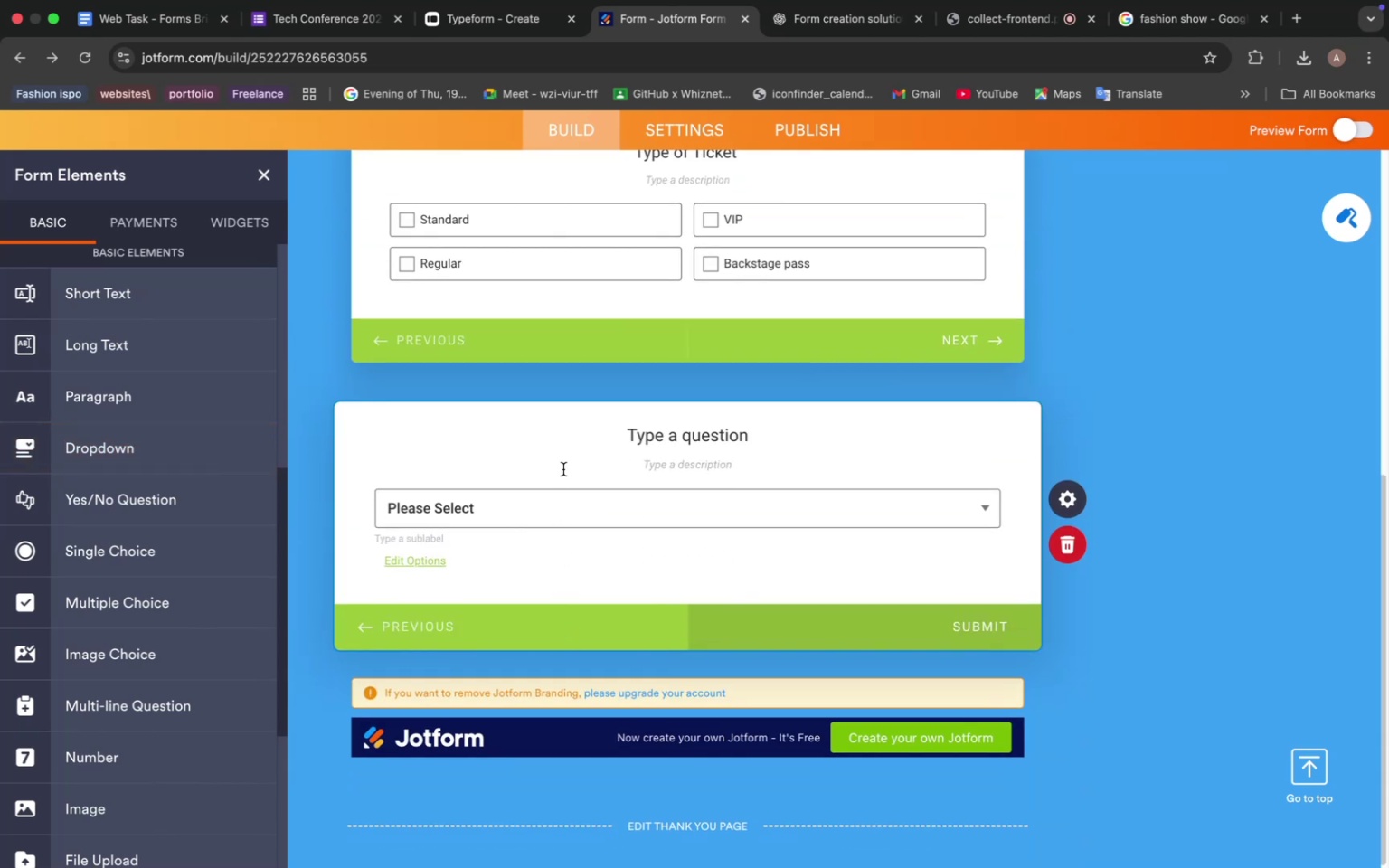 
left_click([679, 435])
 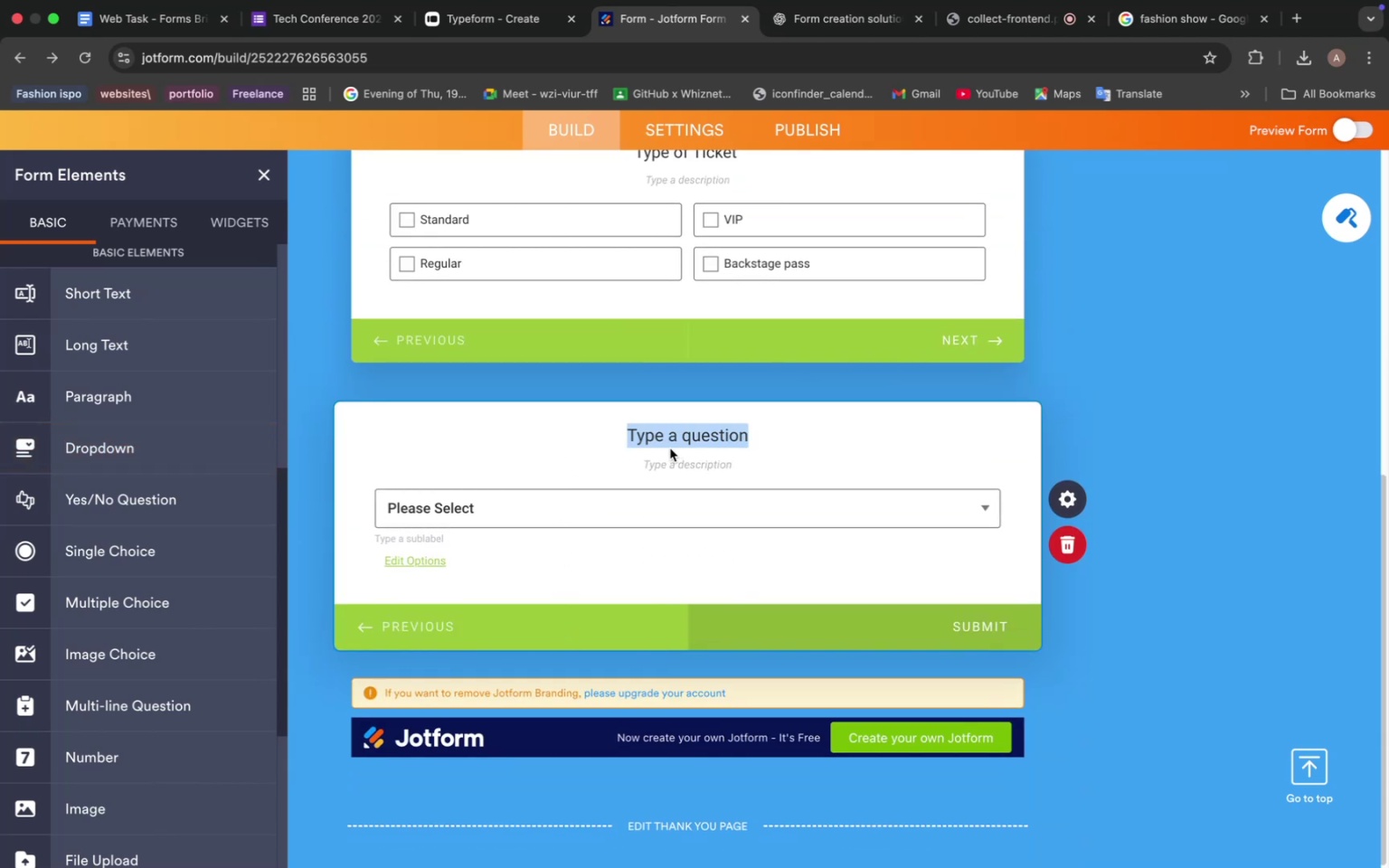 
key(Meta+V)
 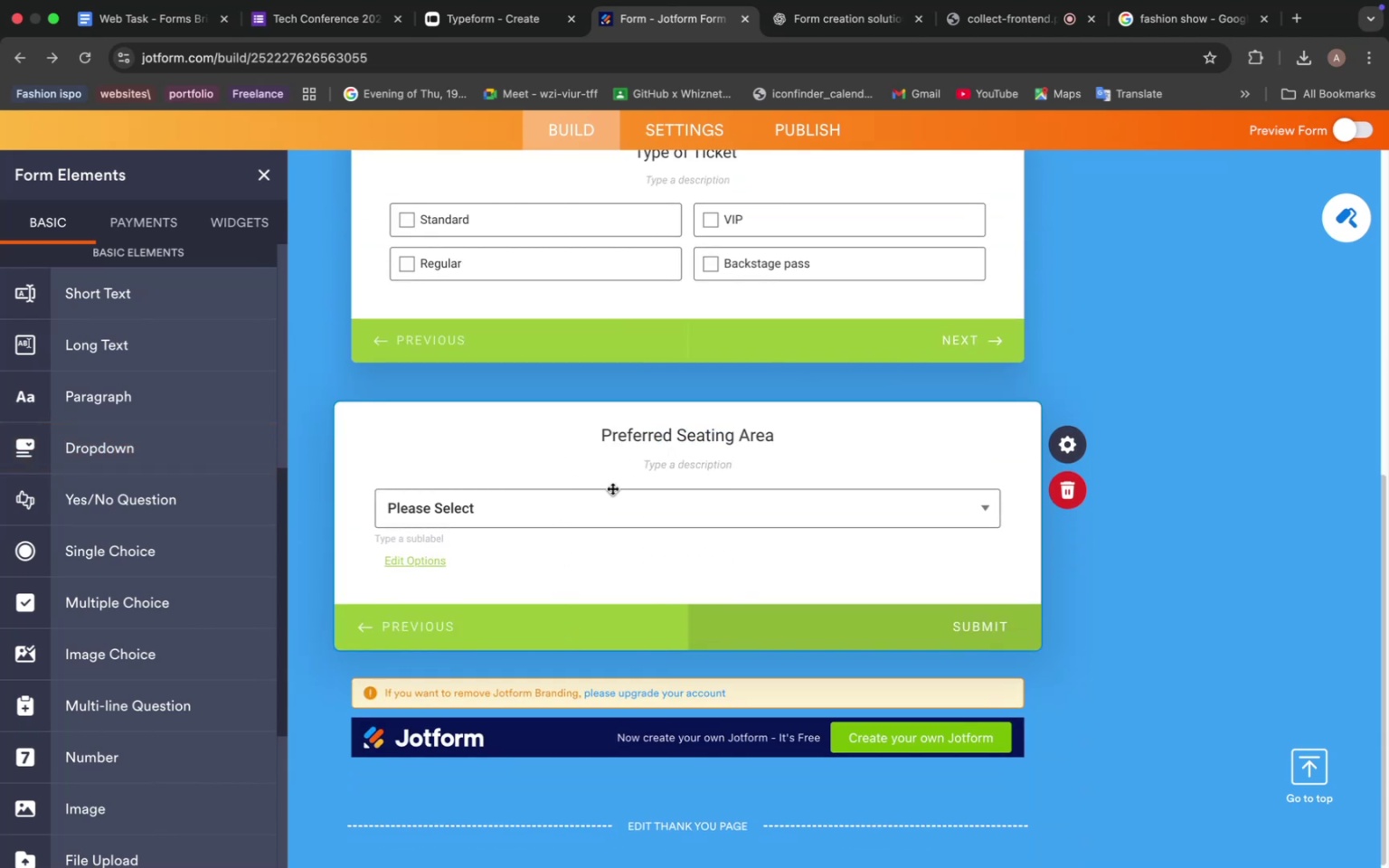 
left_click([560, 511])
 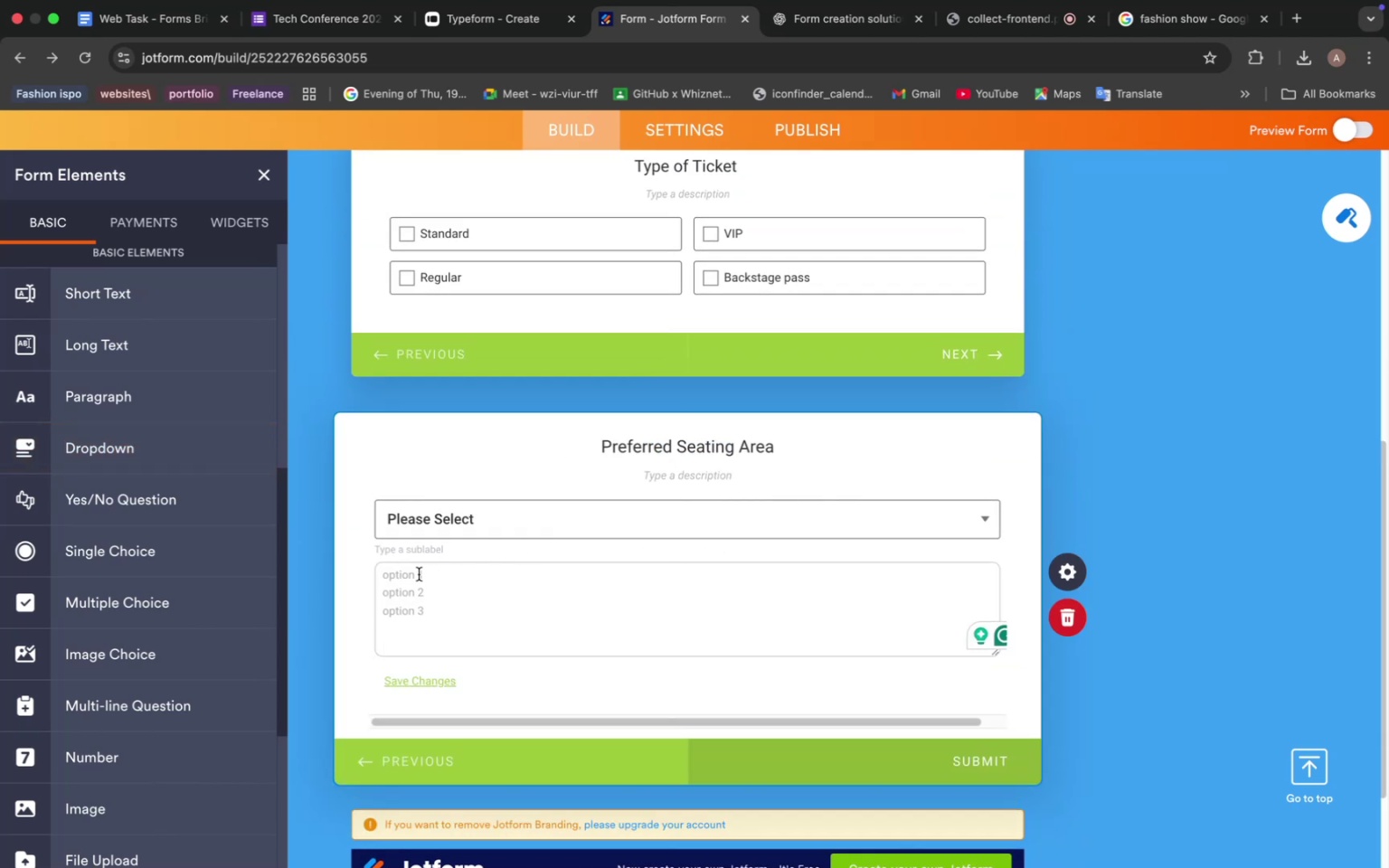 
wait(8.83)
 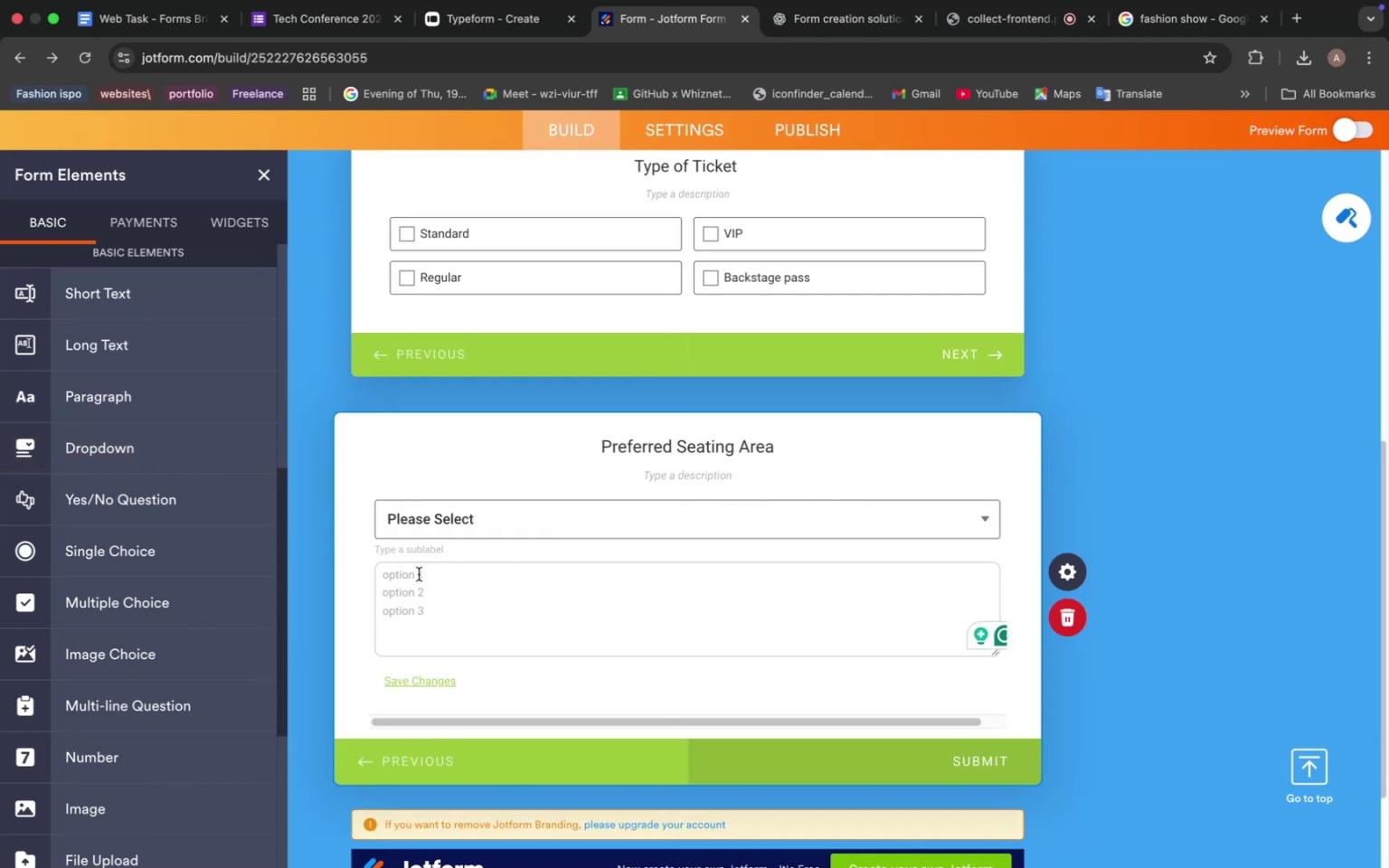 
type(Front )
 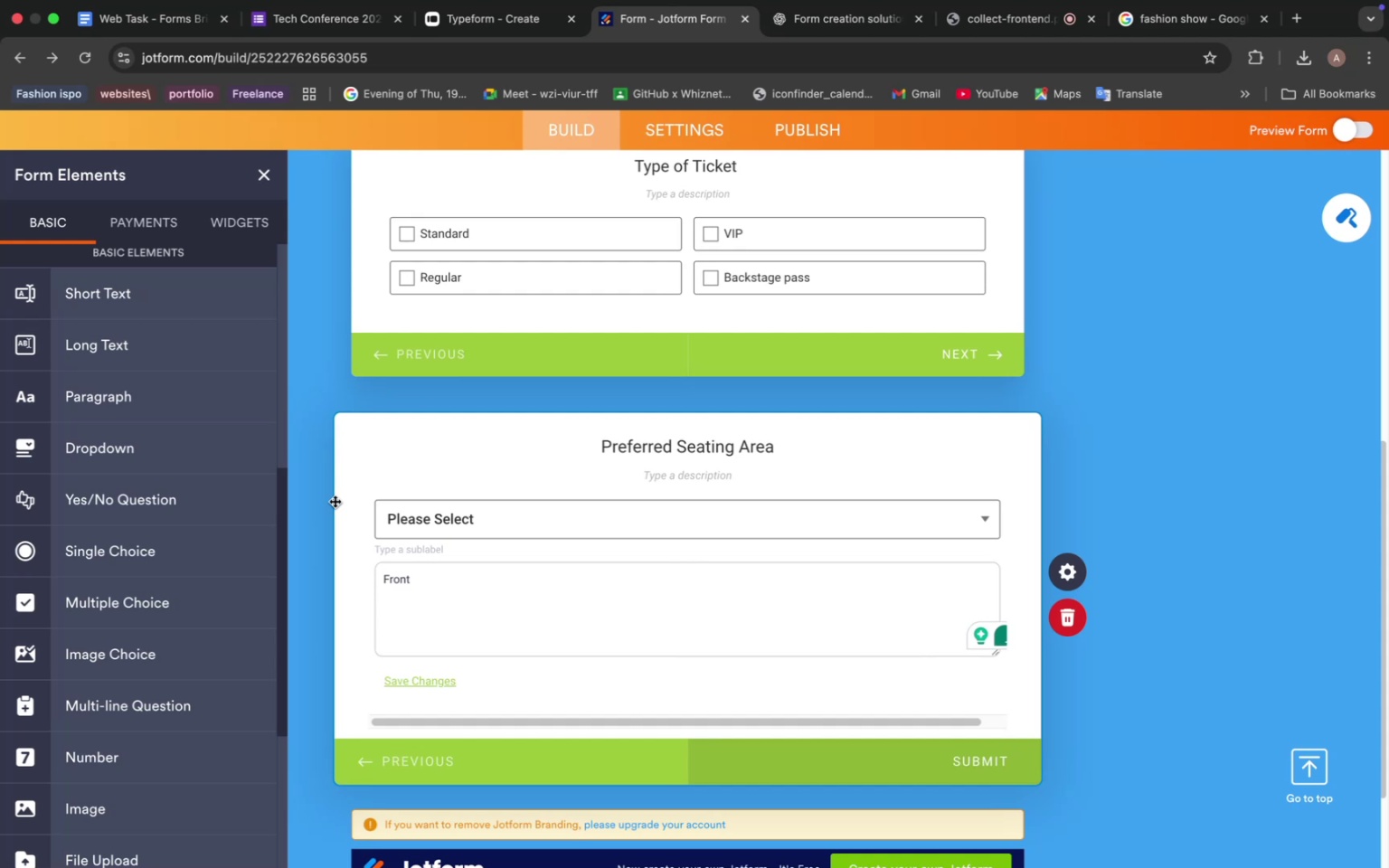 
type(r1)
 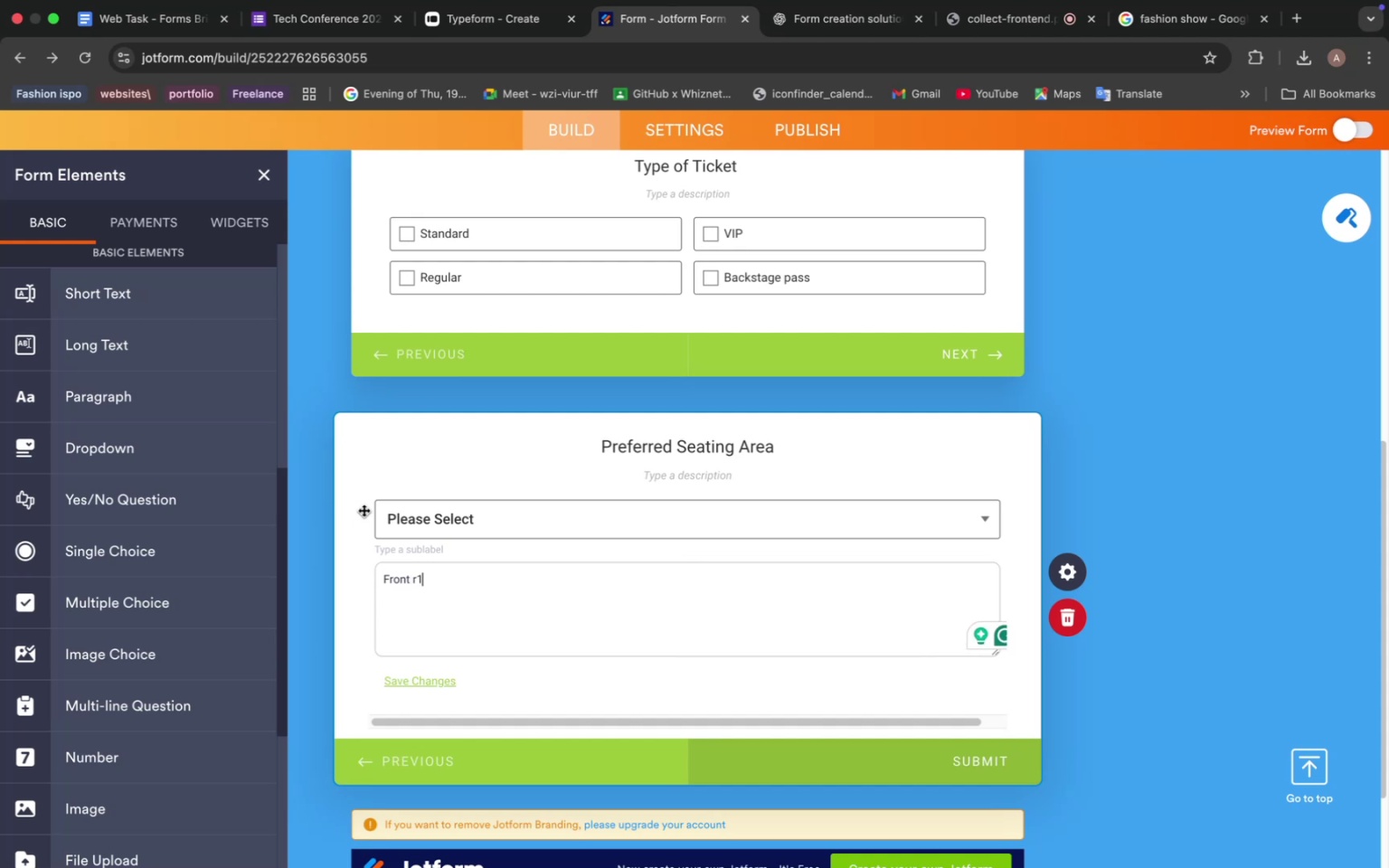 
key(Enter)
 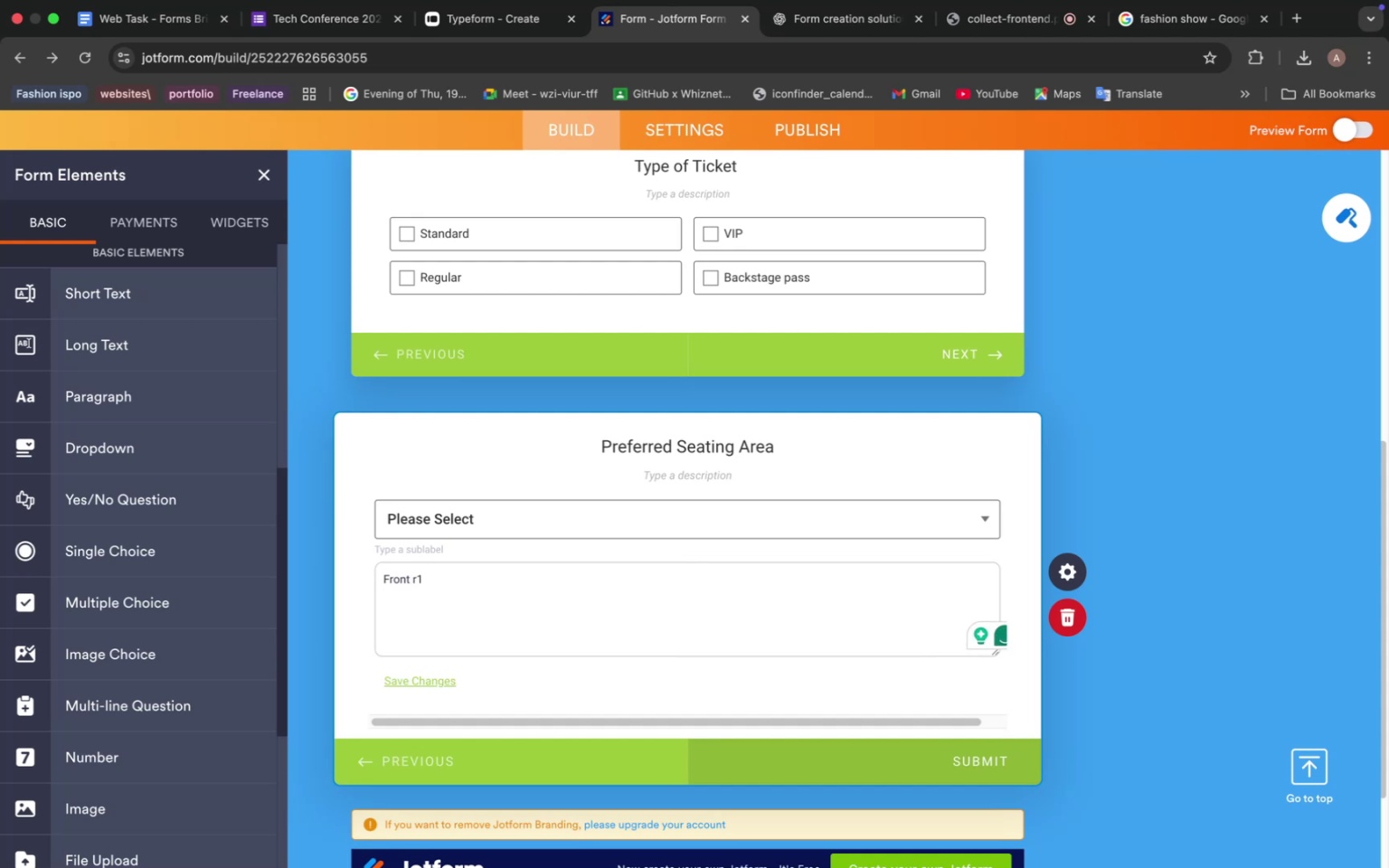 
type(fr)
key(Backspace)
key(Backspace)
type(FR)
key(Backspace)
type(ront )
 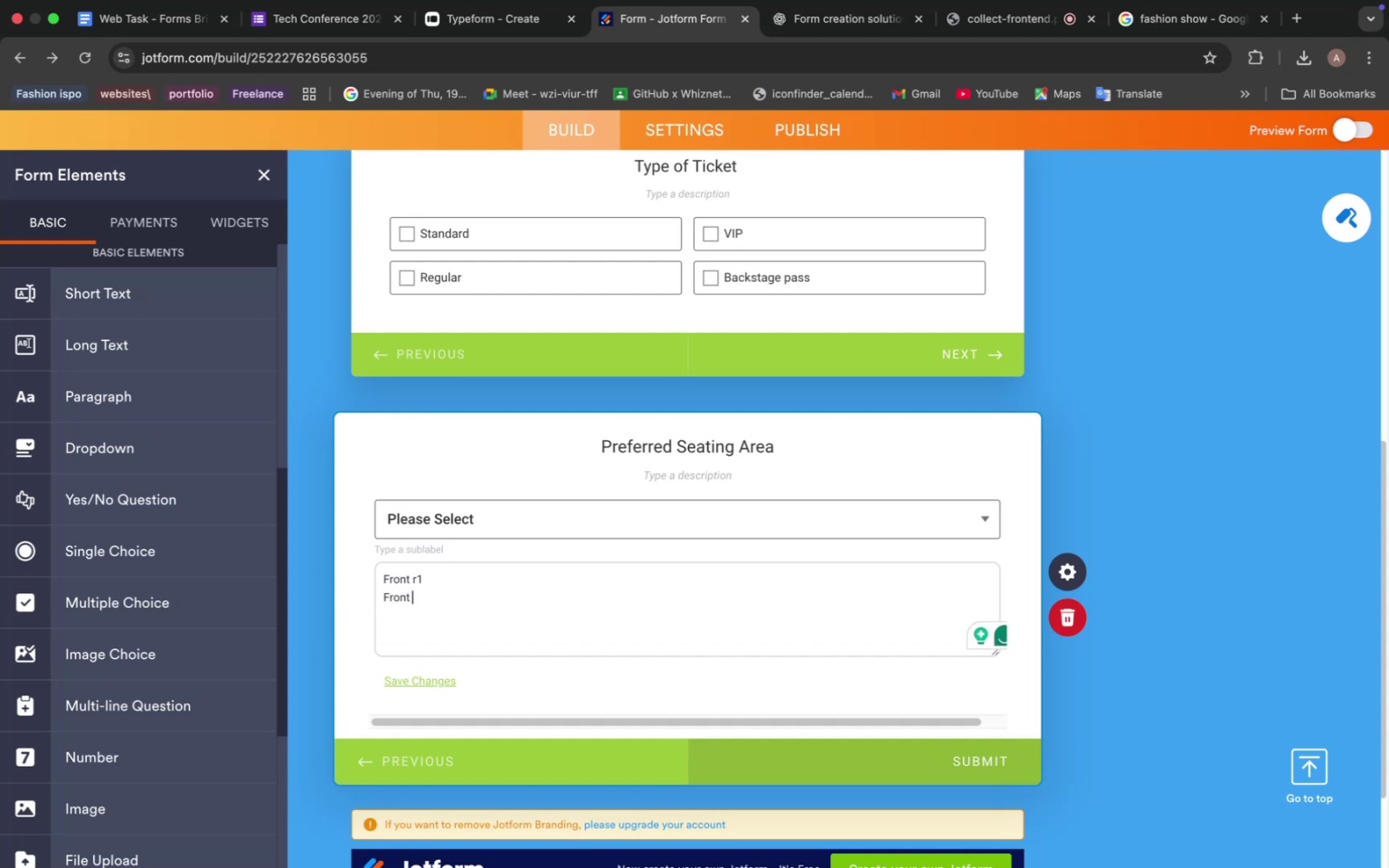 
type(R2)
 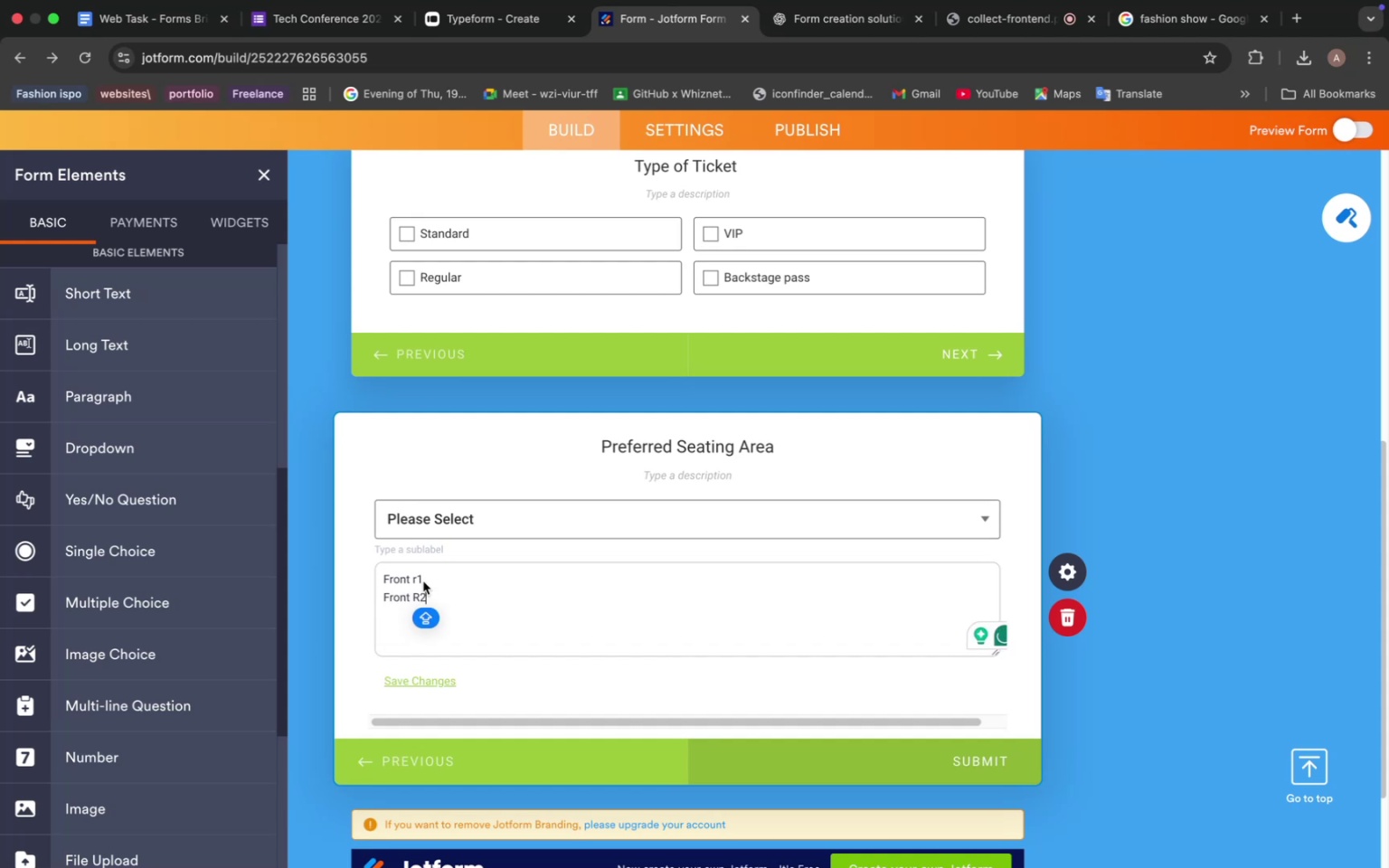 
left_click([417, 576])
 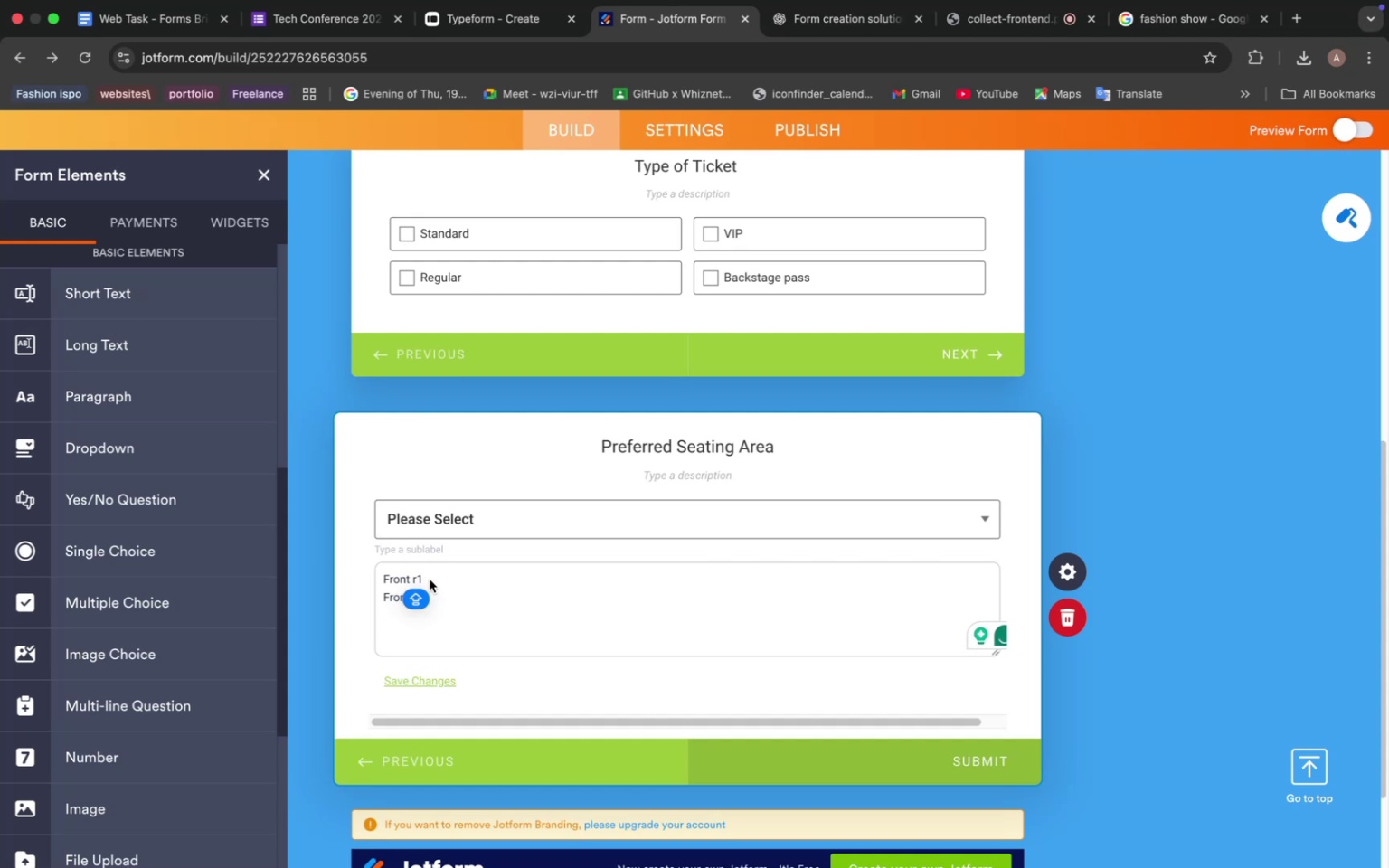 
key(Backspace)
 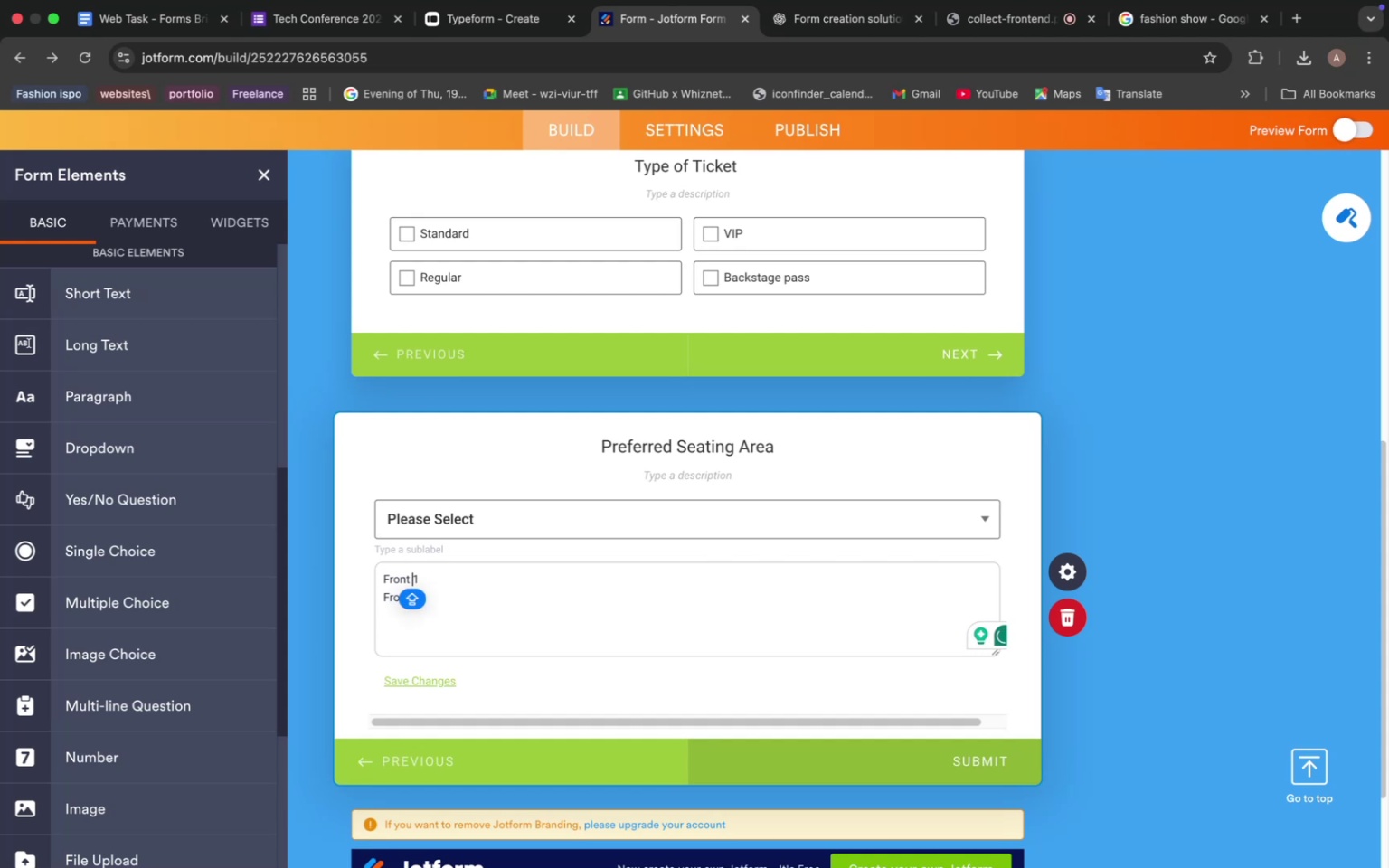 
key(R)
 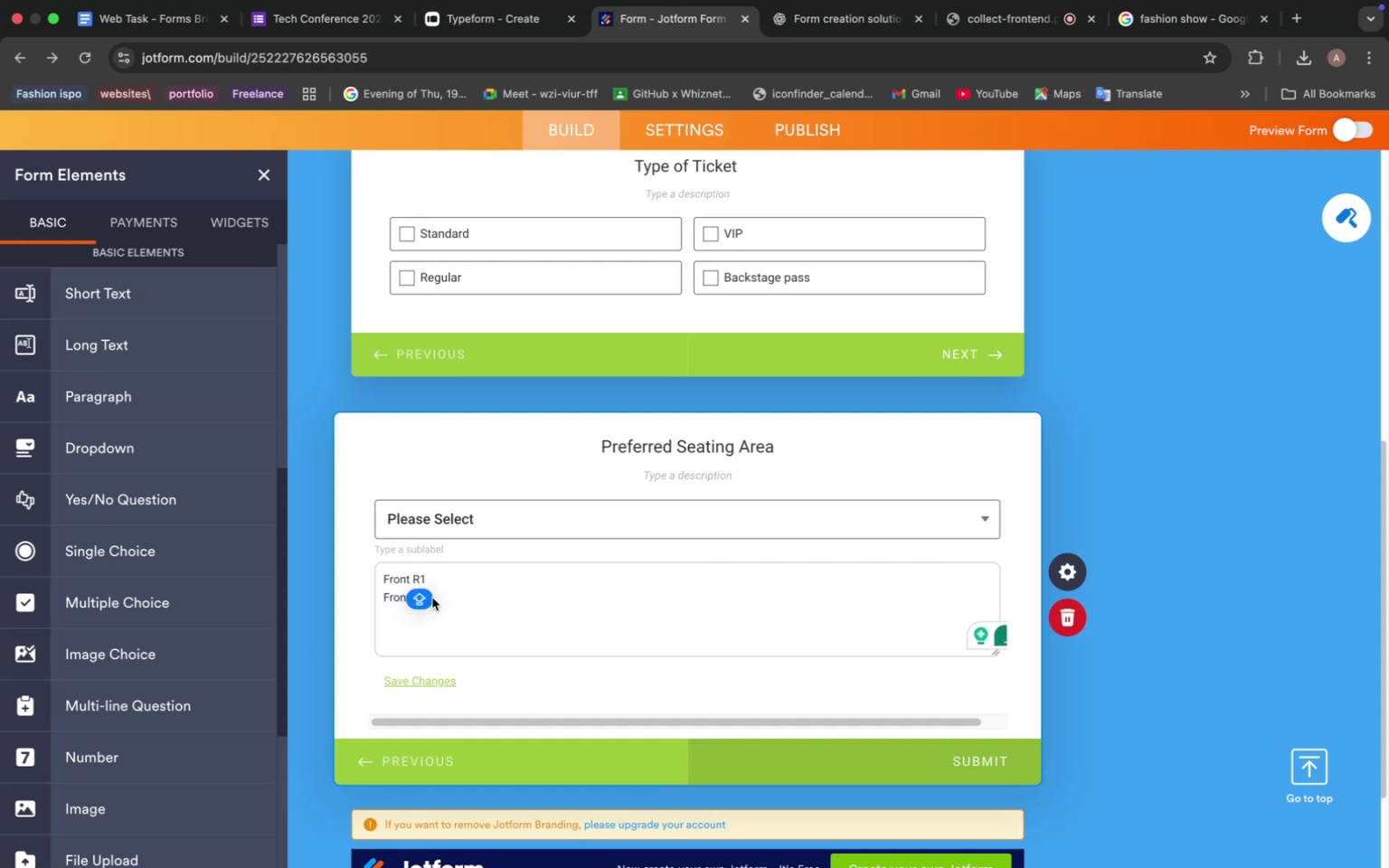 
left_click([459, 599])
 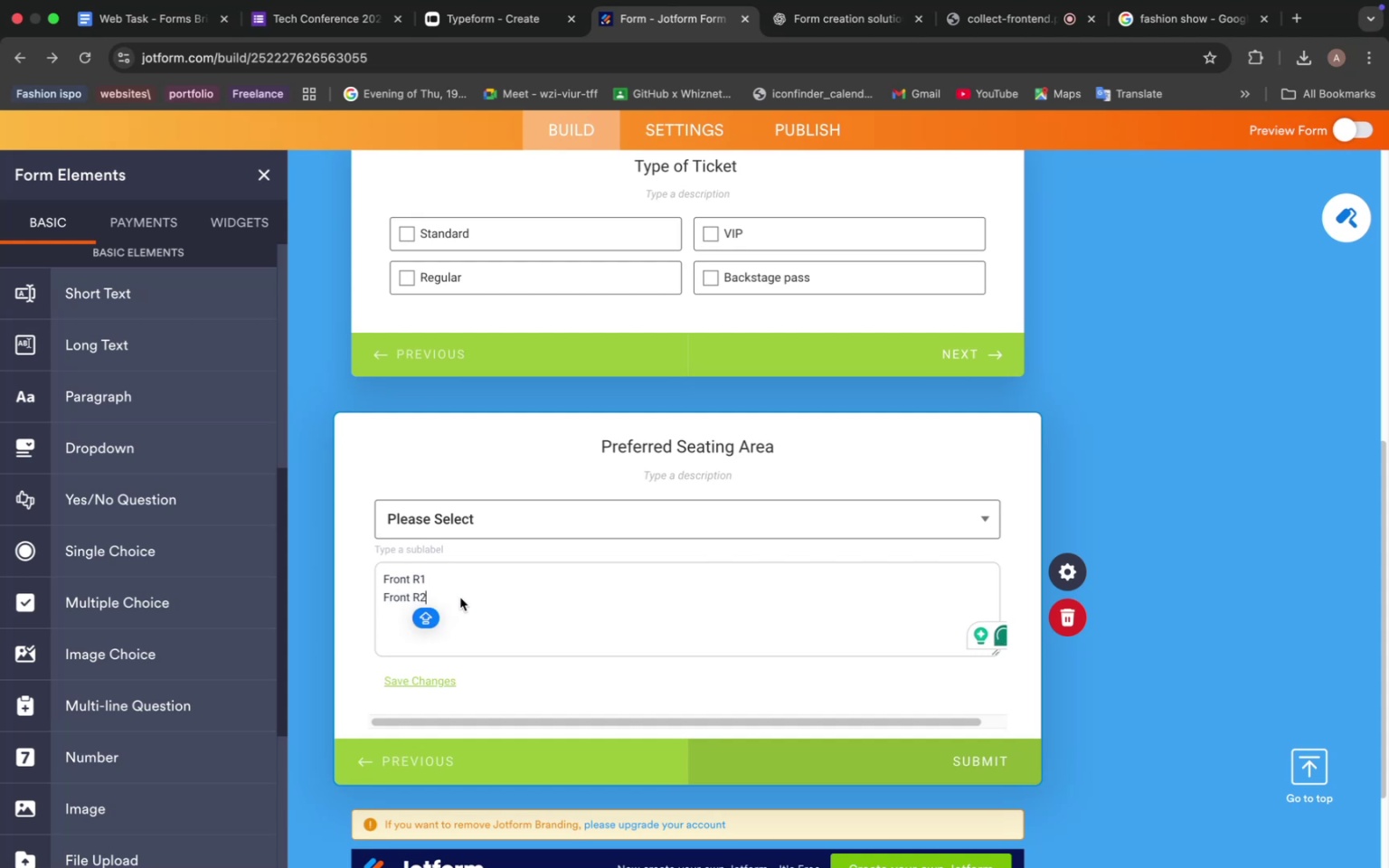 
key(Enter)
 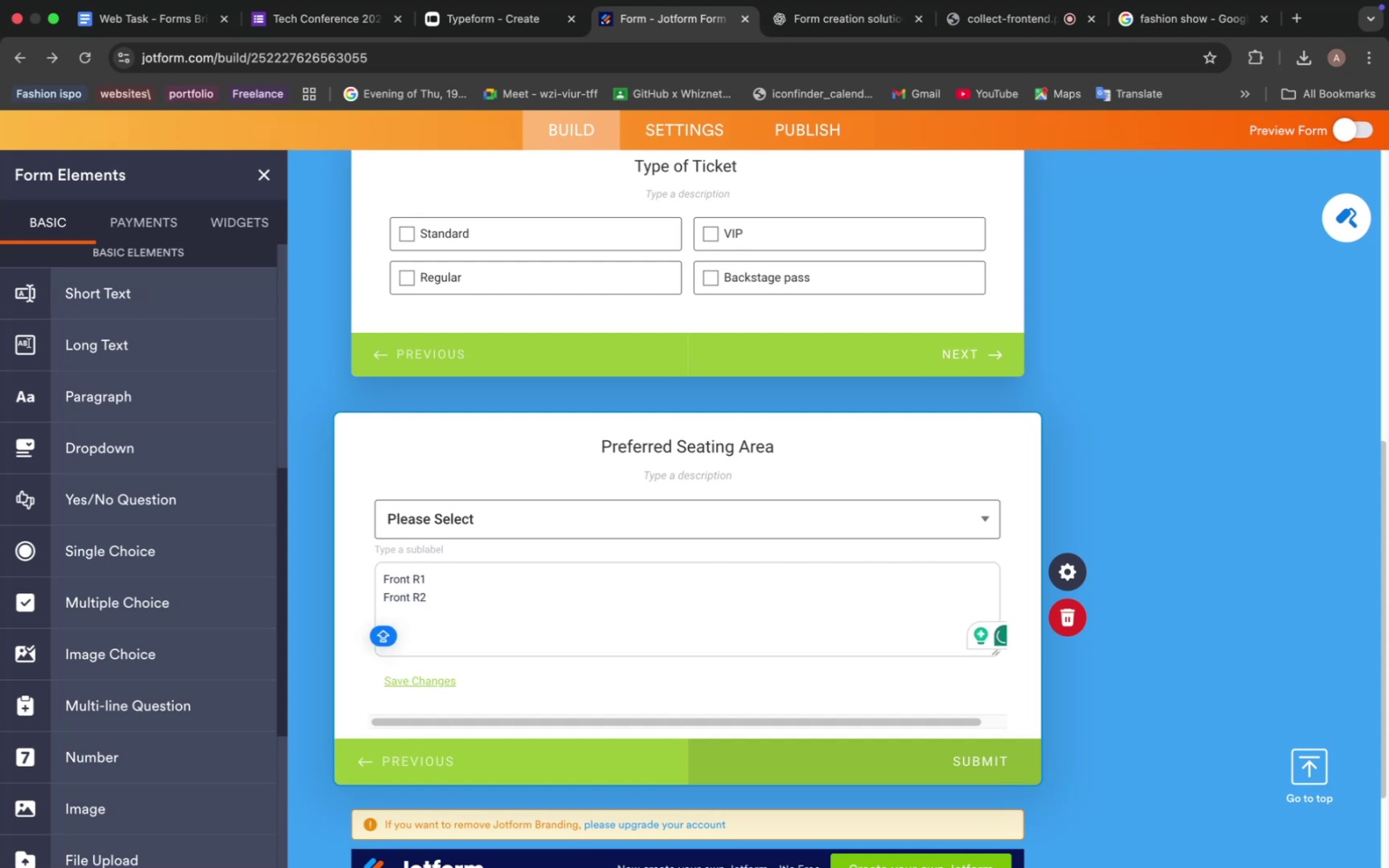 
type(Front )
 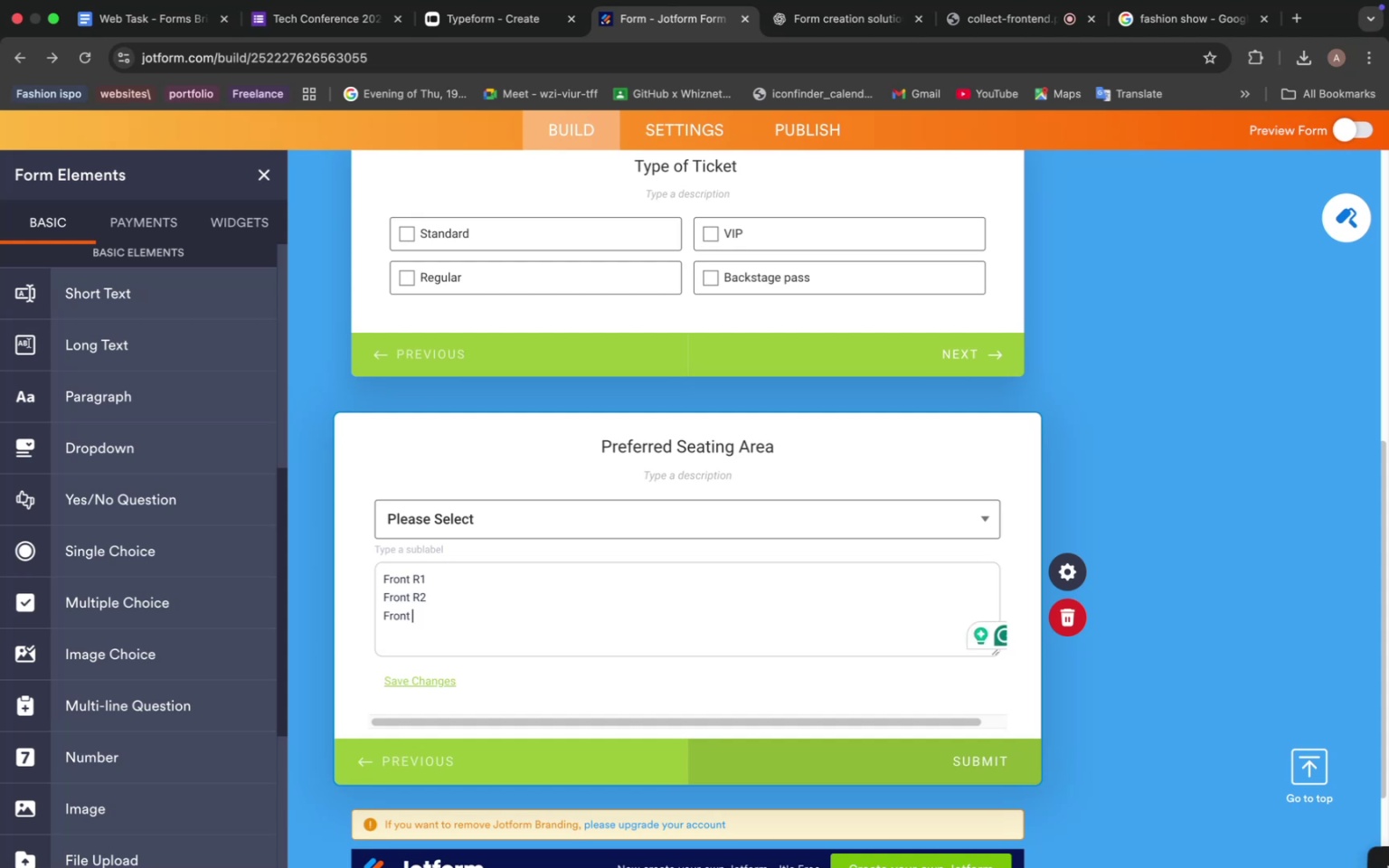 
wait(10.35)
 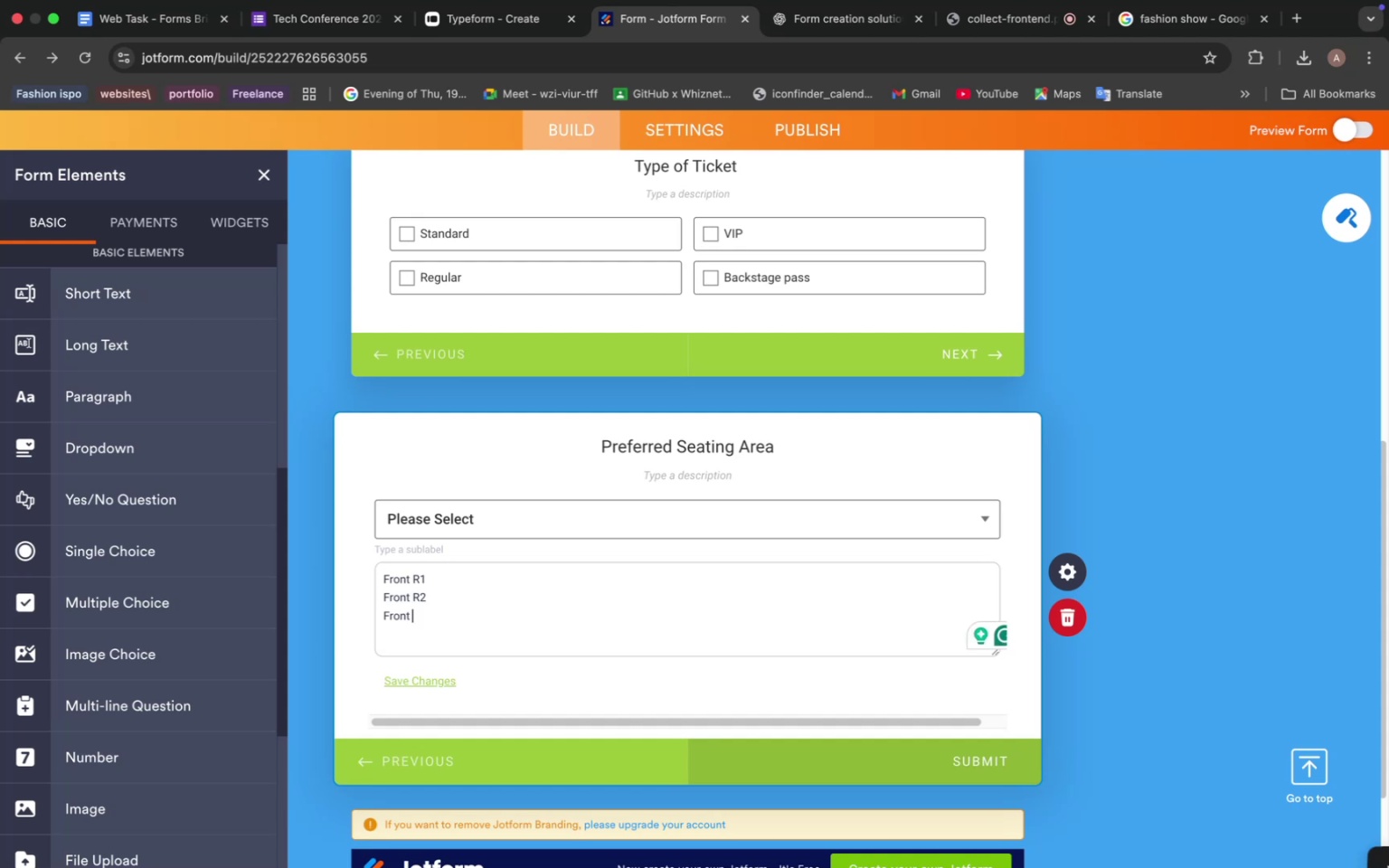 
key(CapsLock)
 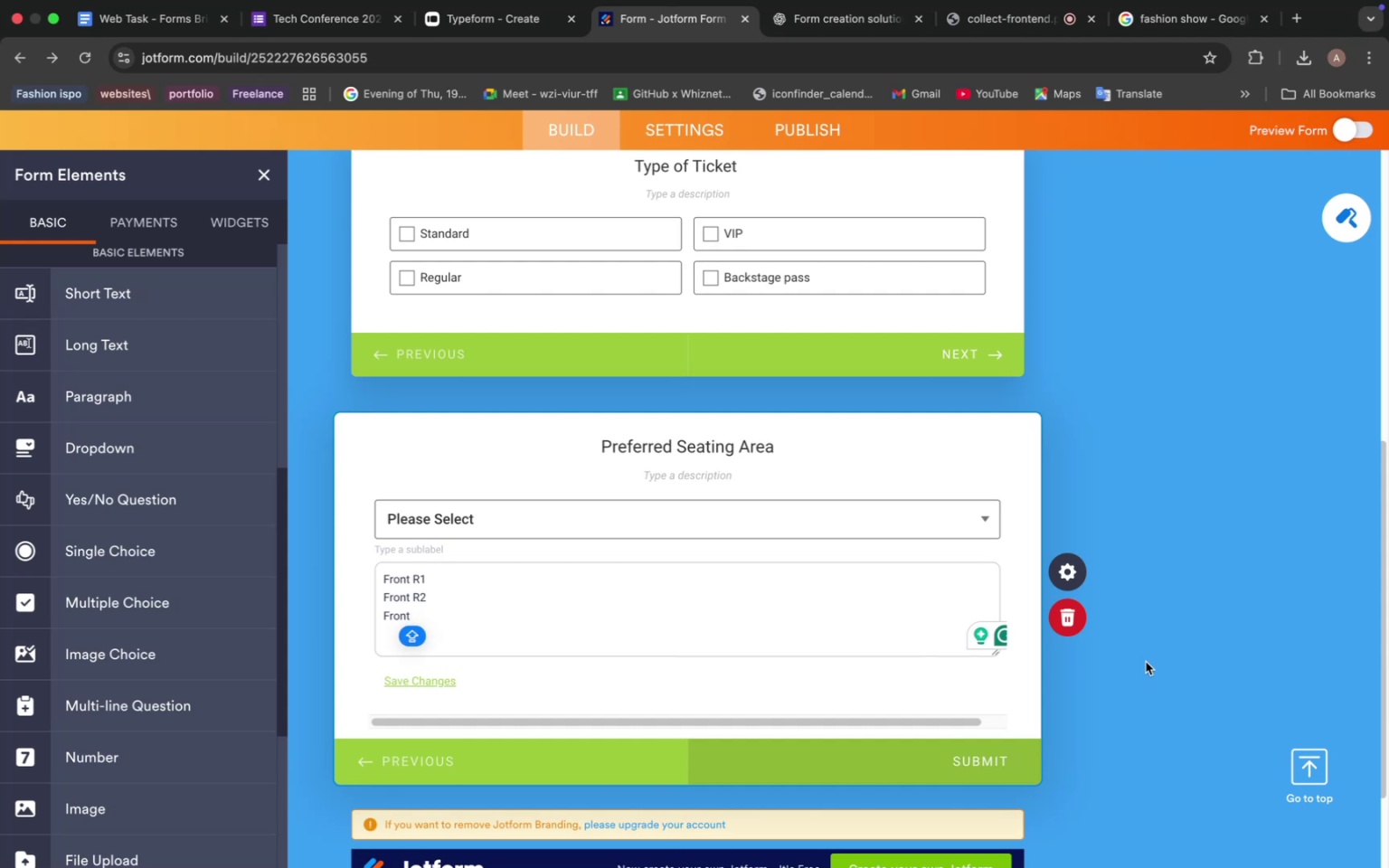 
key(R)
 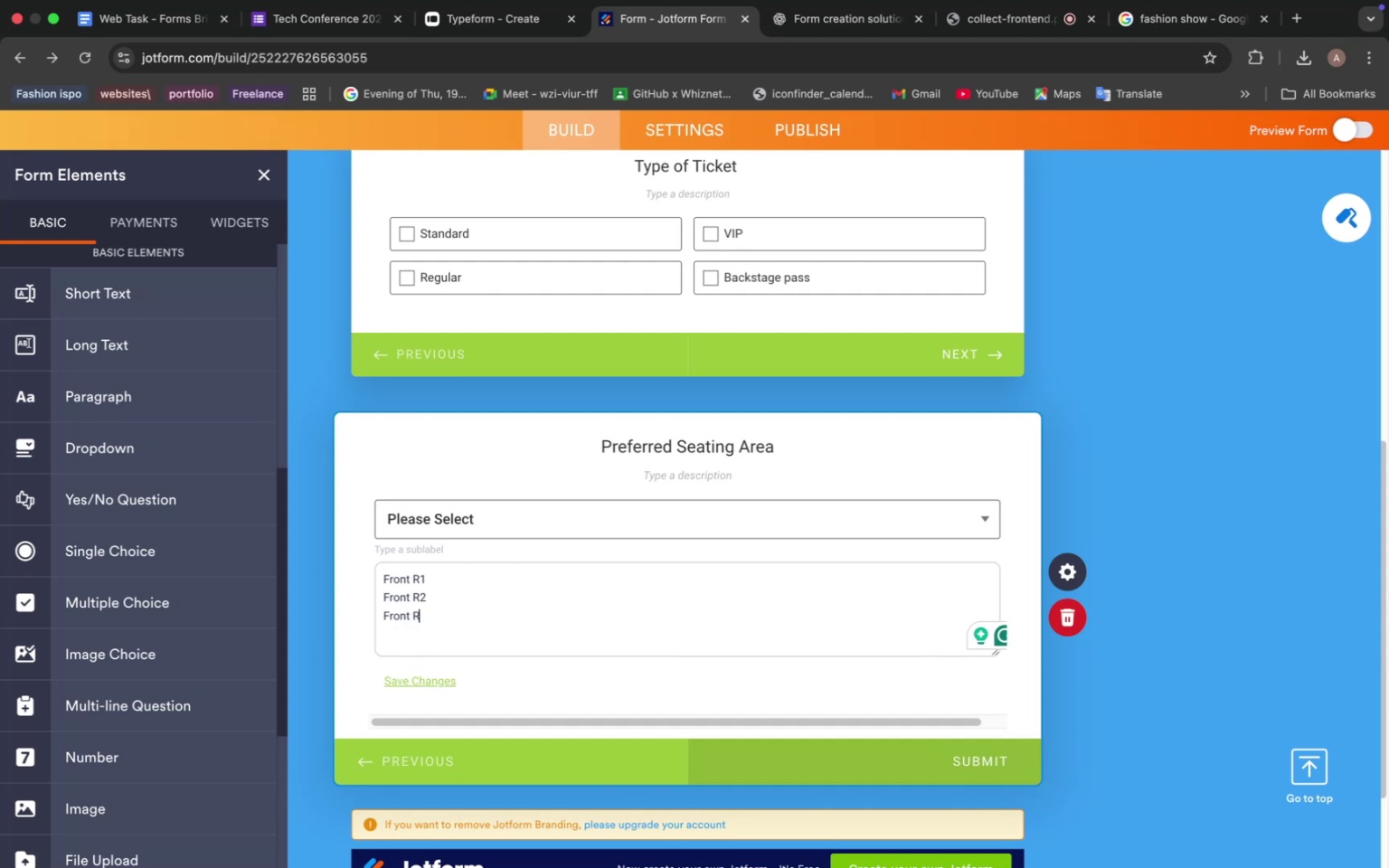 
key(CapsLock)
 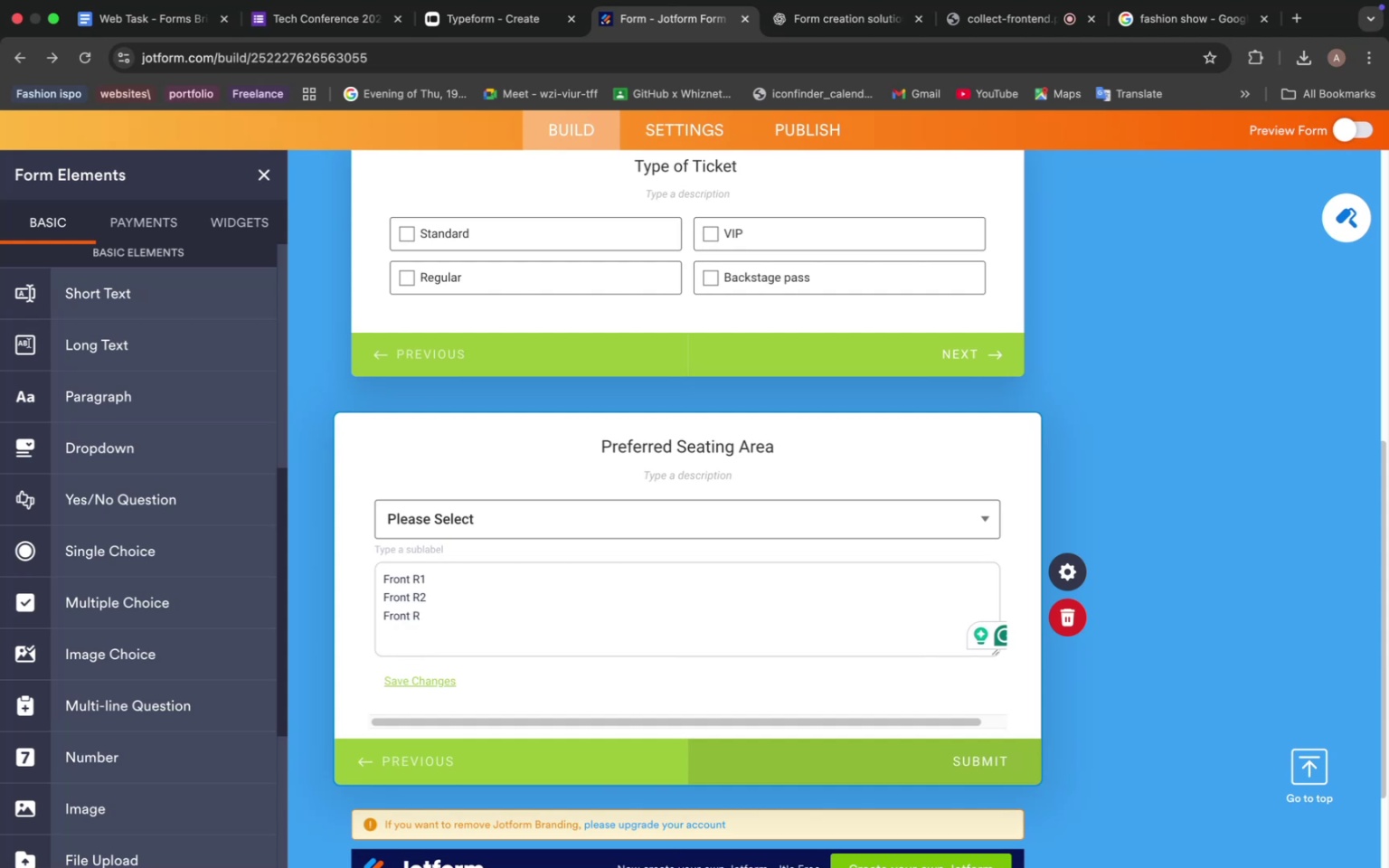 
key(Space)
 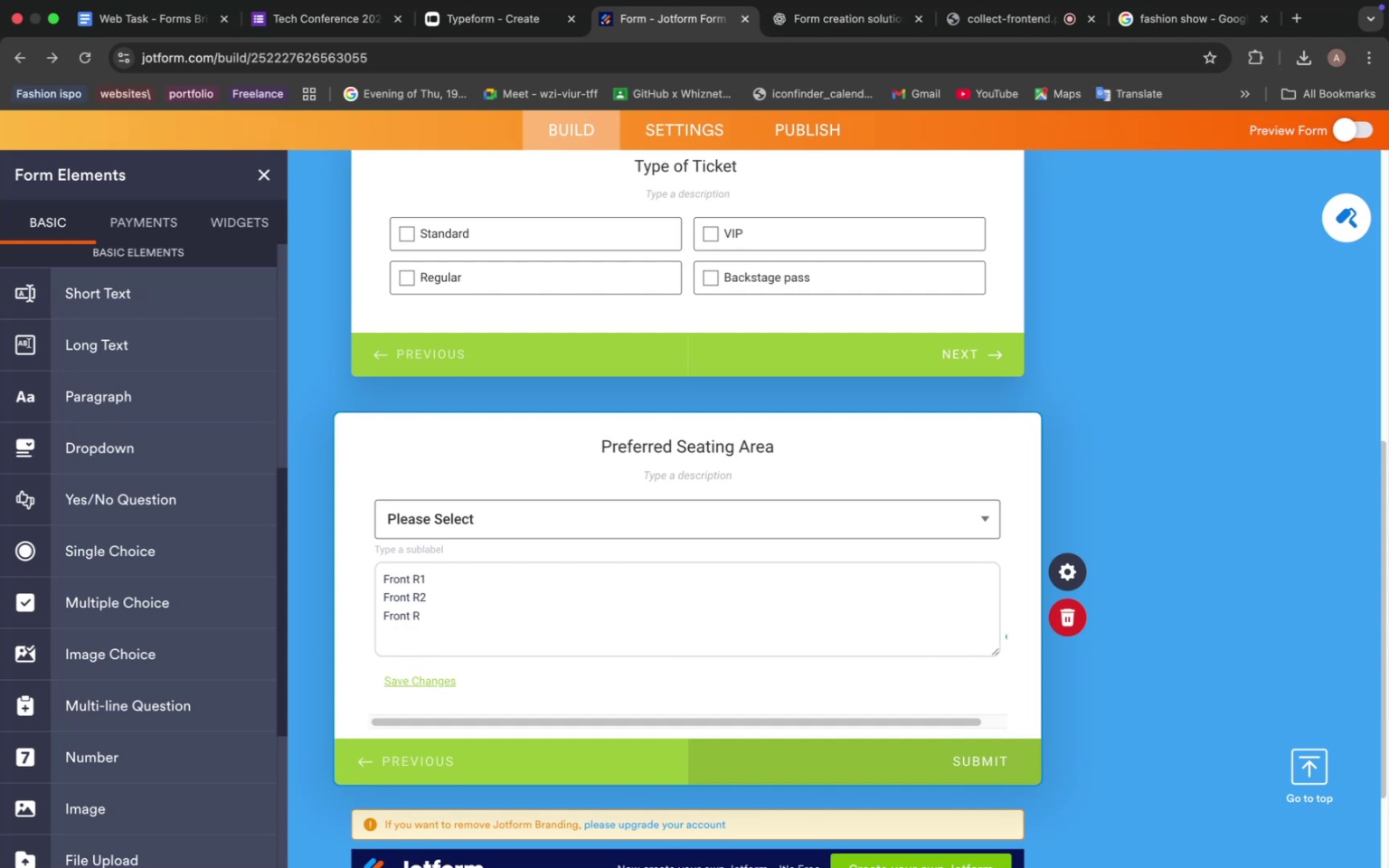 
key(Backspace)
 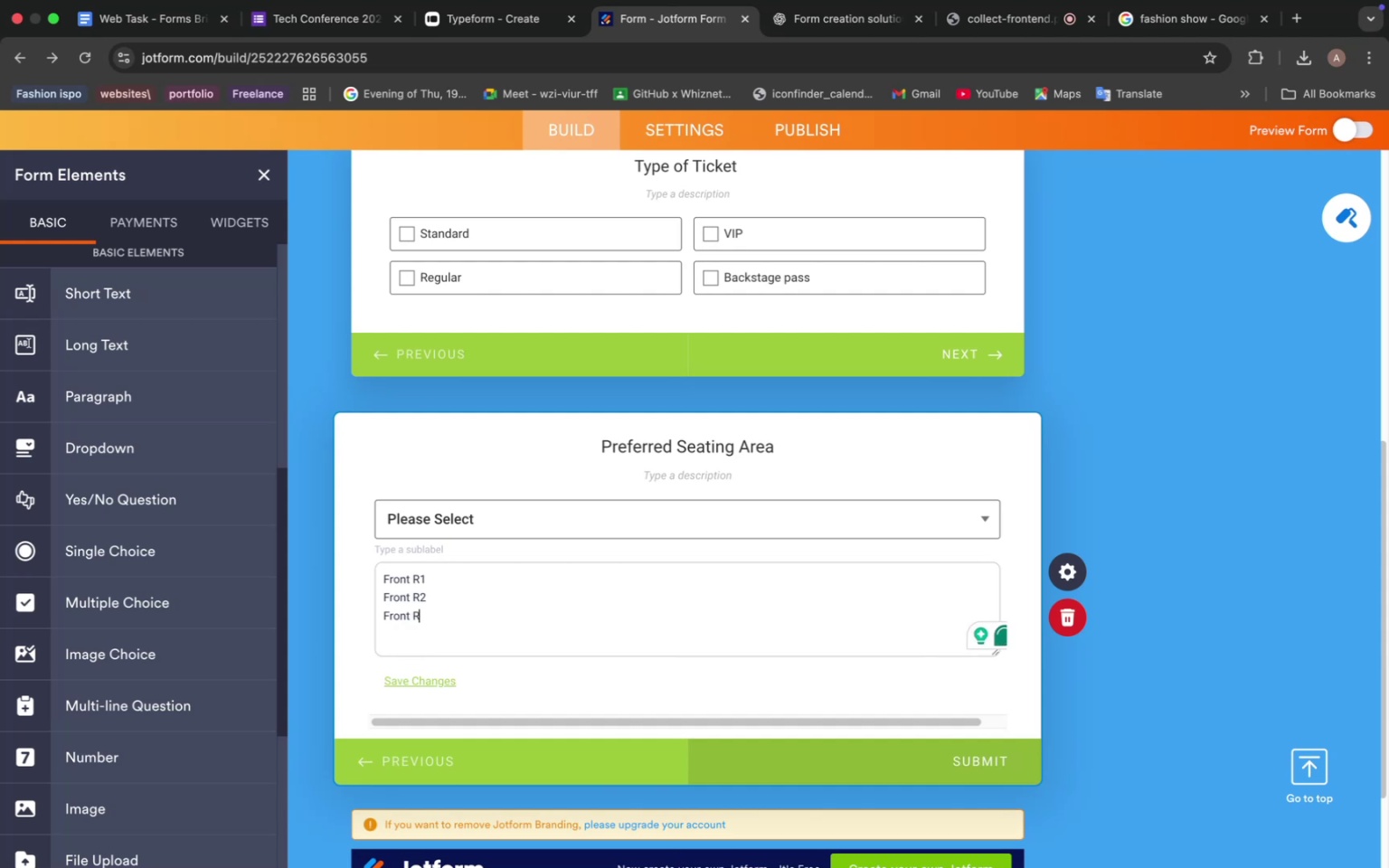 
key(3)
 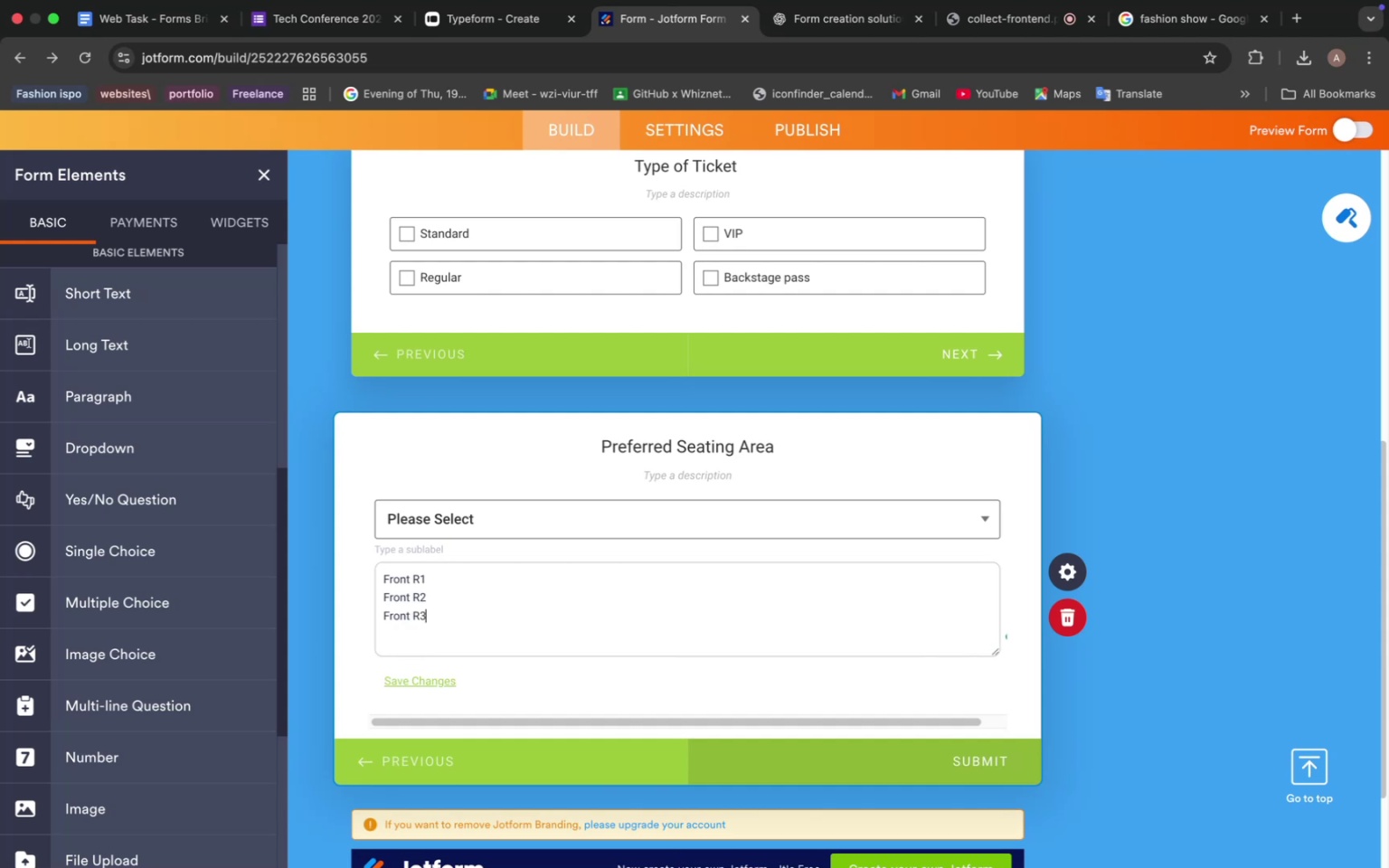 
key(Space)
 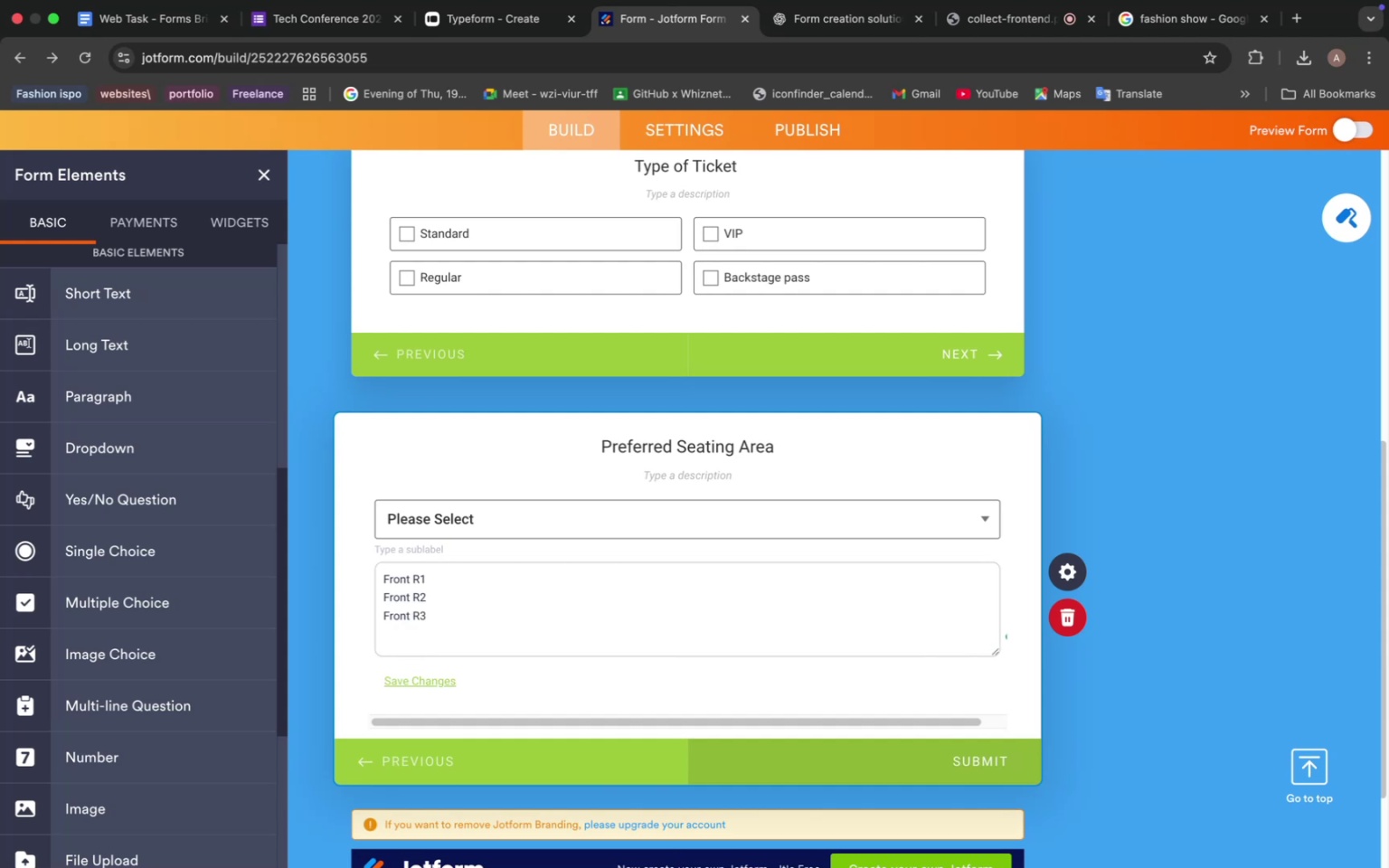 
key(Enter)
 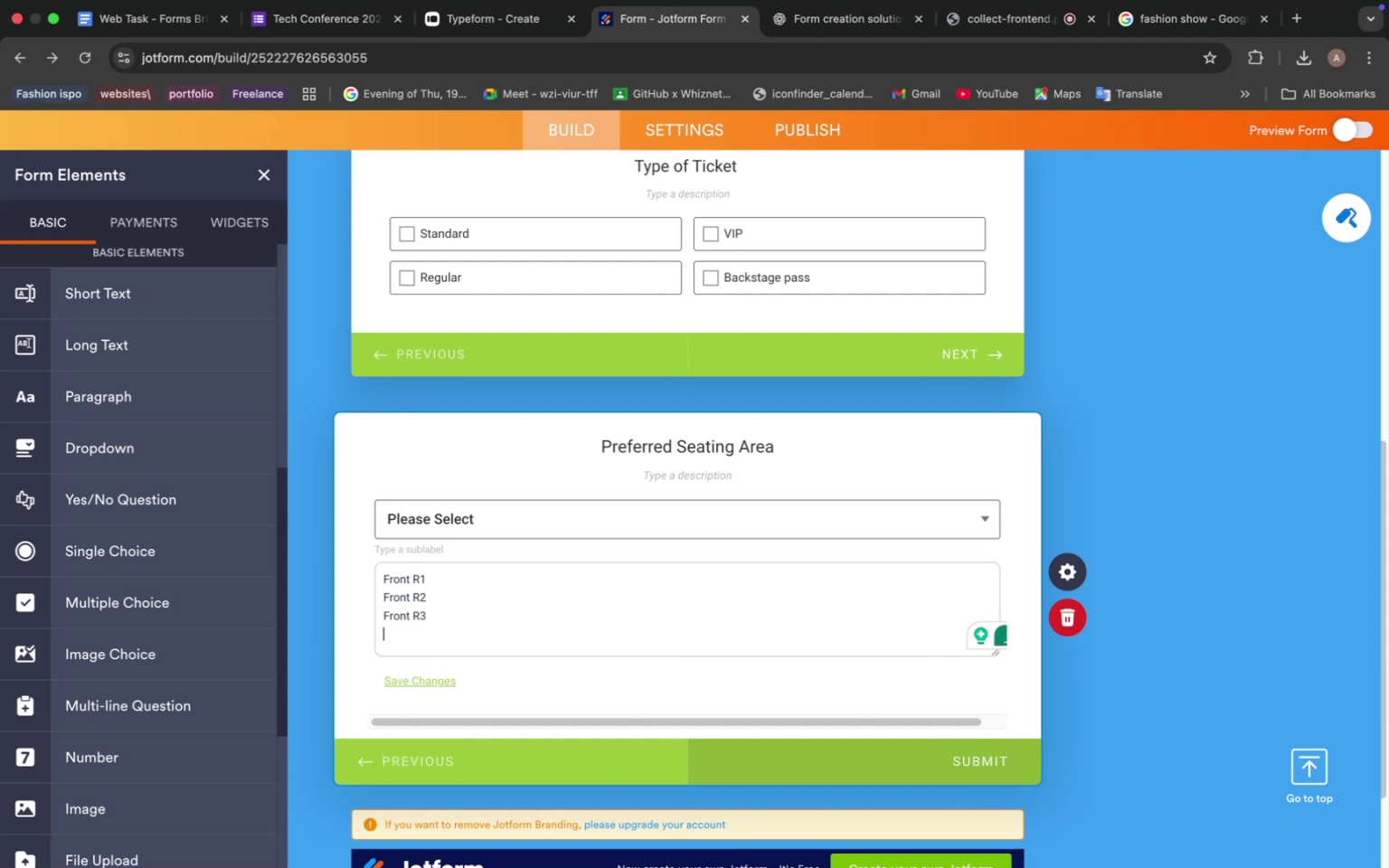 
type(f)
key(Backspace)
type(F)
key(Backspace)
type(m)
key(Backspace)
type(Middle )
 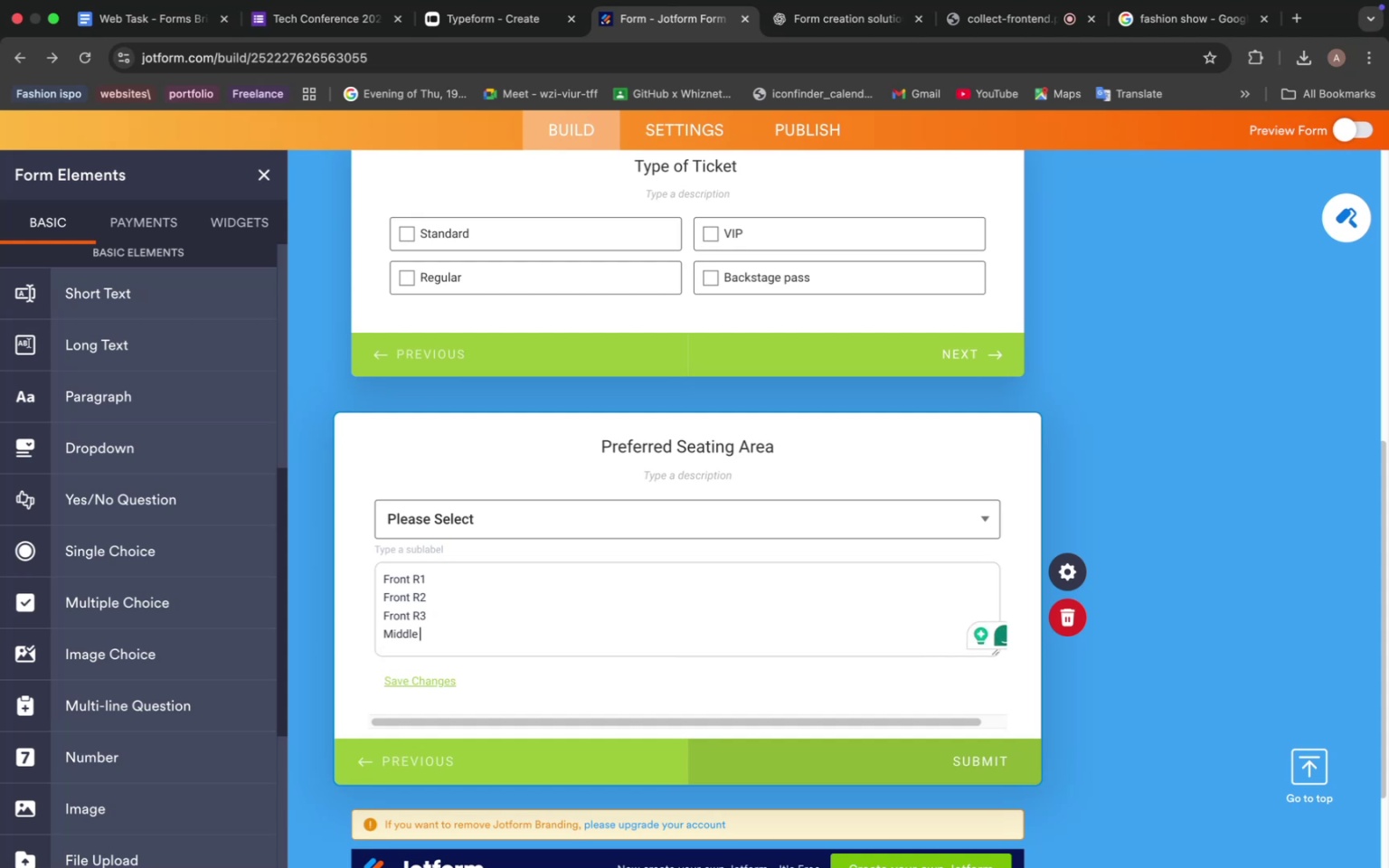 
wait(8.59)
 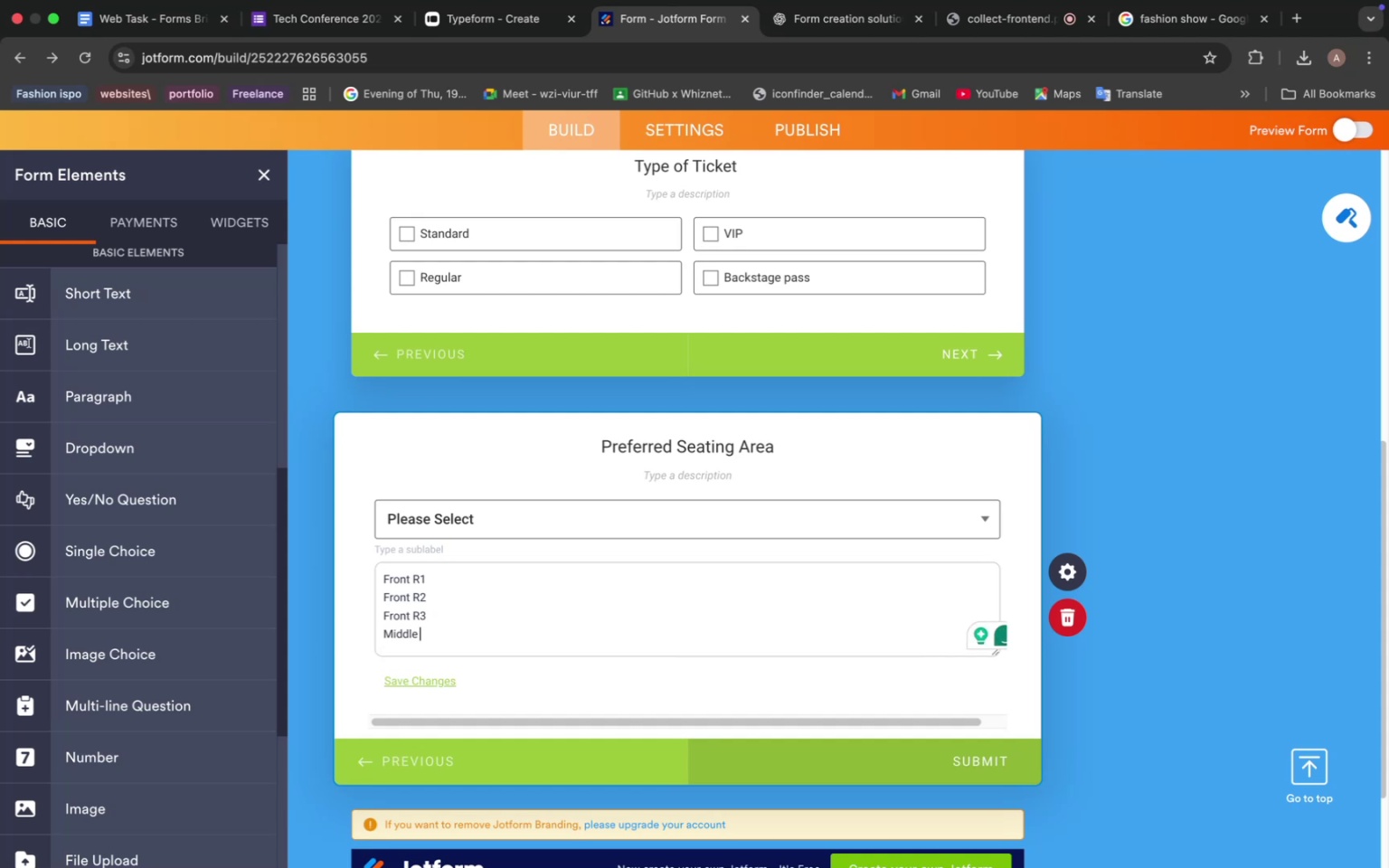 
key(CapsLock)
 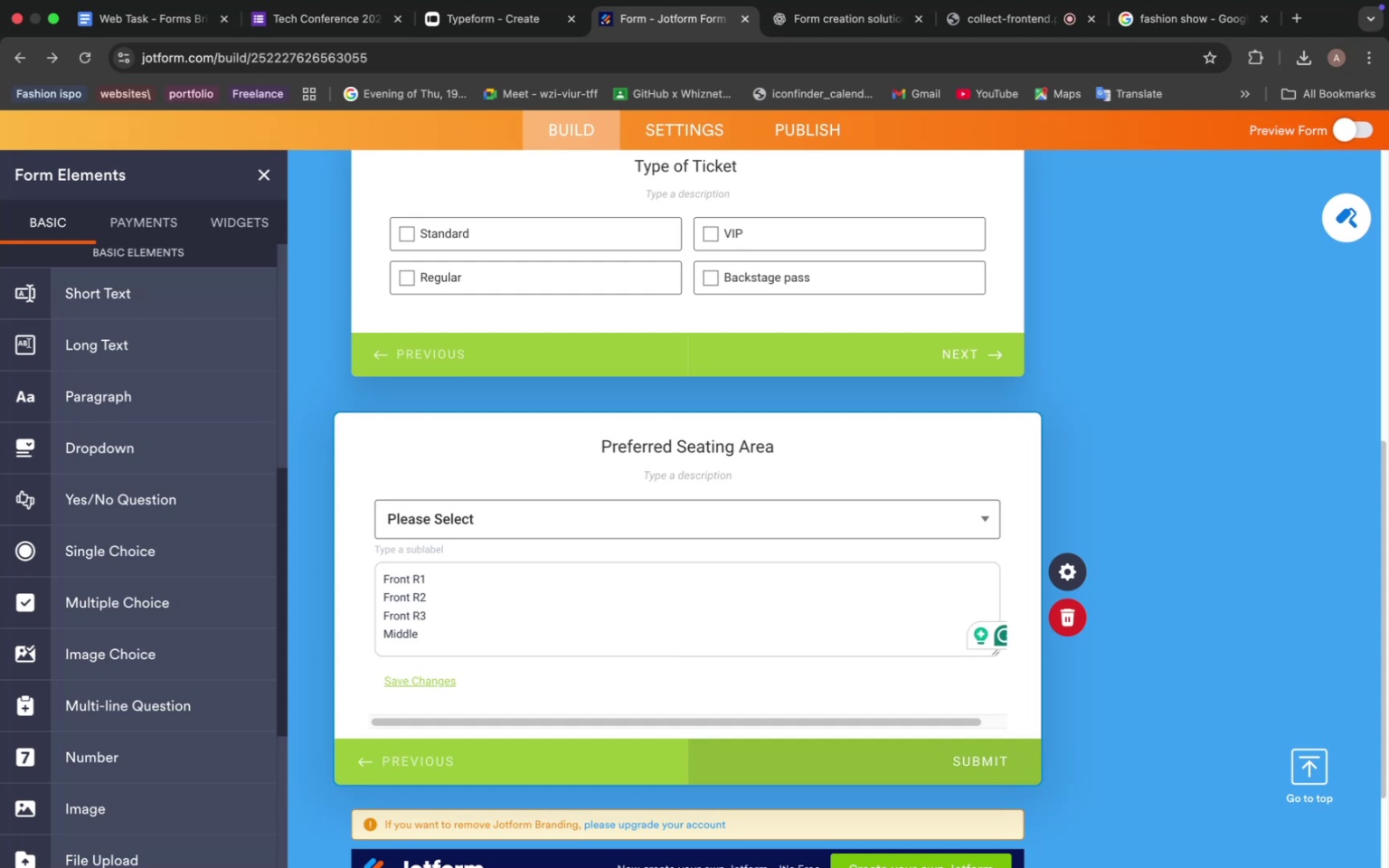 
key(R)
 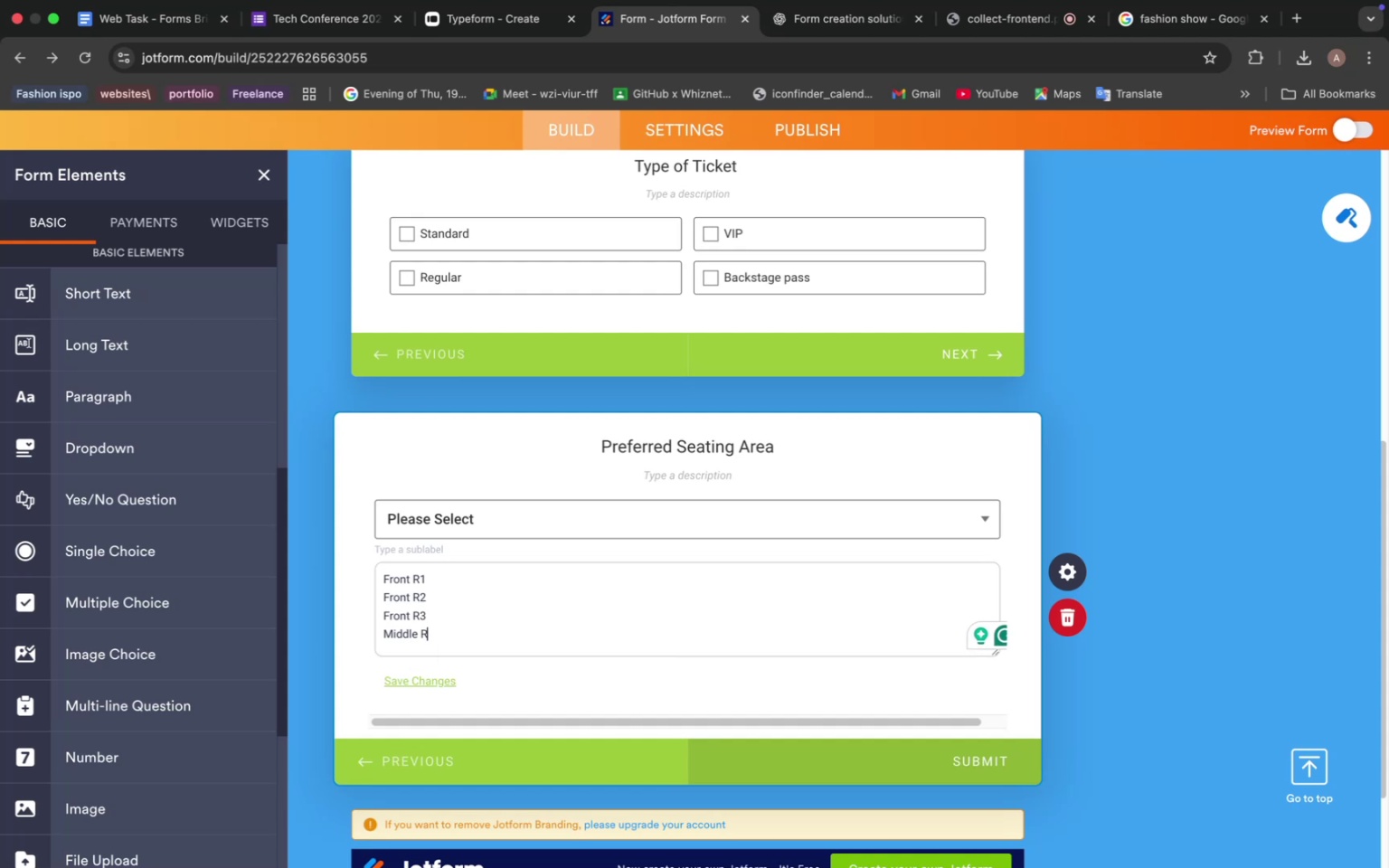 
key(CapsLock)
 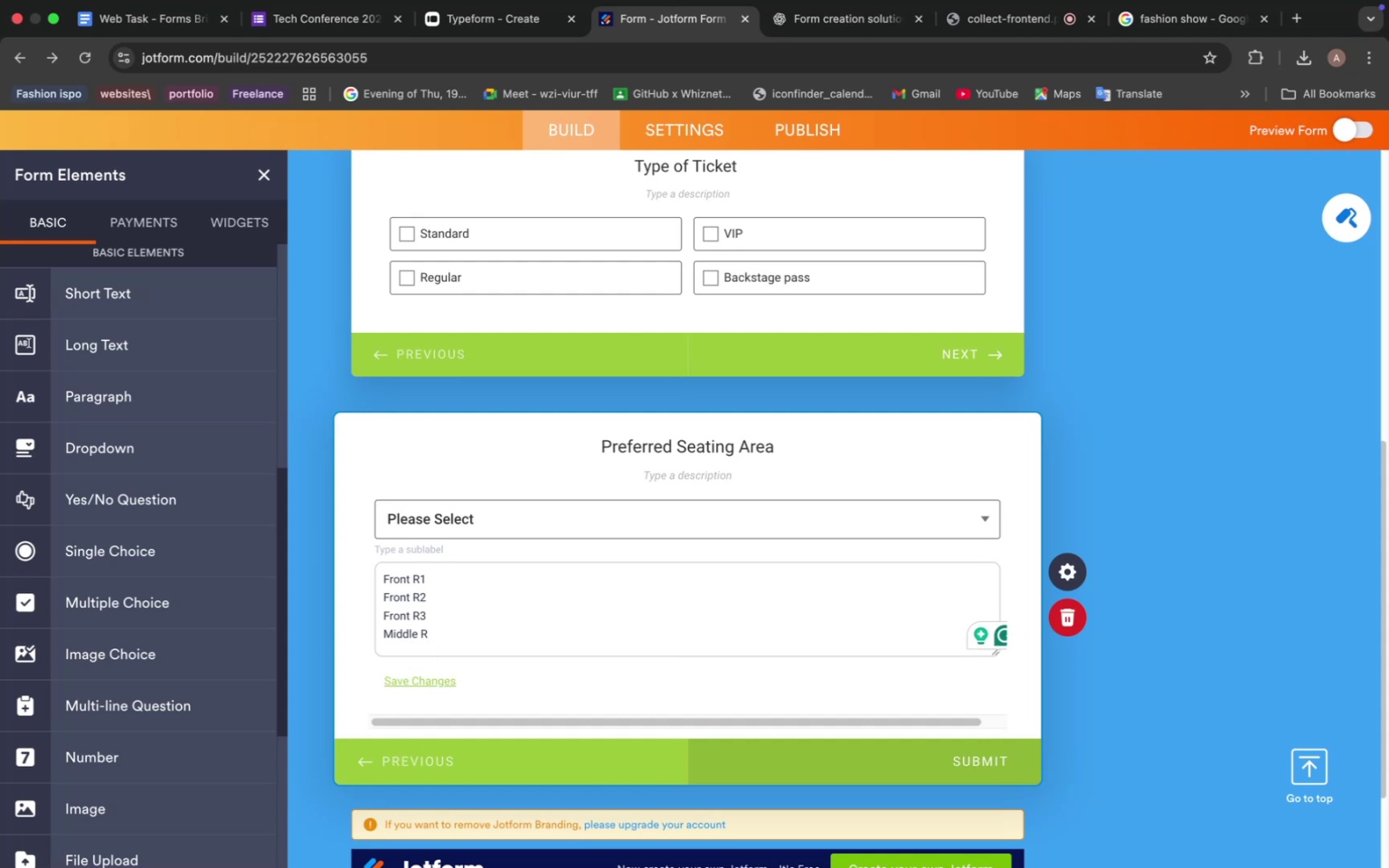 
key(1)
 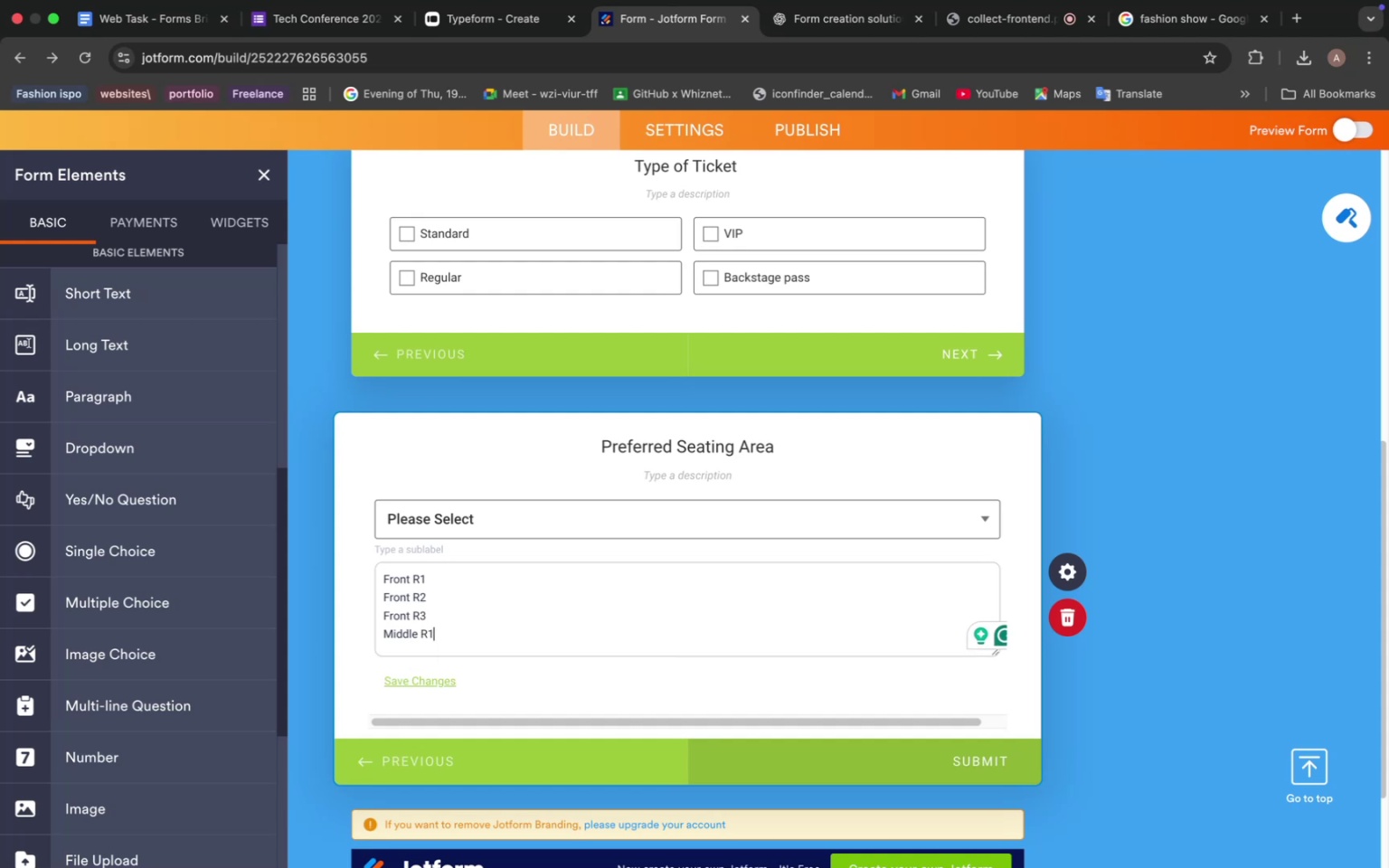 
key(Enter)
 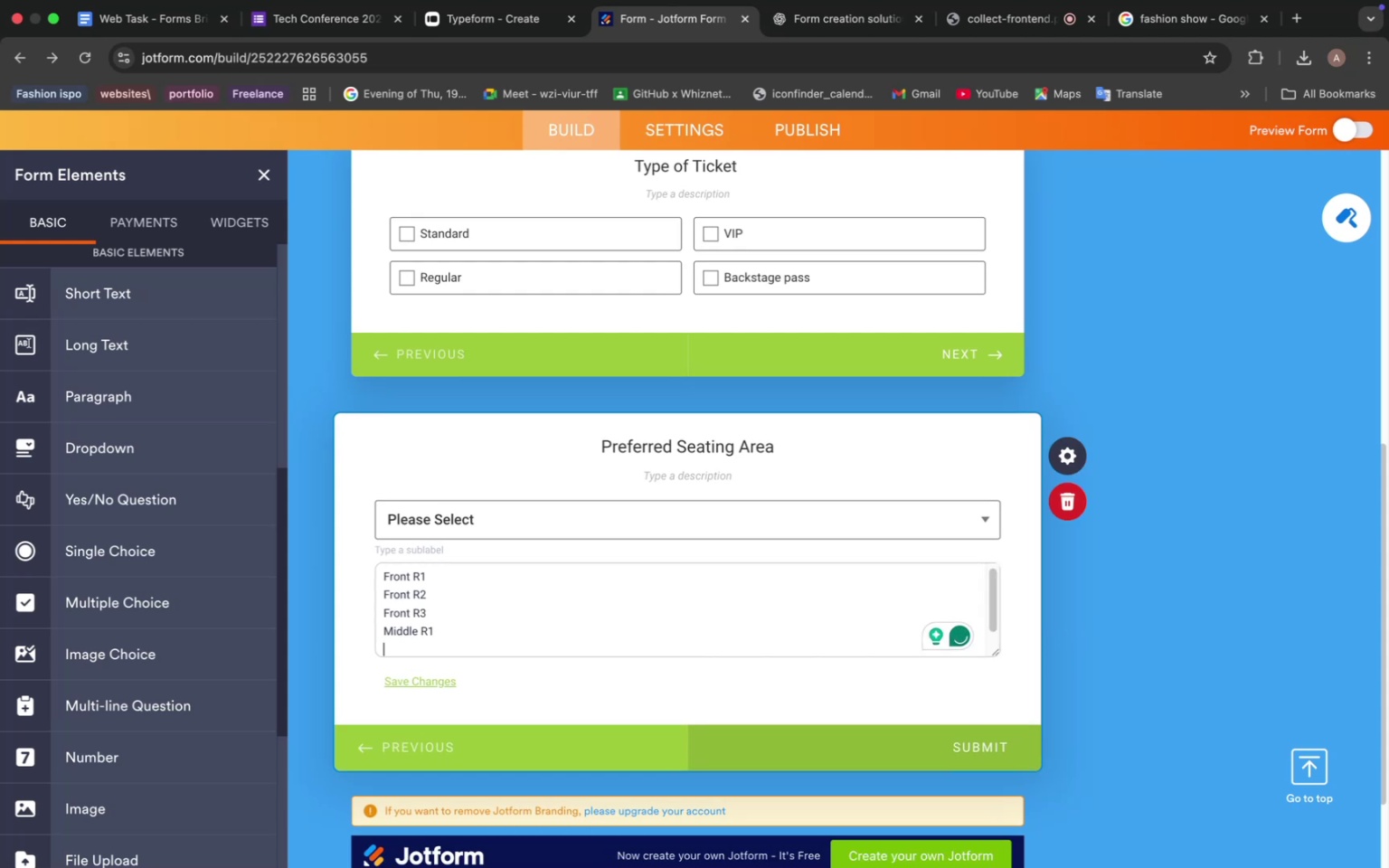 
type(N)
key(Backspace)
type(Middle R2)
 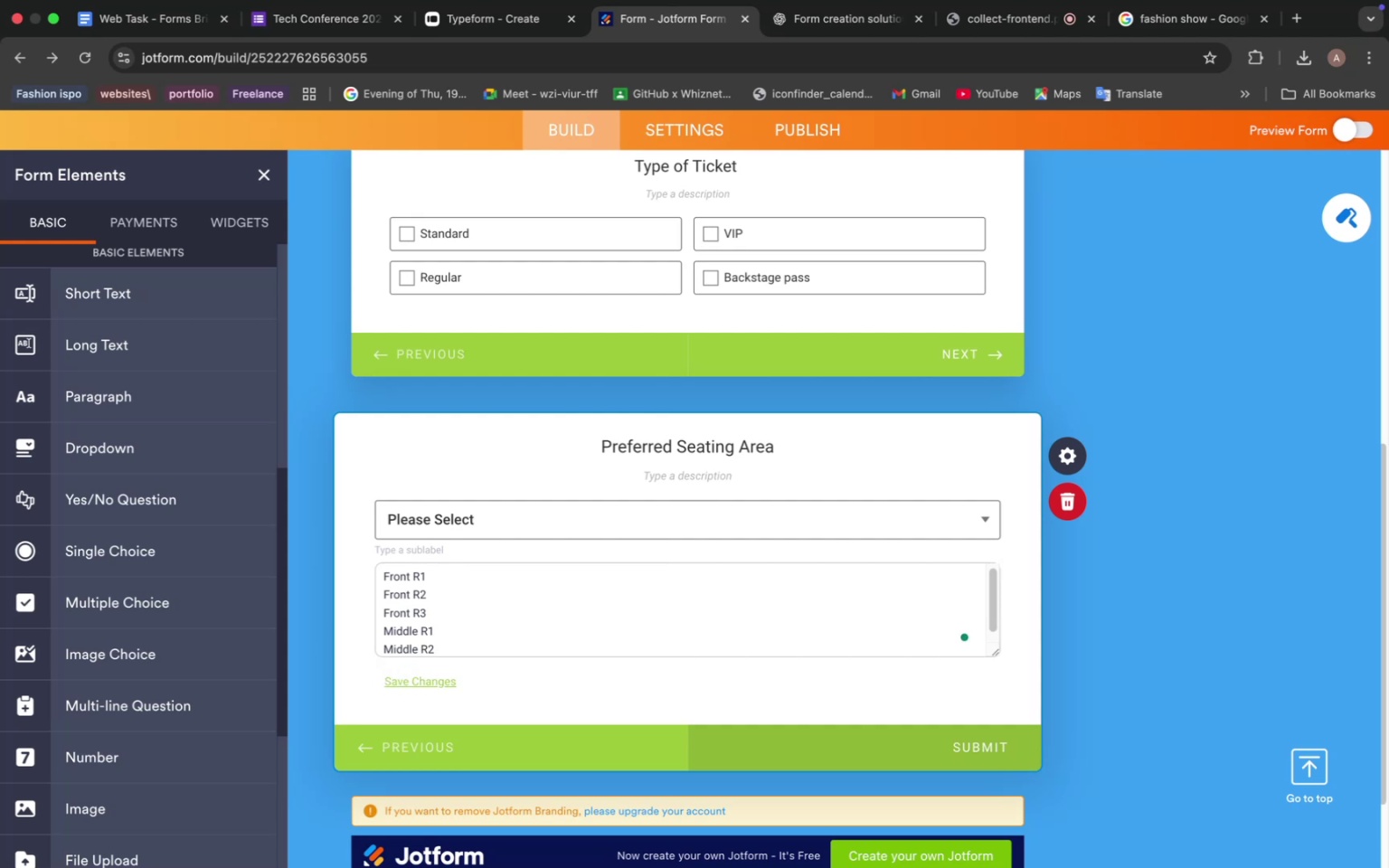 
key(Enter)
 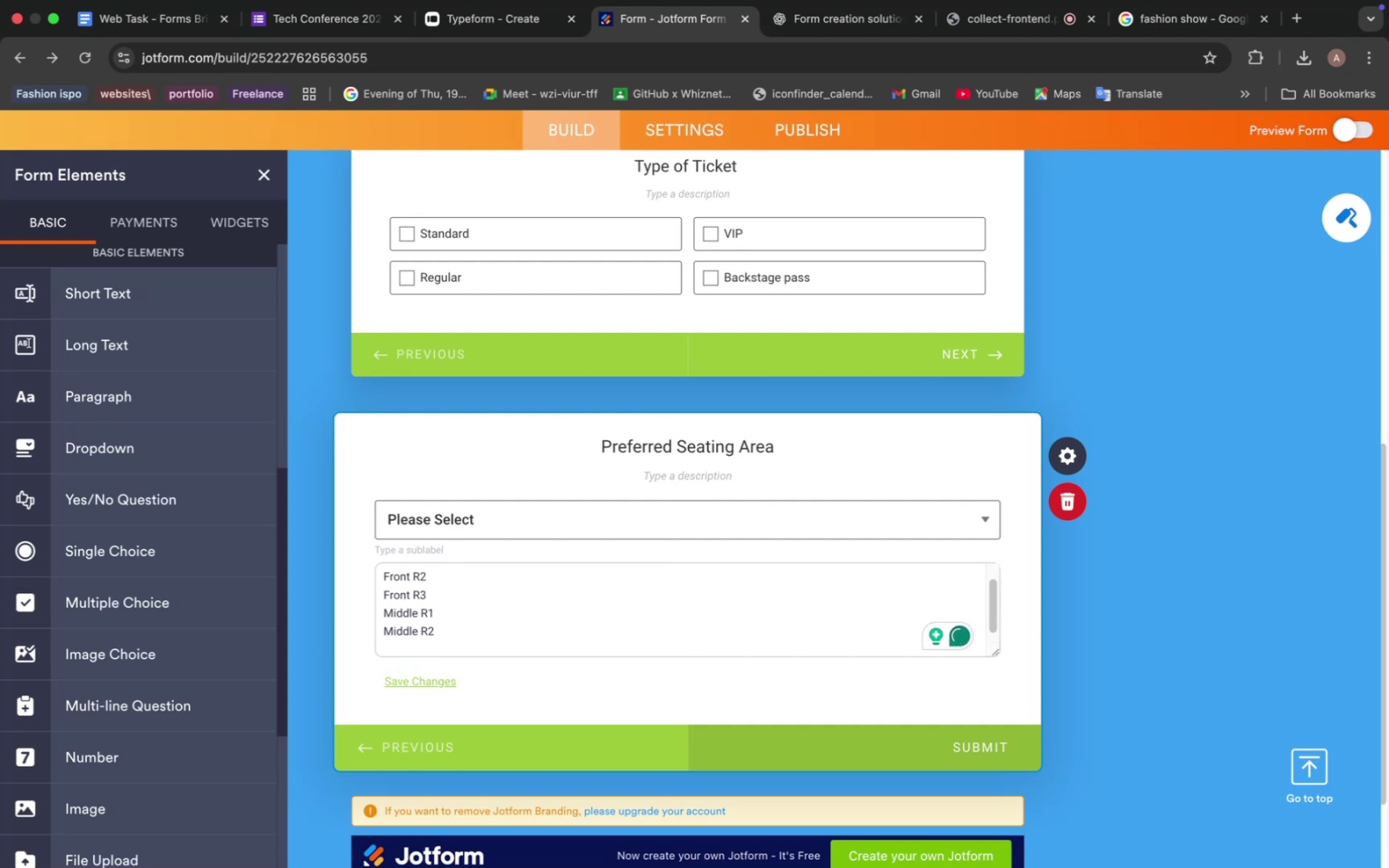 
type(m)
key(Backspace)
type(Middlw)
key(Backspace)
type(e R3)
 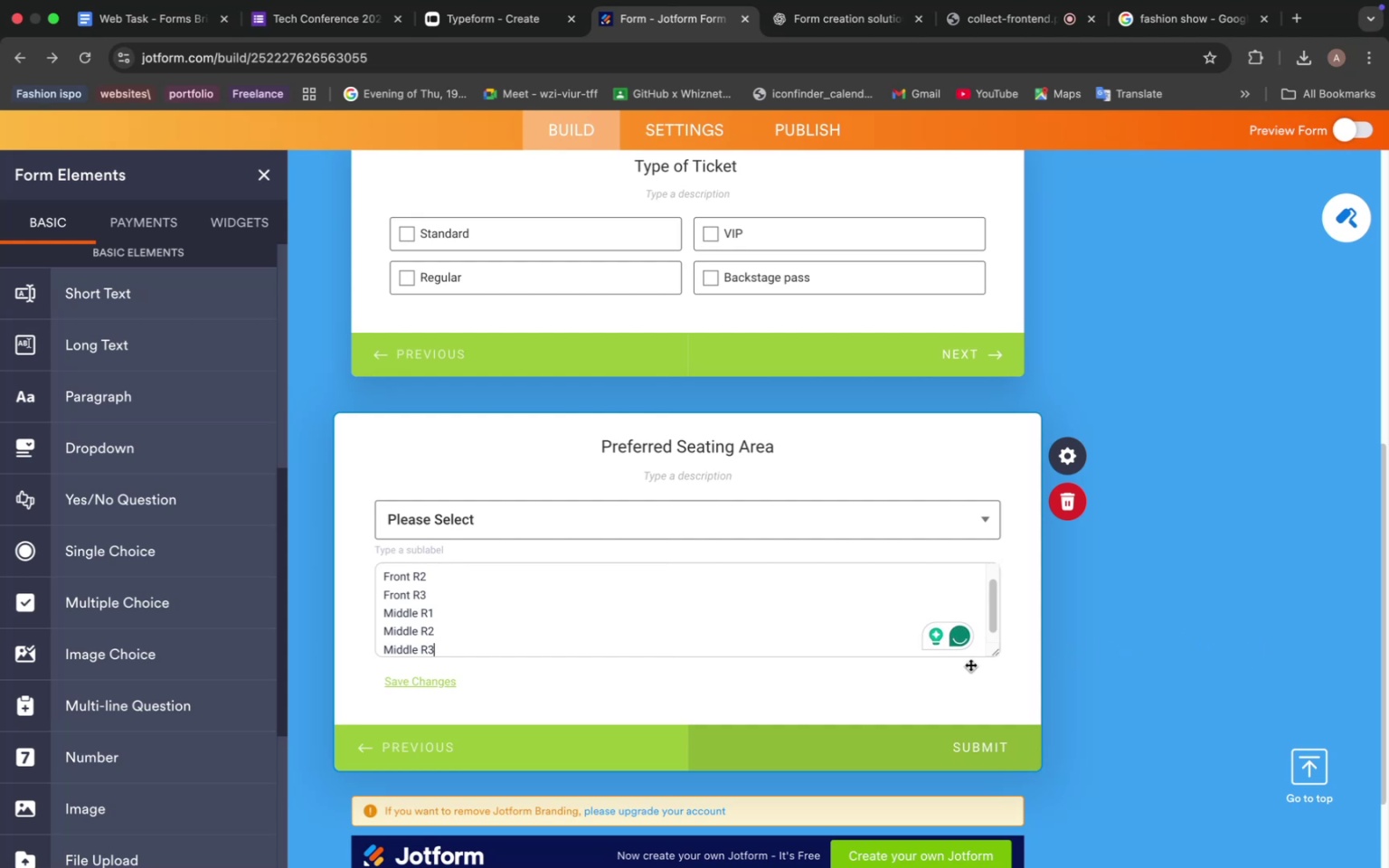 
left_click([947, 528])
 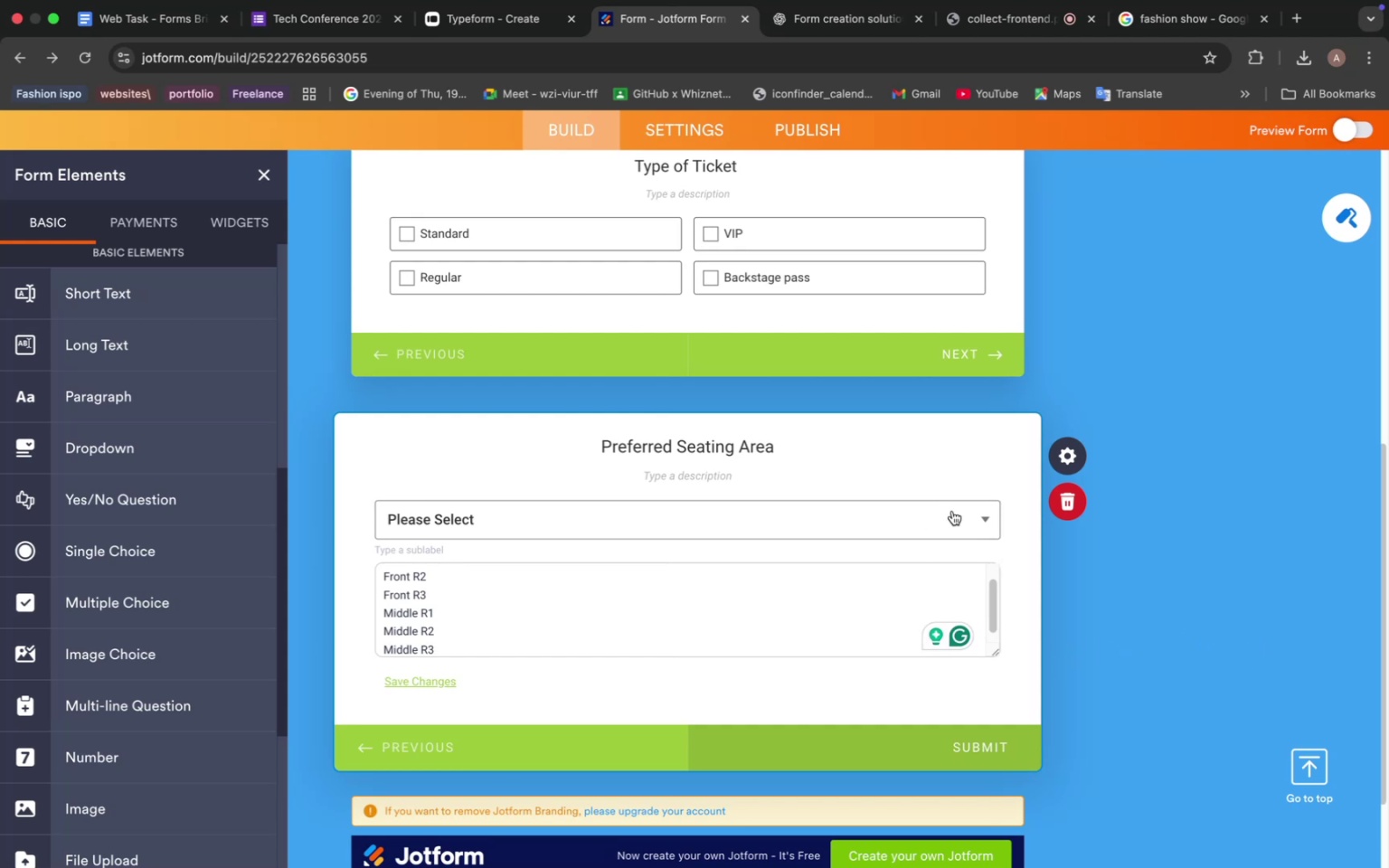 
left_click([991, 526])
 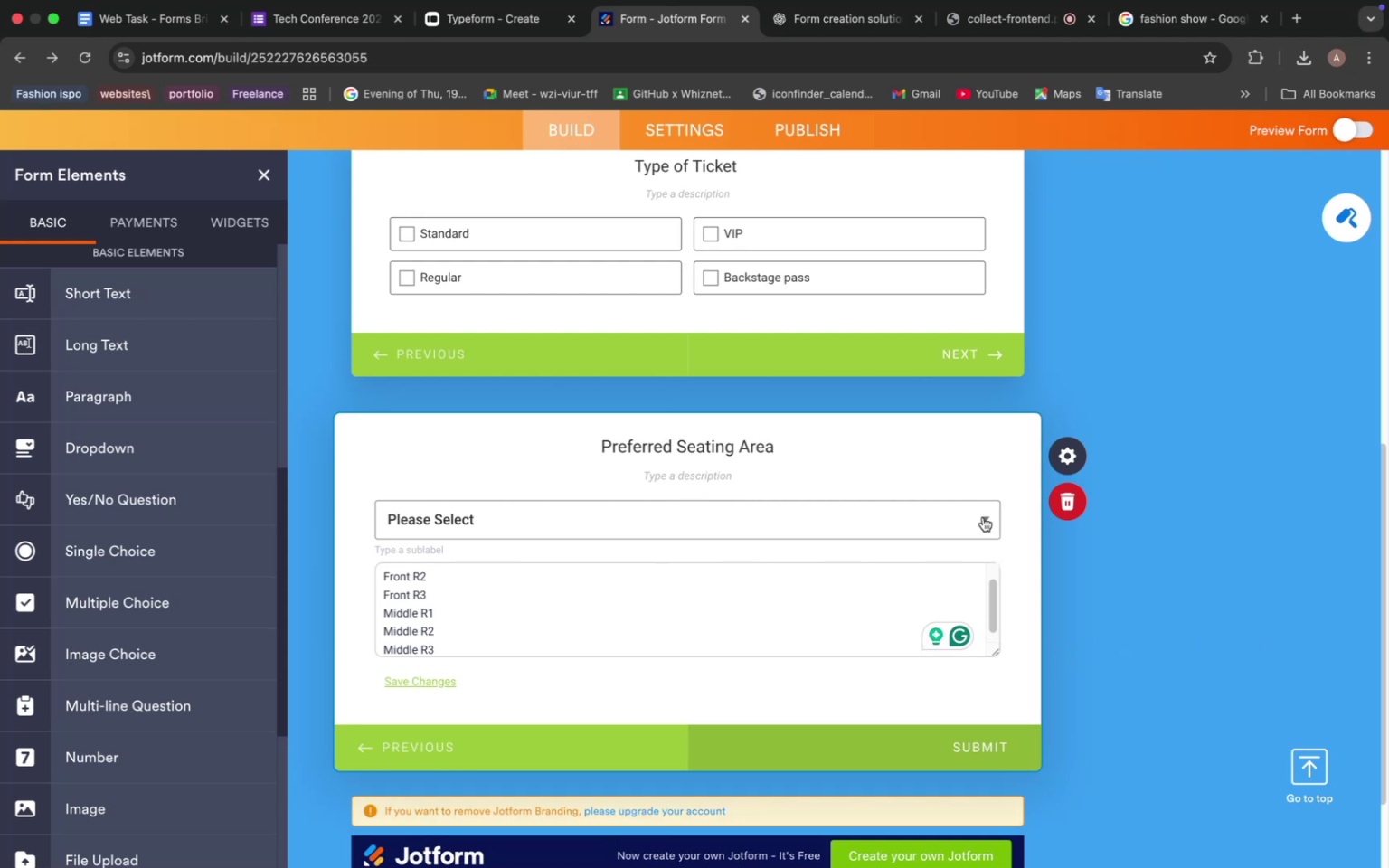 
left_click([975, 518])
 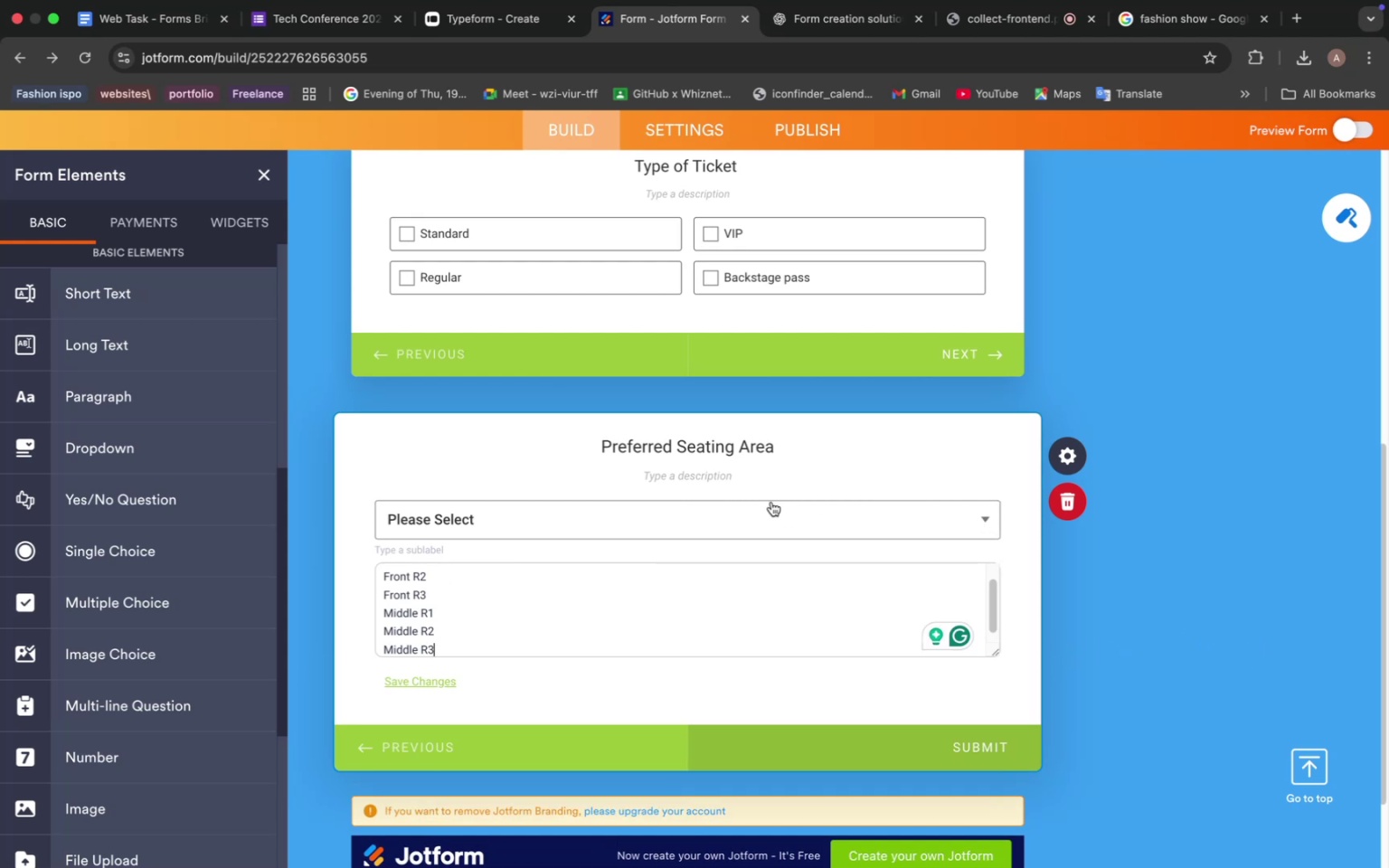 
scroll: coordinate [545, 619], scroll_direction: up, amount: 2.0
 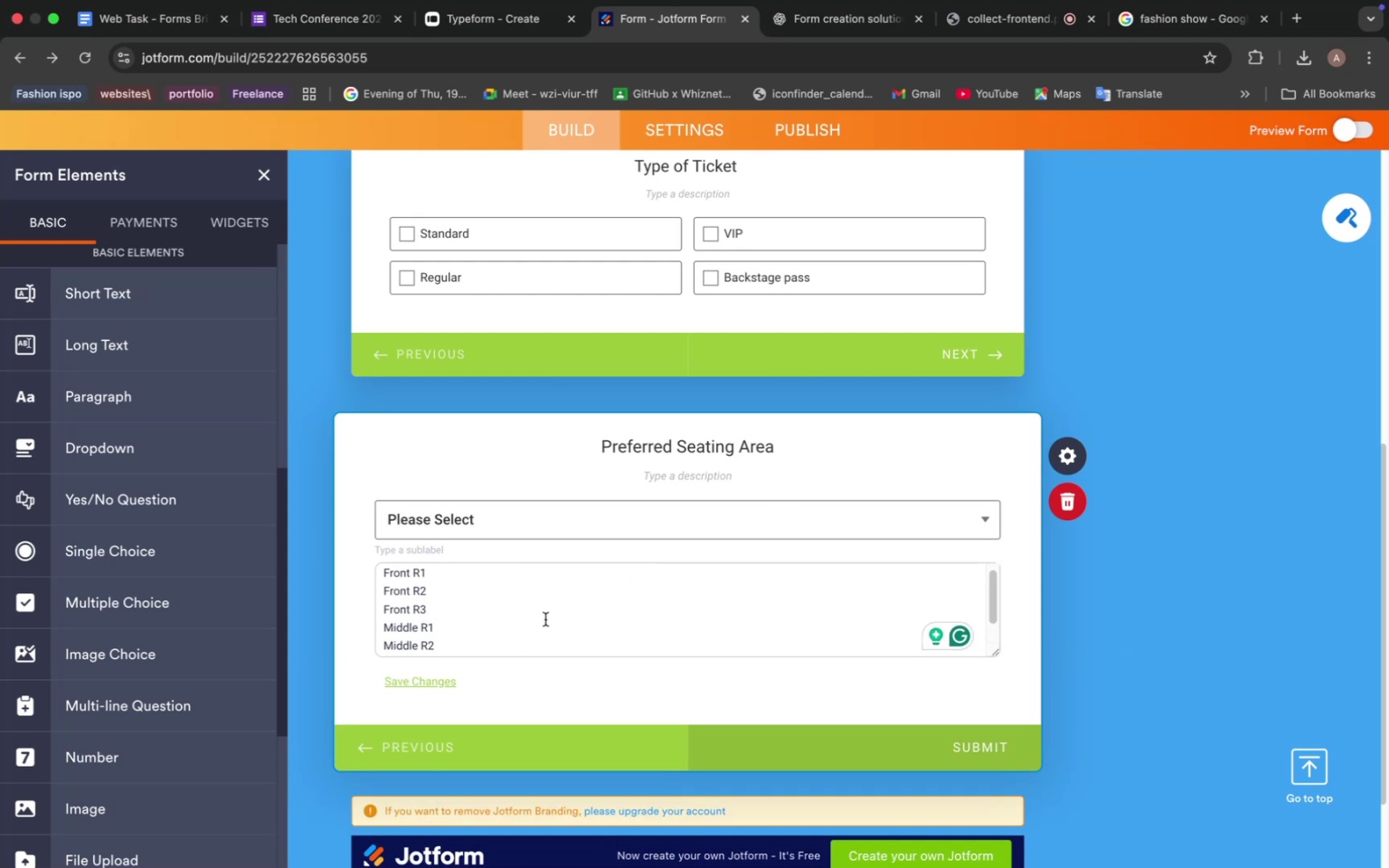 
scroll: coordinate [545, 619], scroll_direction: down, amount: 3.0
 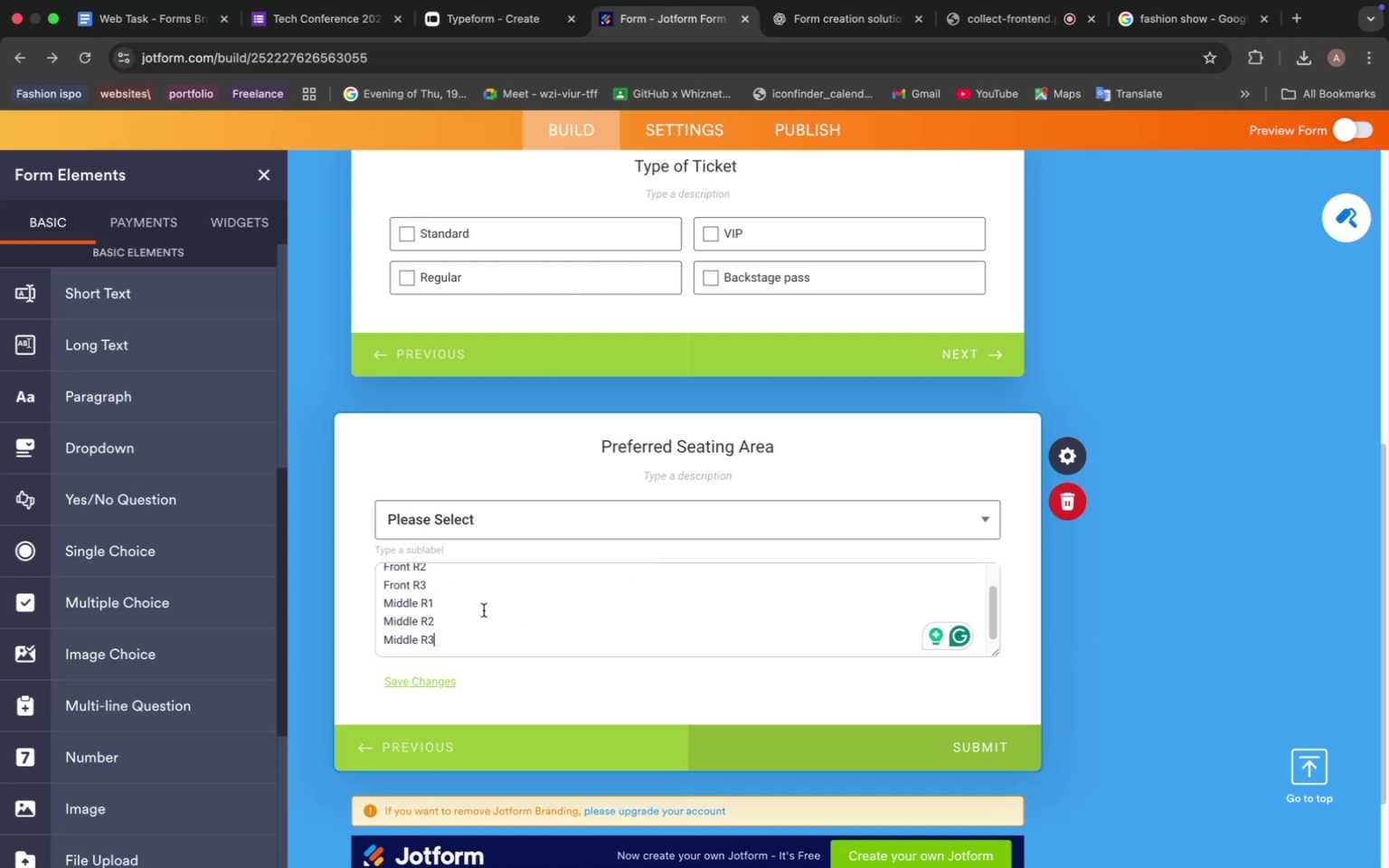 
key(Enter)
 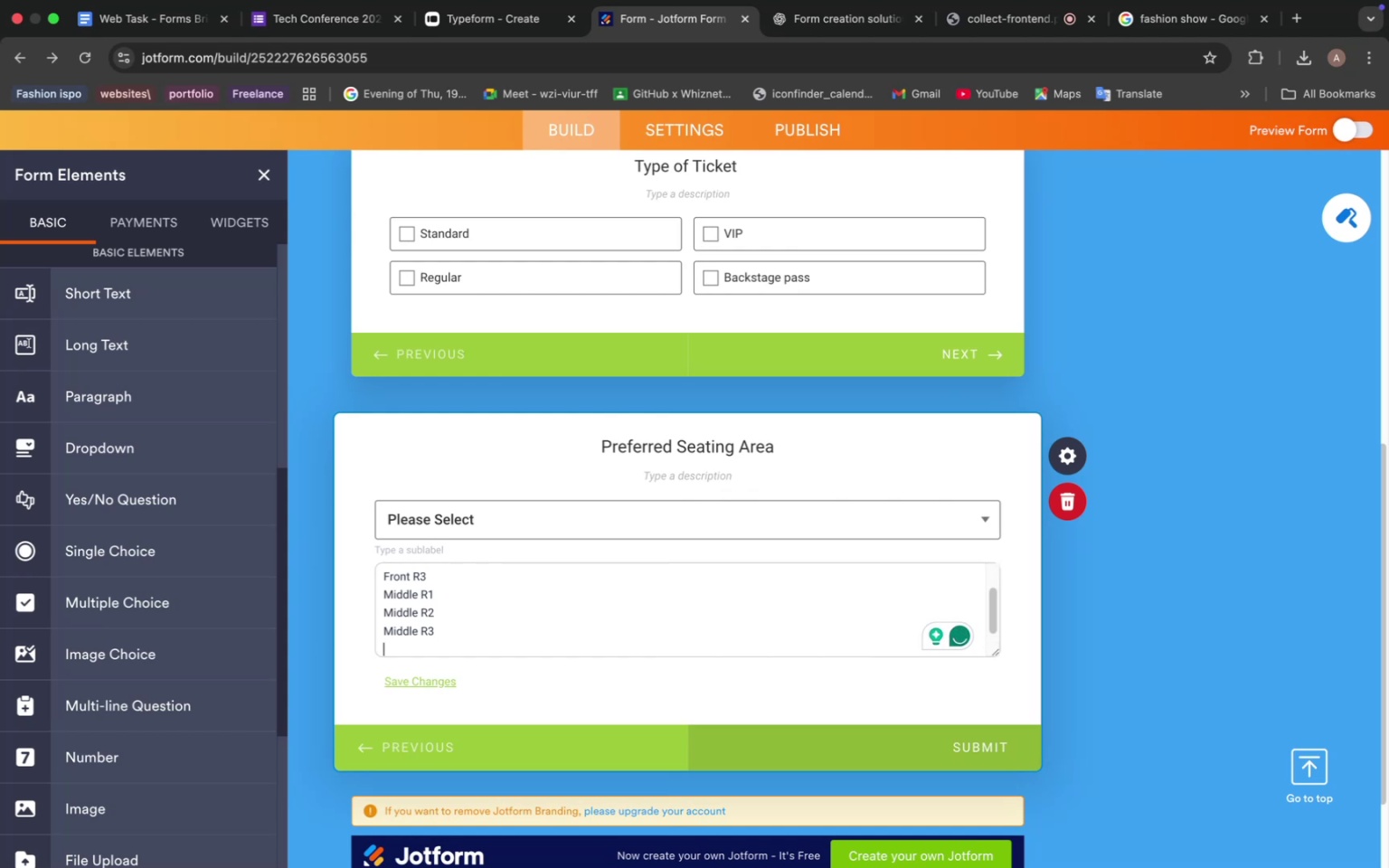 
type(Back R1)
 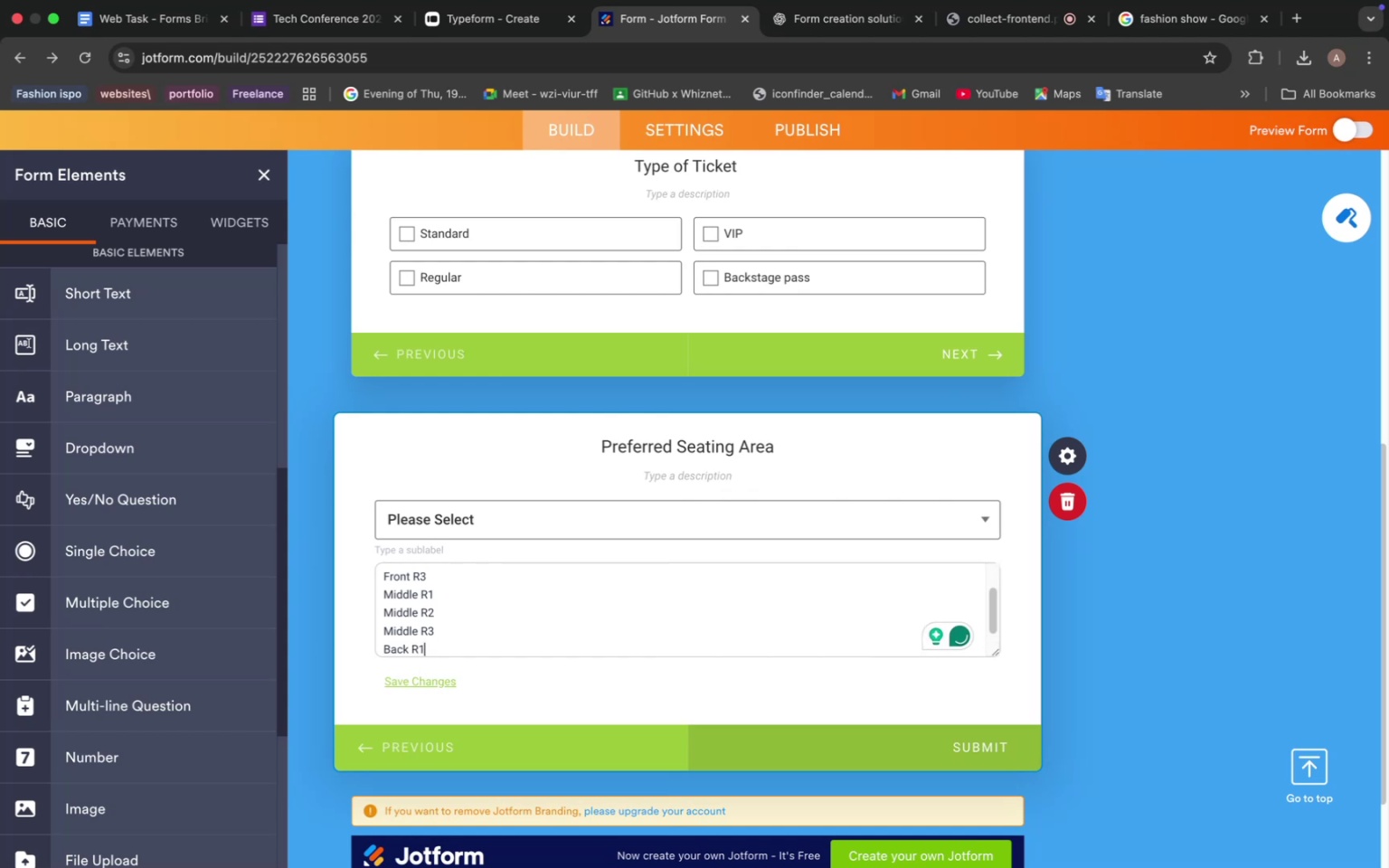 
key(Enter)
 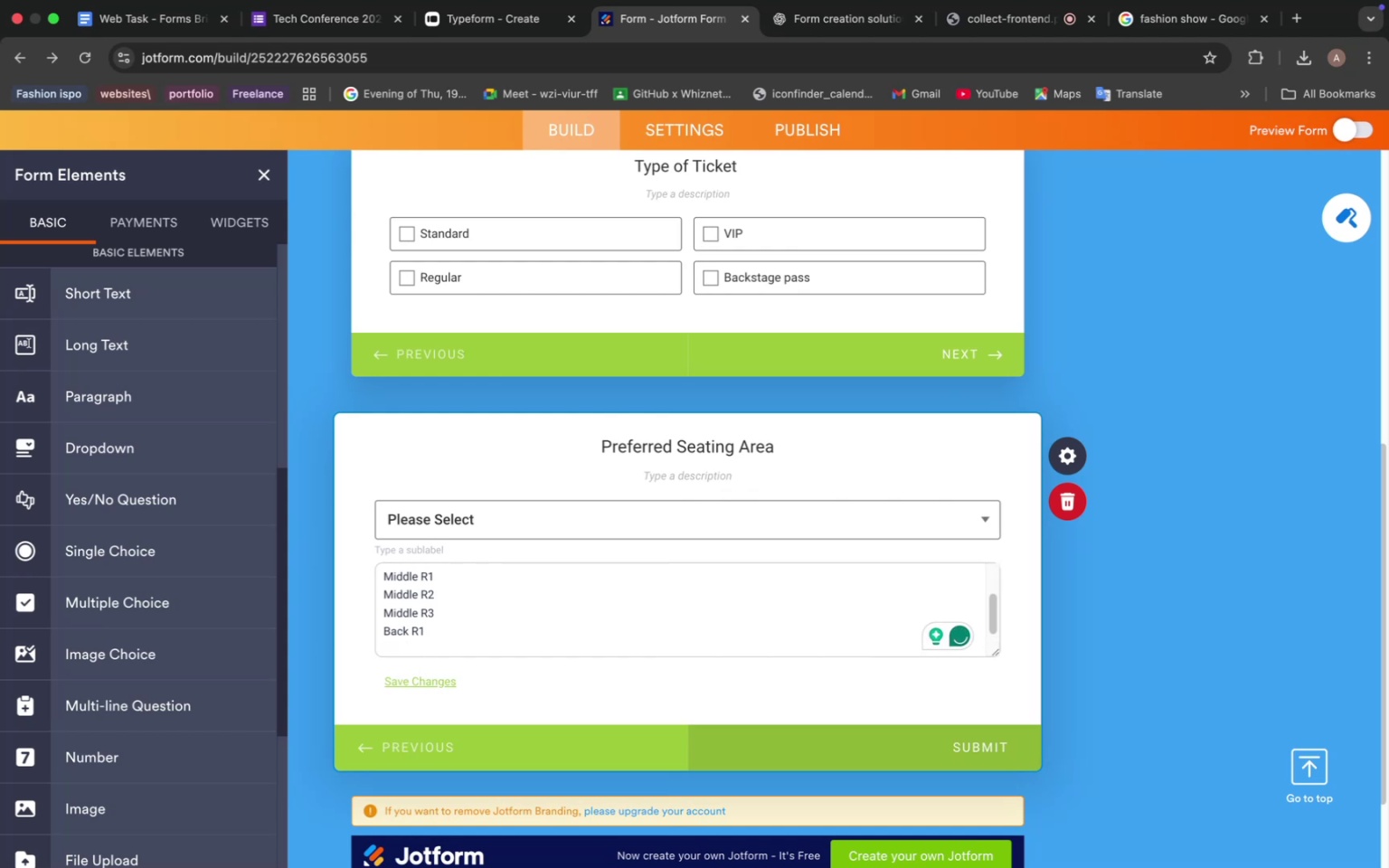 
type(Back R2)
 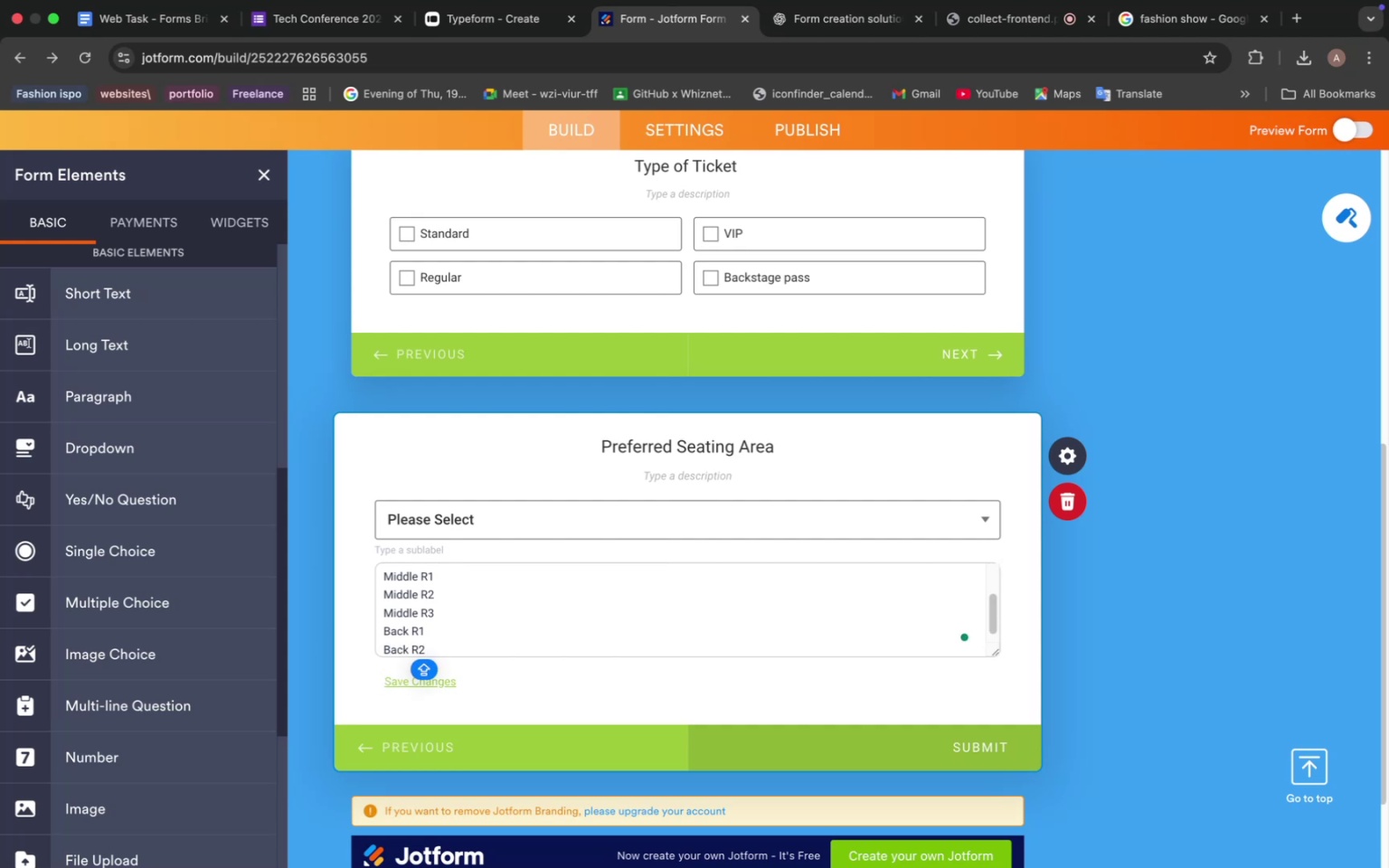 
key(Enter)
 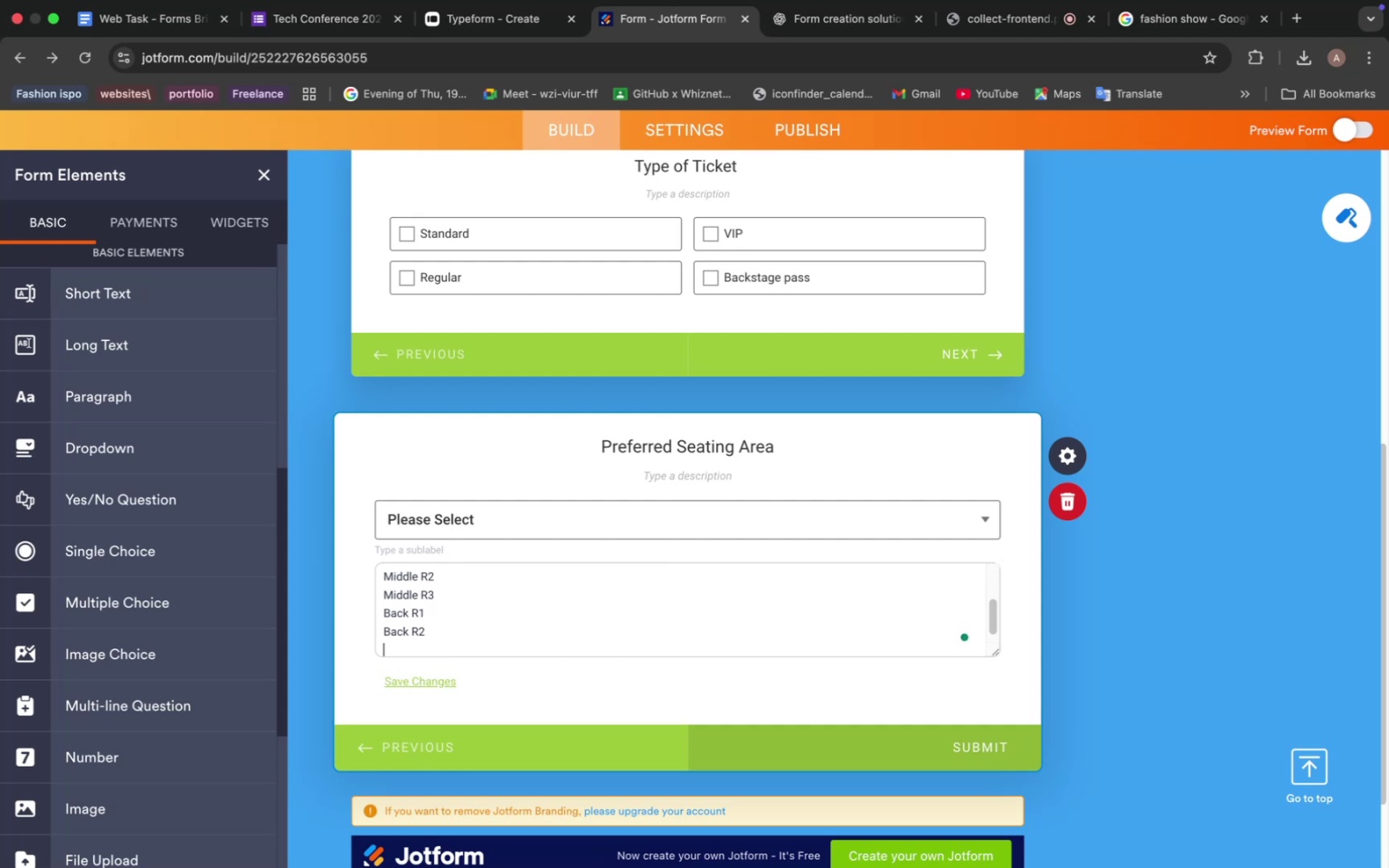 
type(BackR3)
 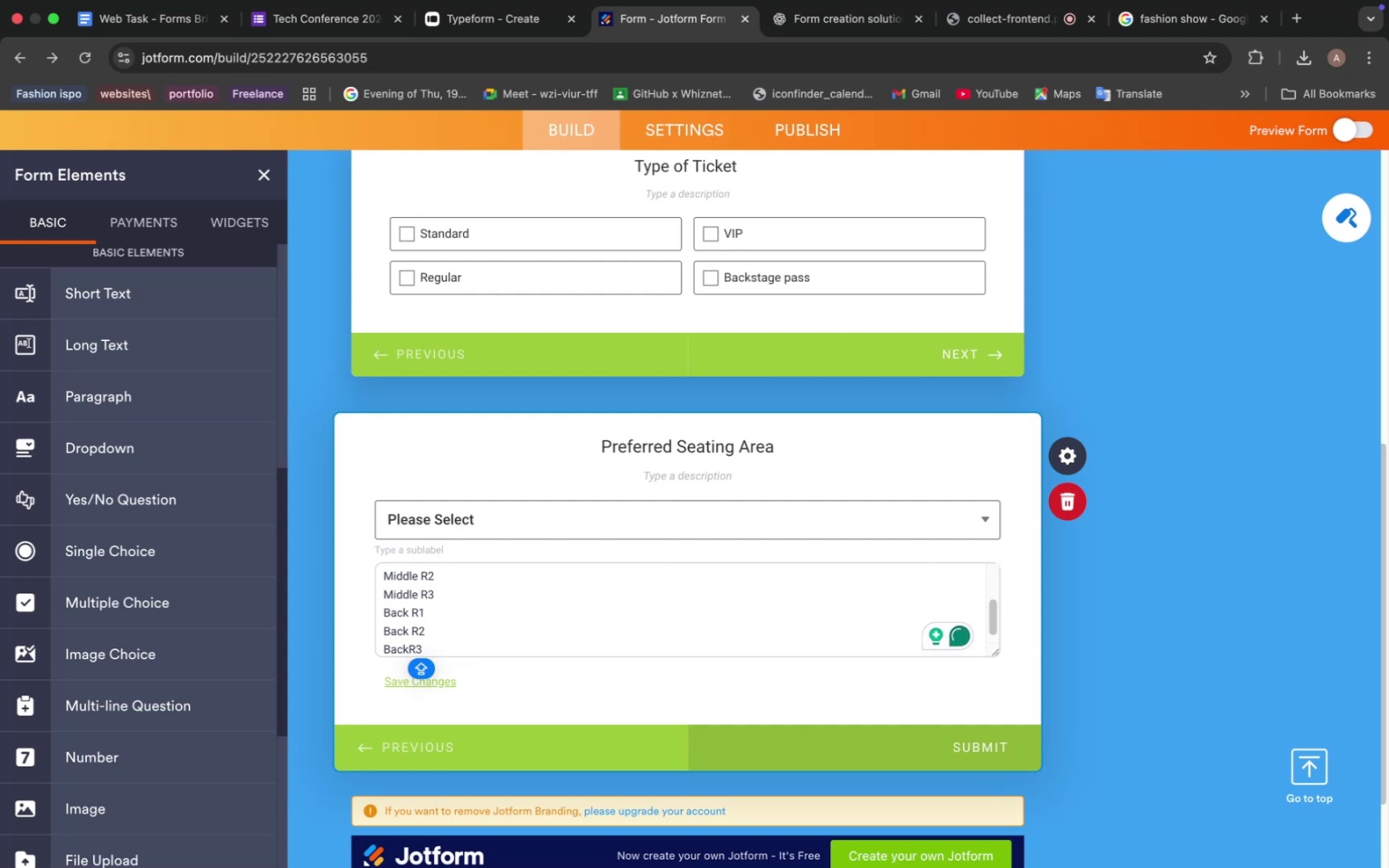 
key(ArrowLeft)
 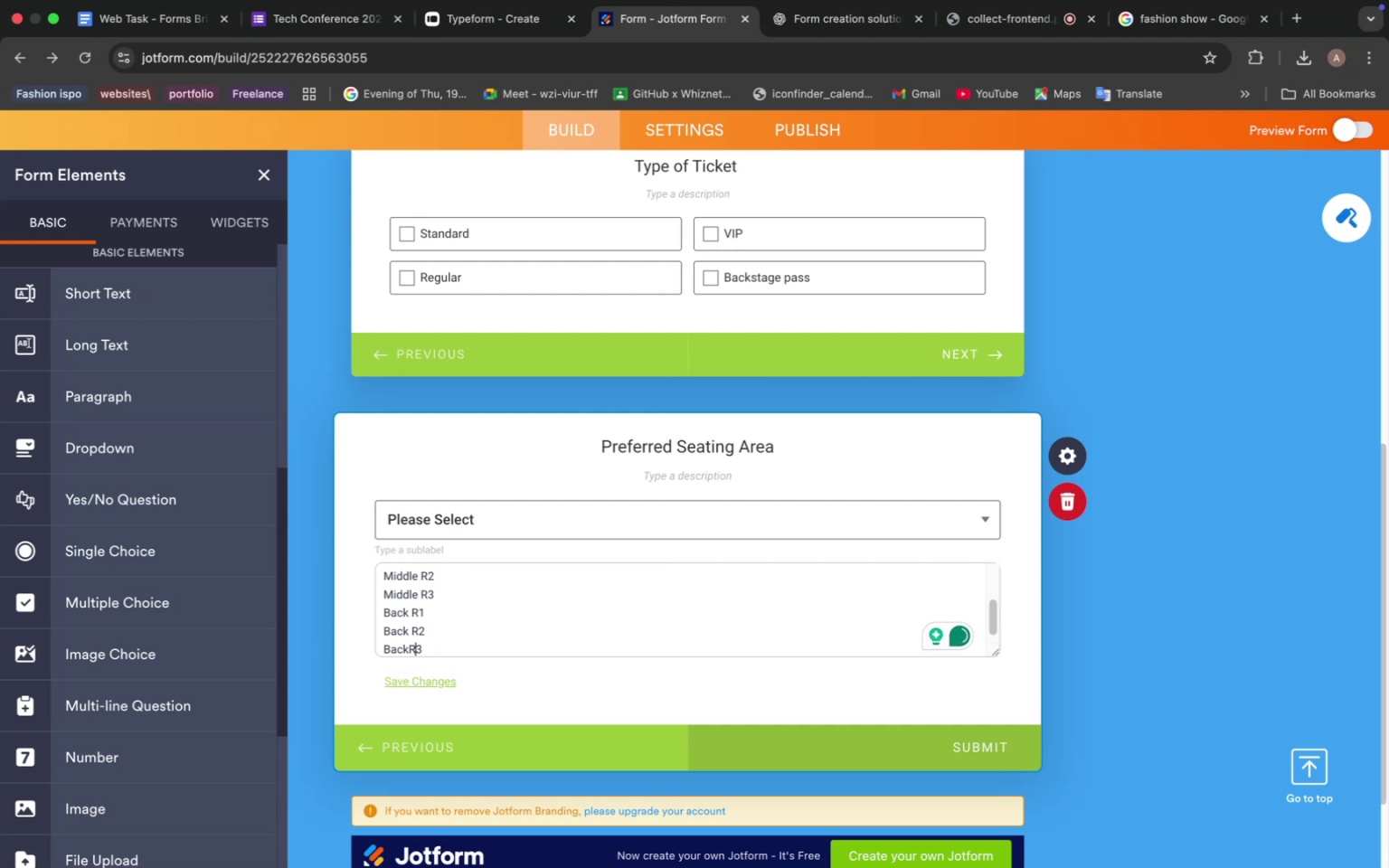 
key(ArrowLeft)
 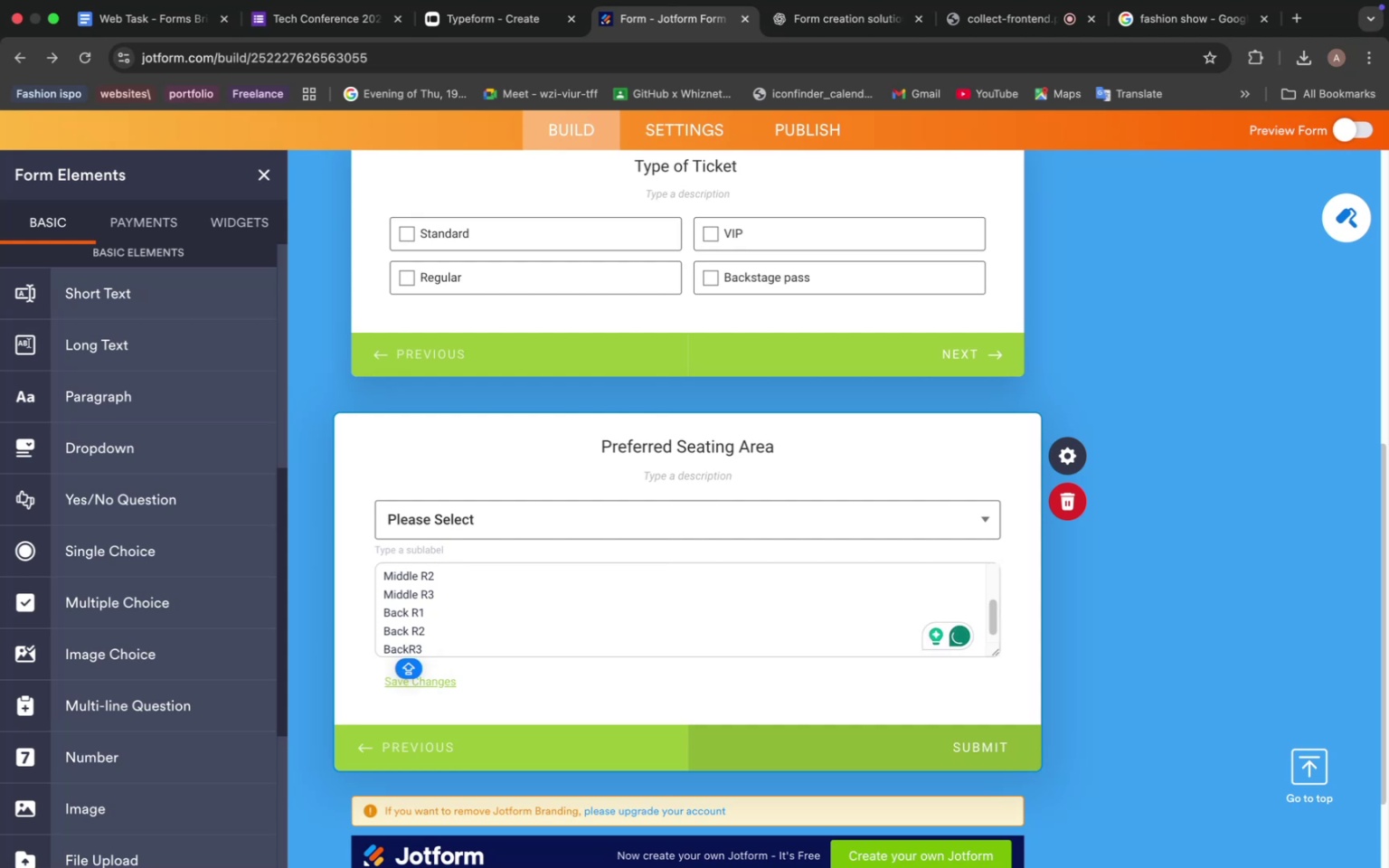 
key(Space)
 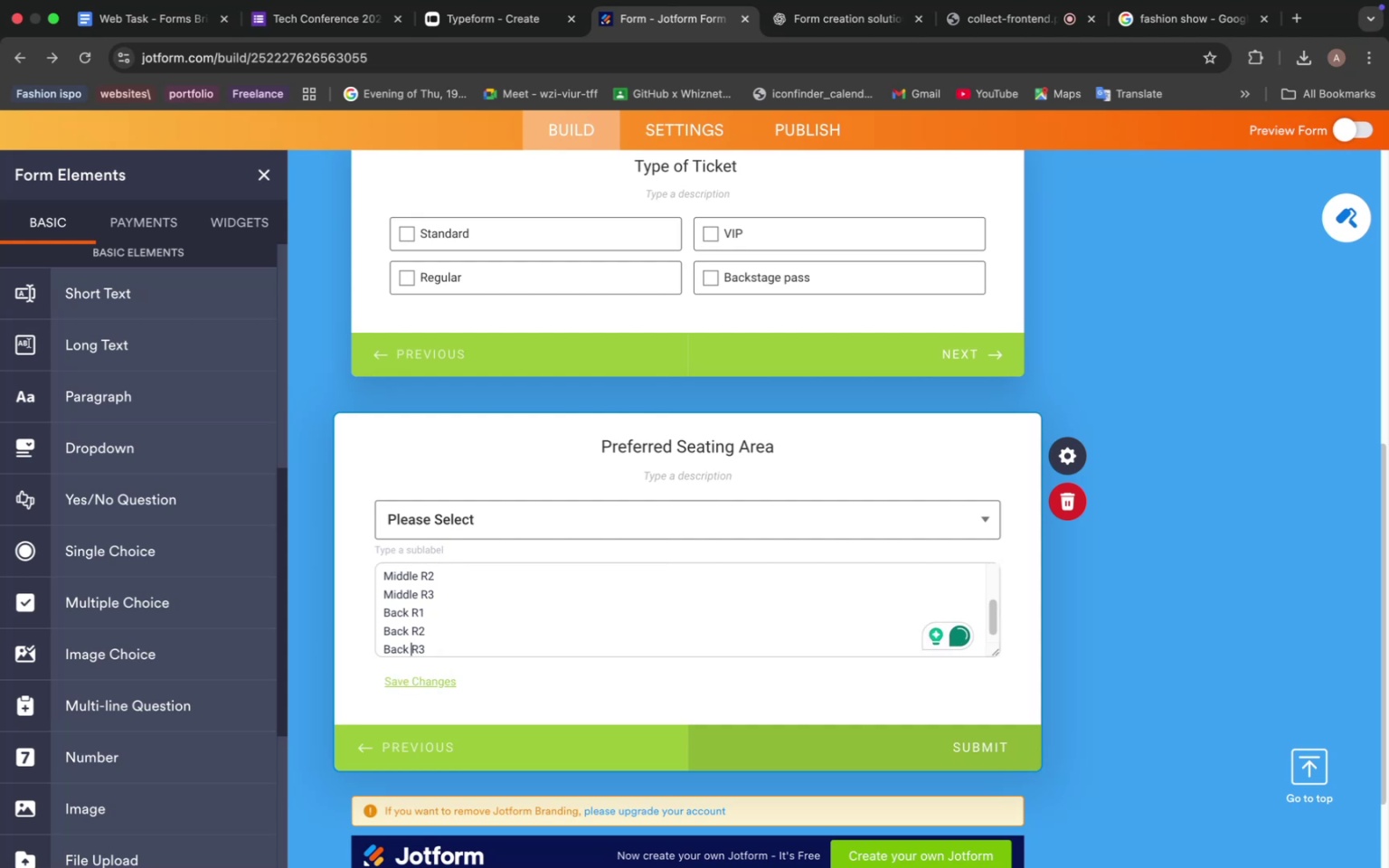 
key(ArrowRight)
 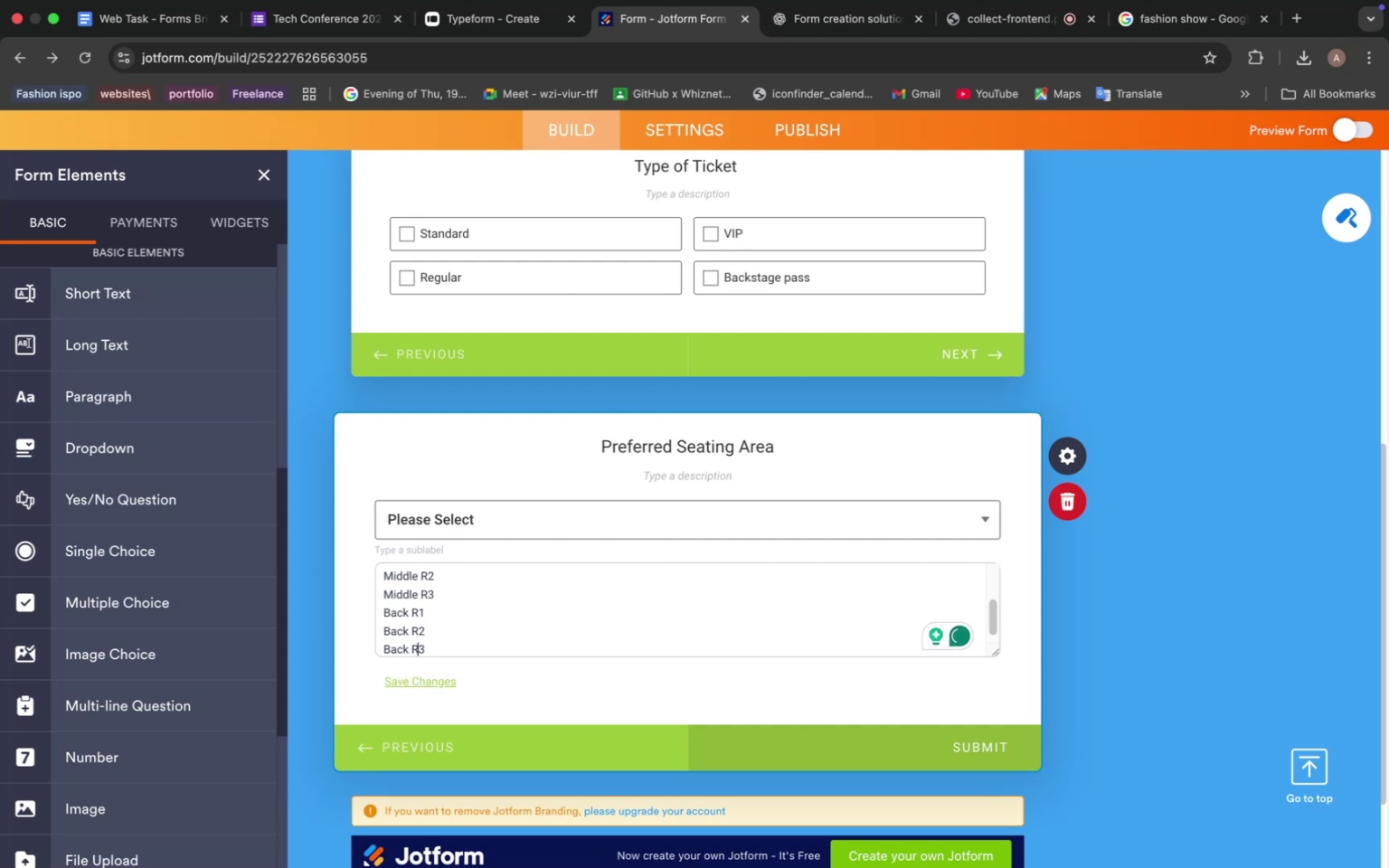 
key(ArrowRight)
 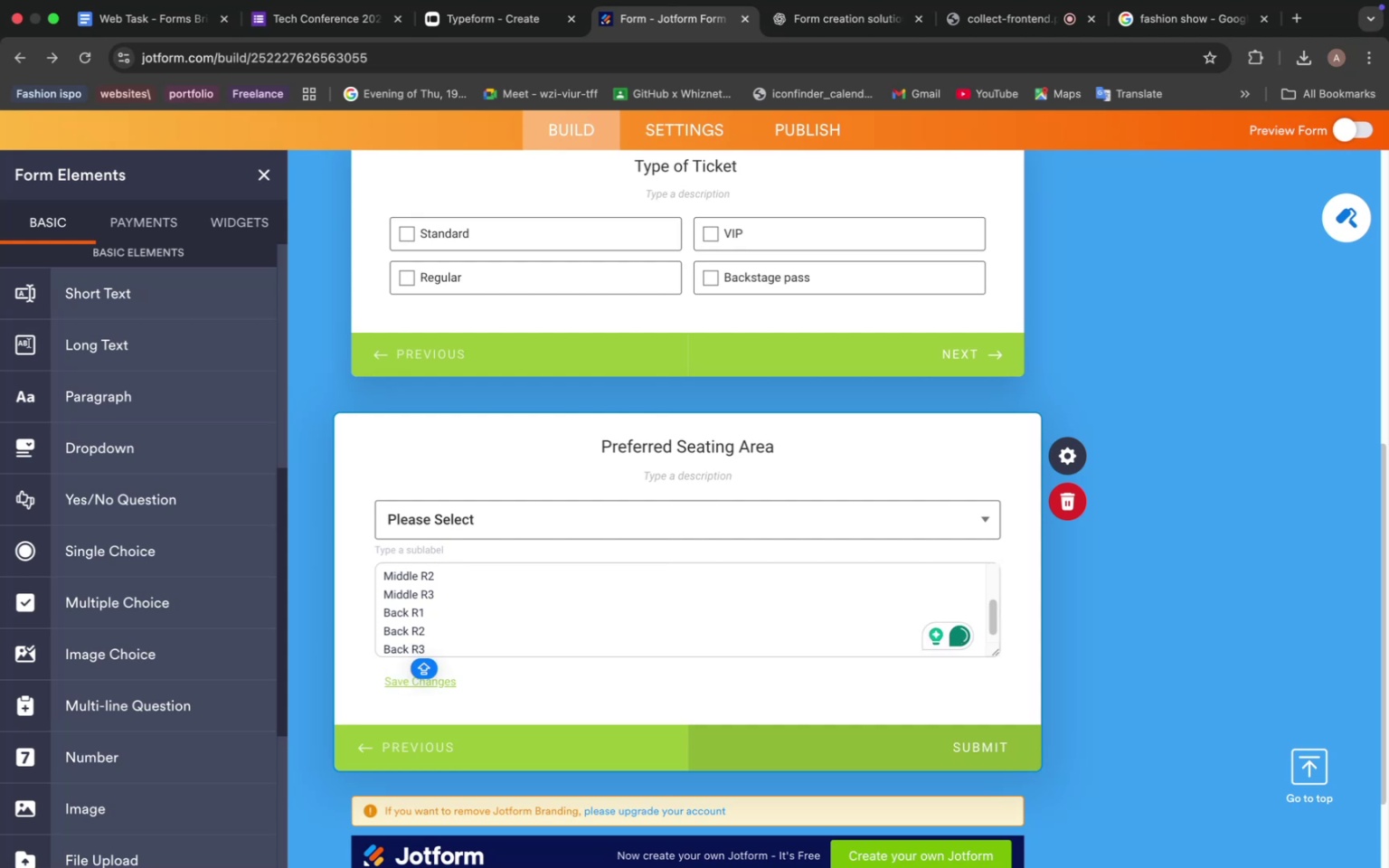 
key(Enter)
 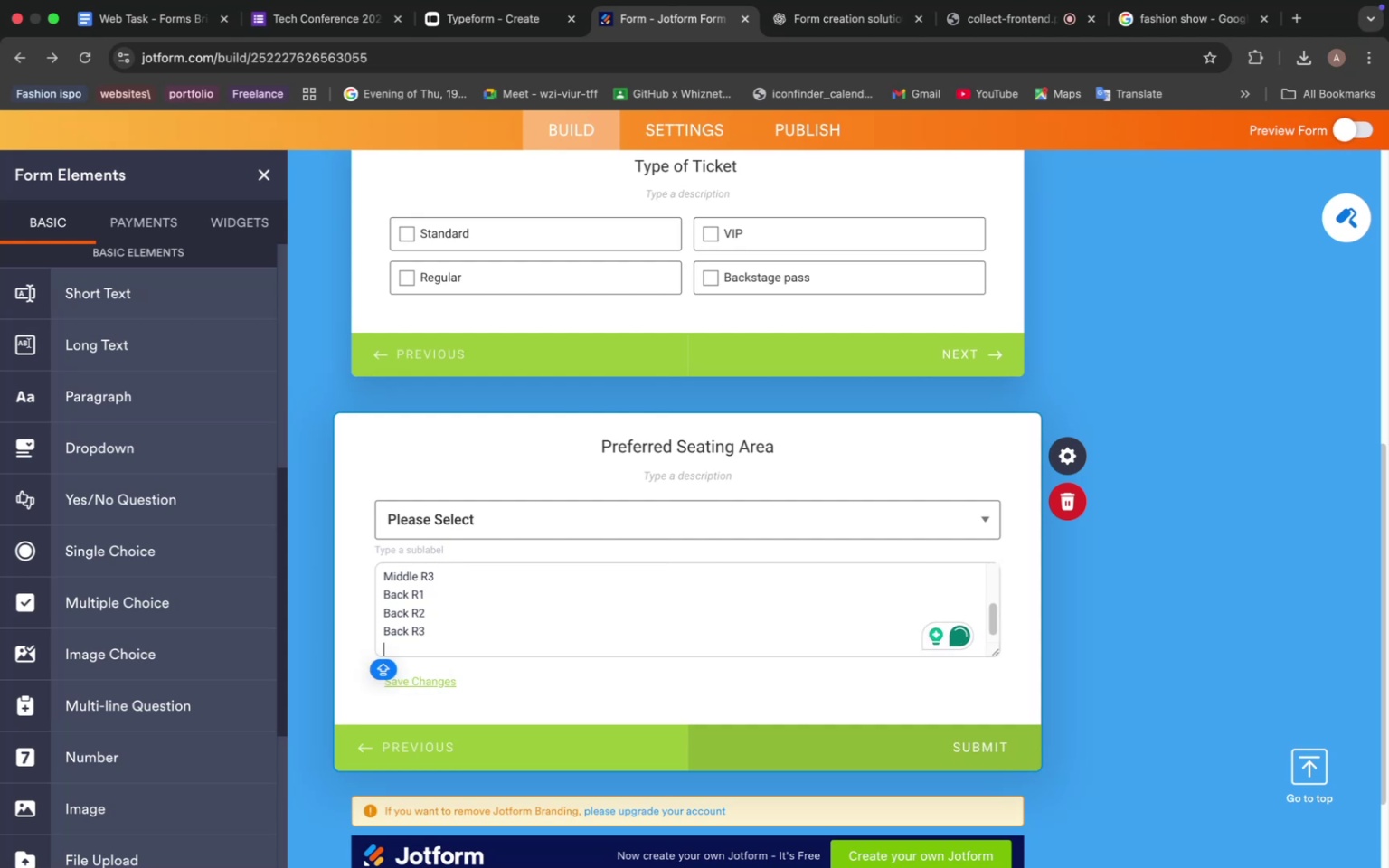 
type(Back R4)
 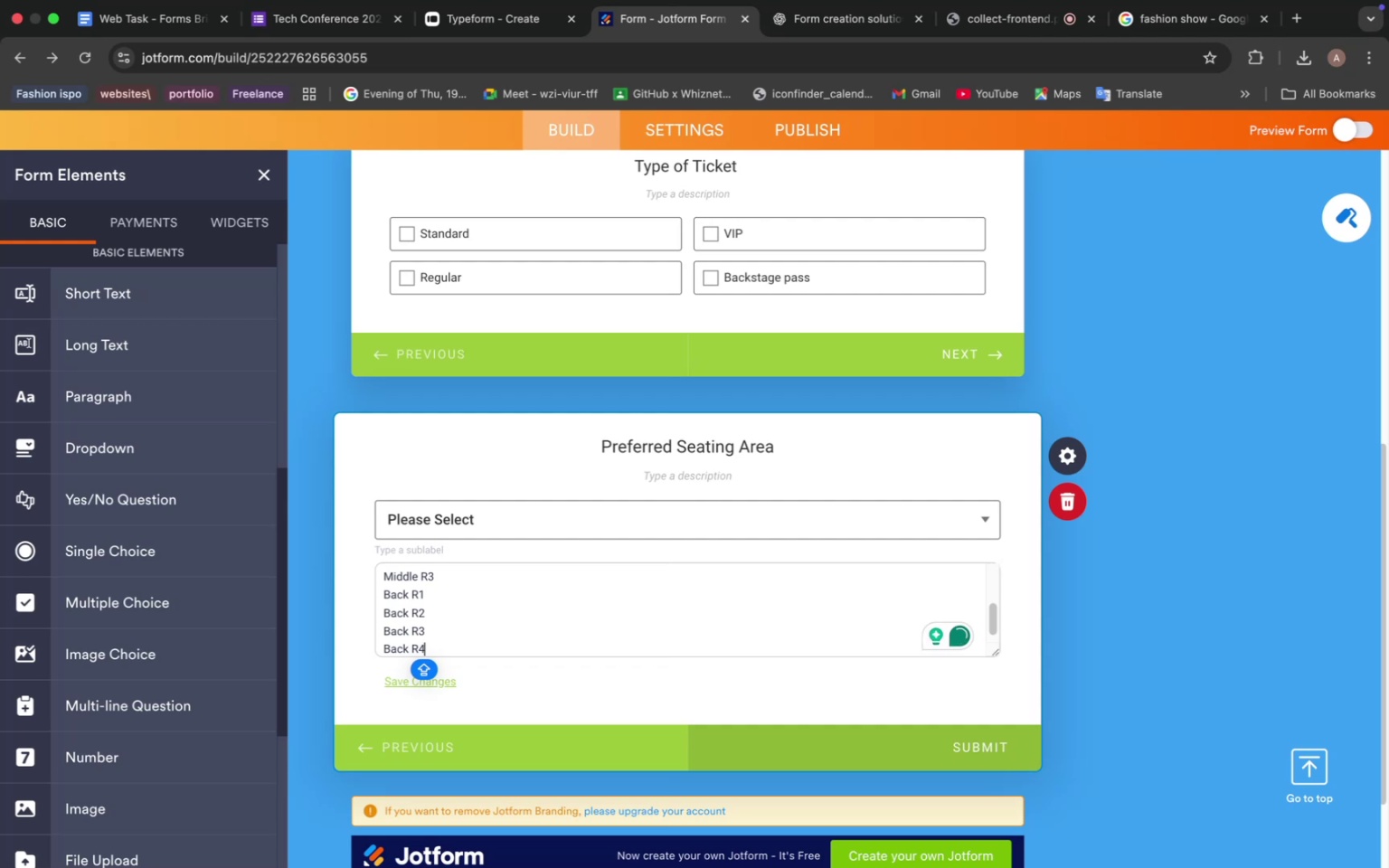 
key(Enter)
 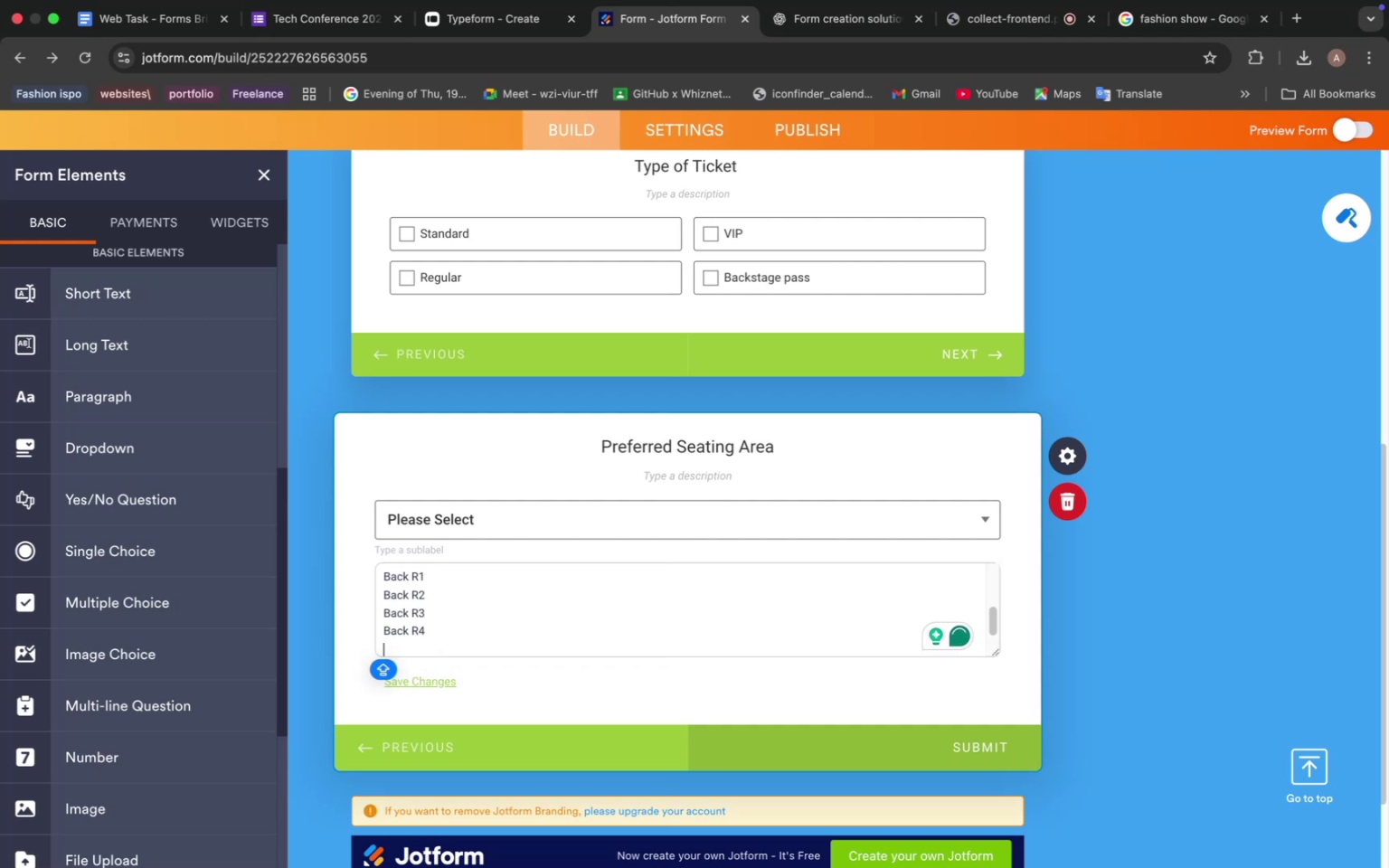 
wait(6.05)
 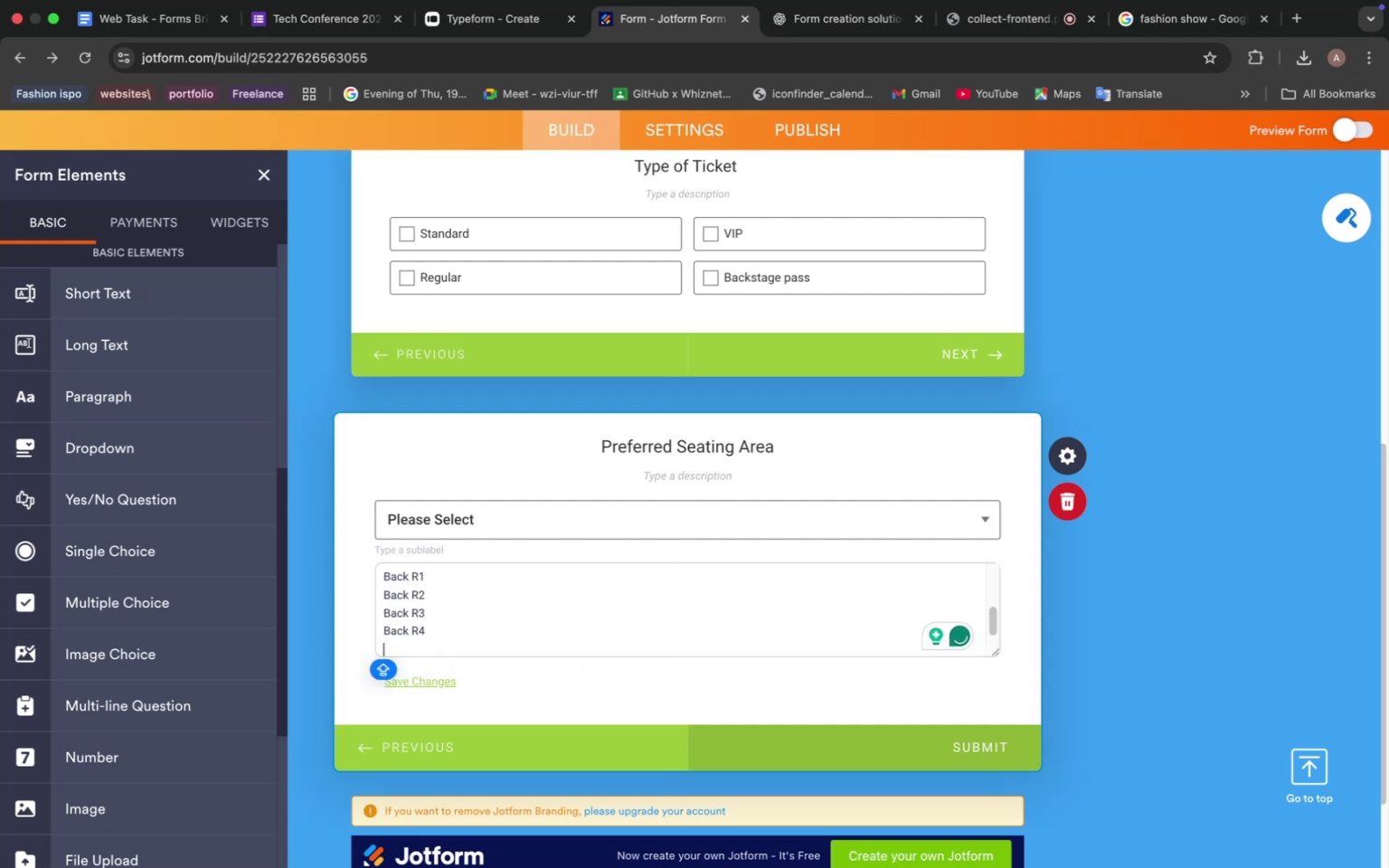 
type(b)
key(Backspace)
type(Back R5)
 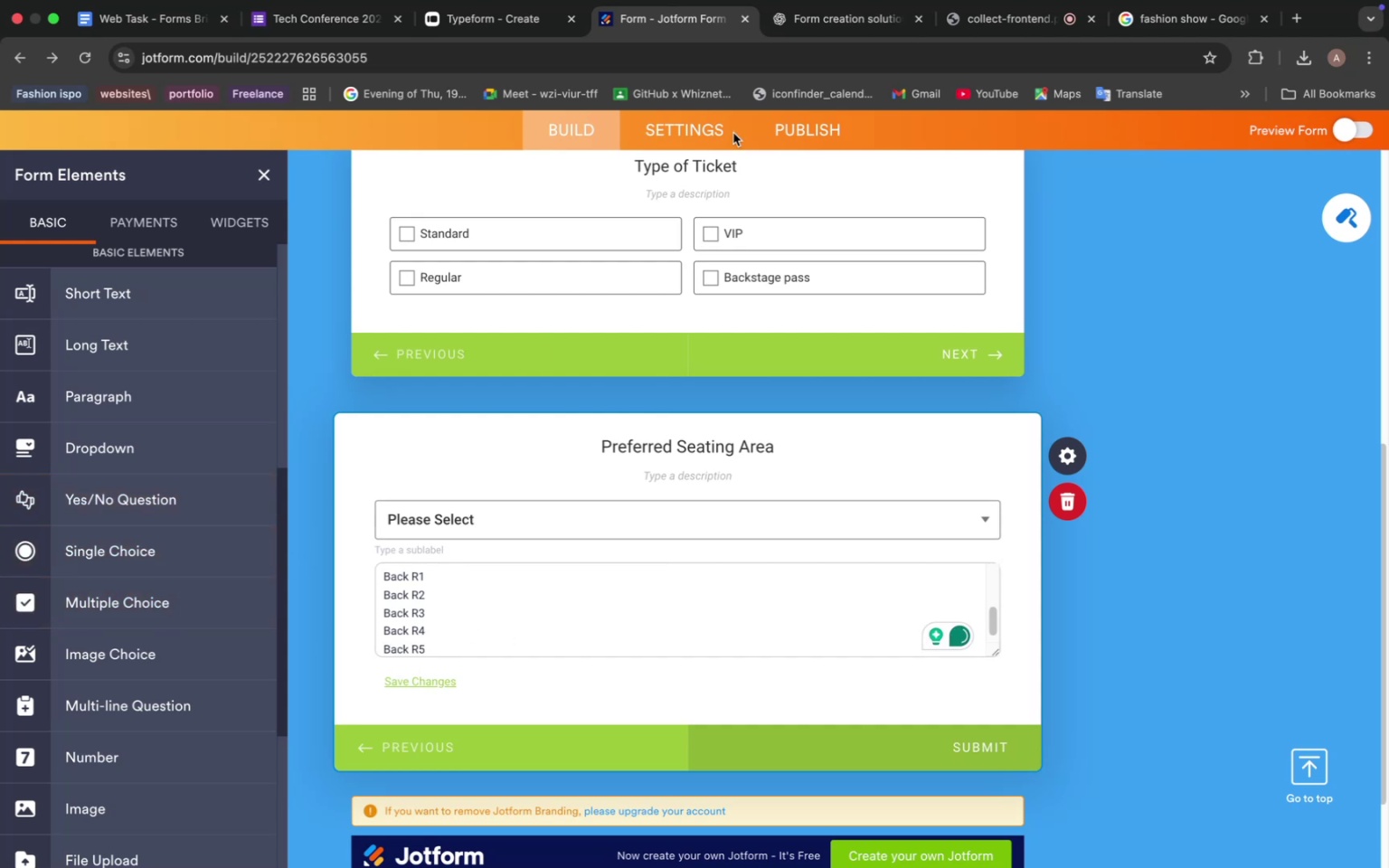 
wait(6.59)
 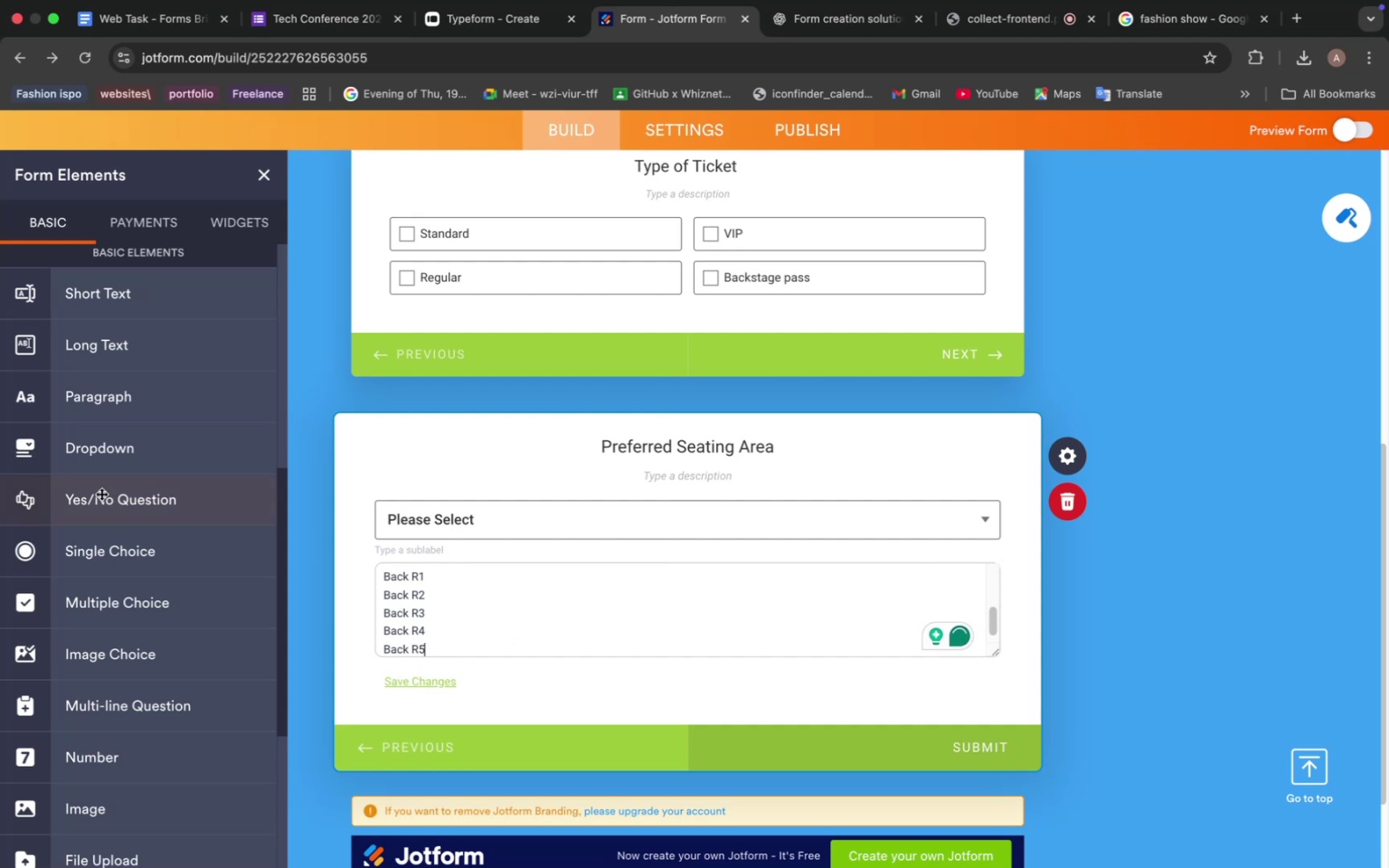 
left_click([832, 47])
 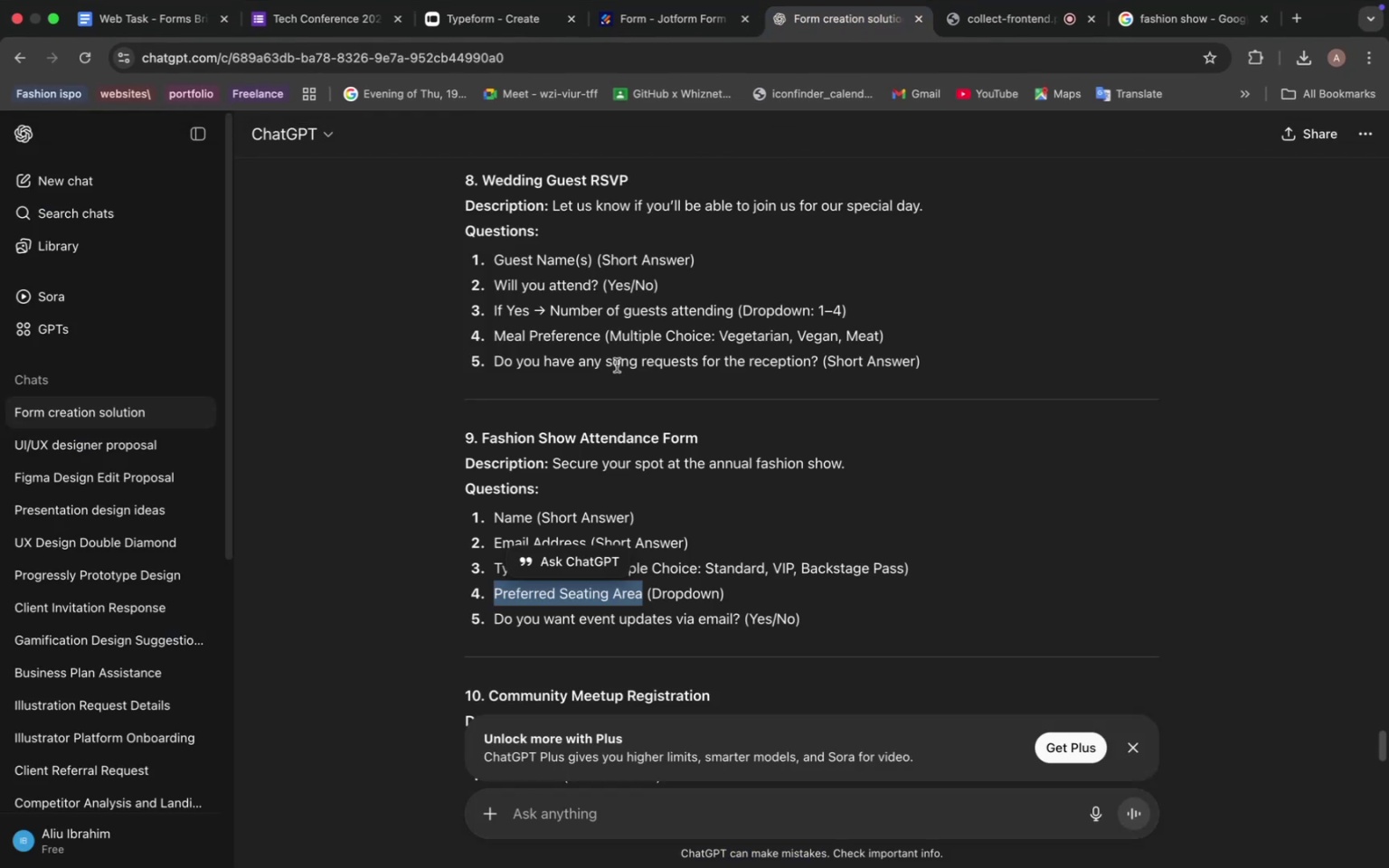 
left_click([572, 479])
 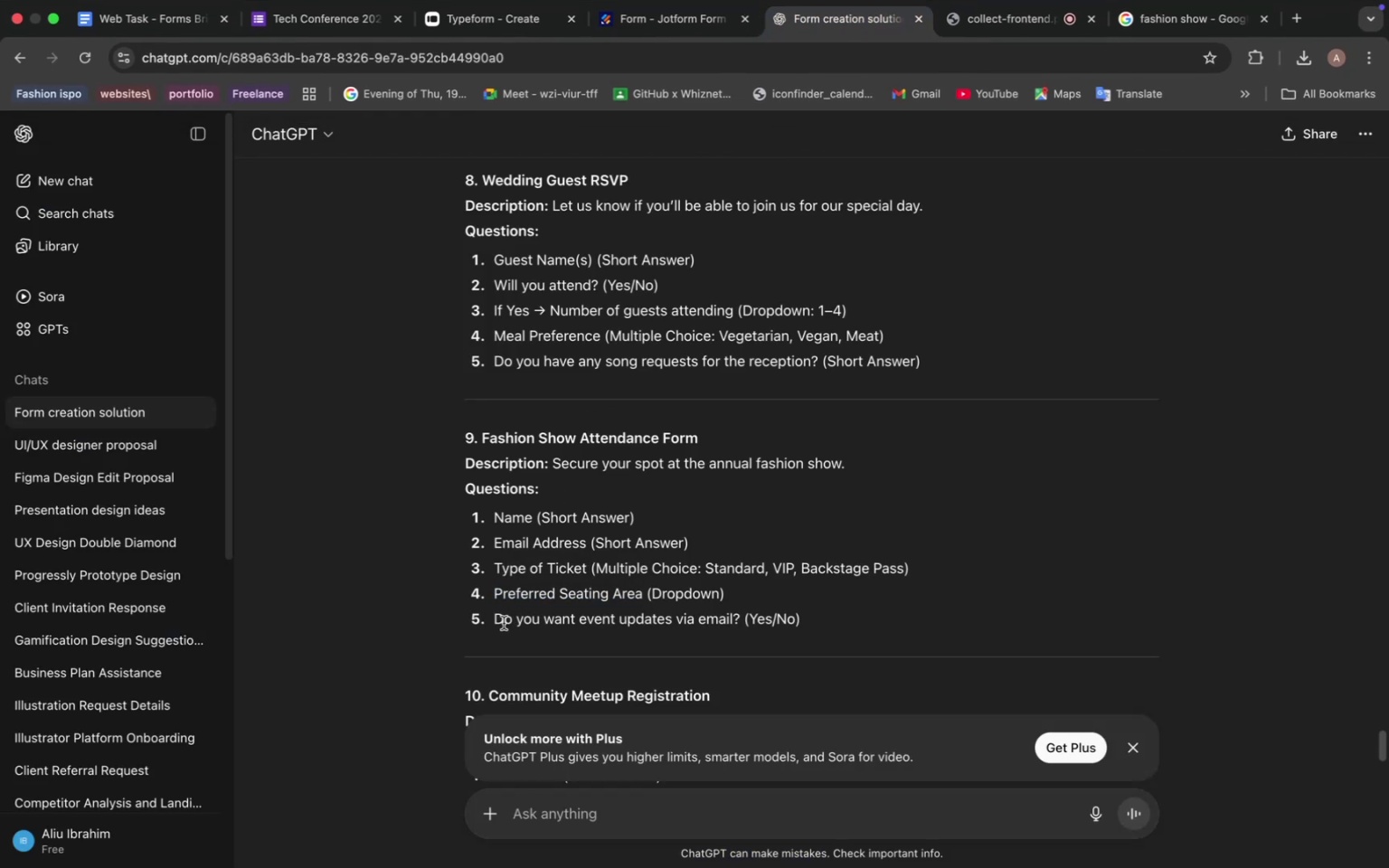 
left_click_drag(start_coordinate=[499, 618], to_coordinate=[601, 627])
 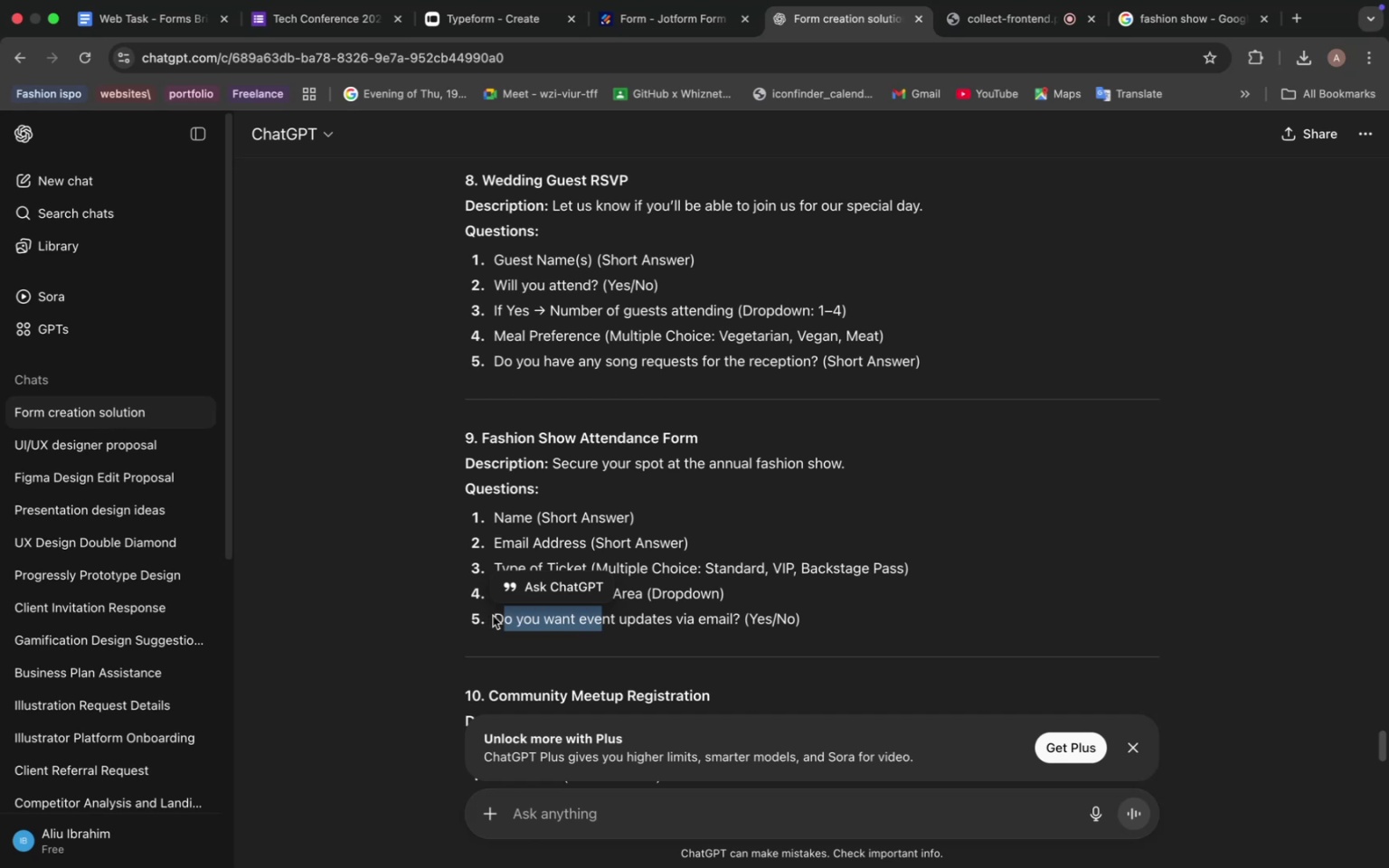 
left_click_drag(start_coordinate=[495, 615], to_coordinate=[742, 622])
 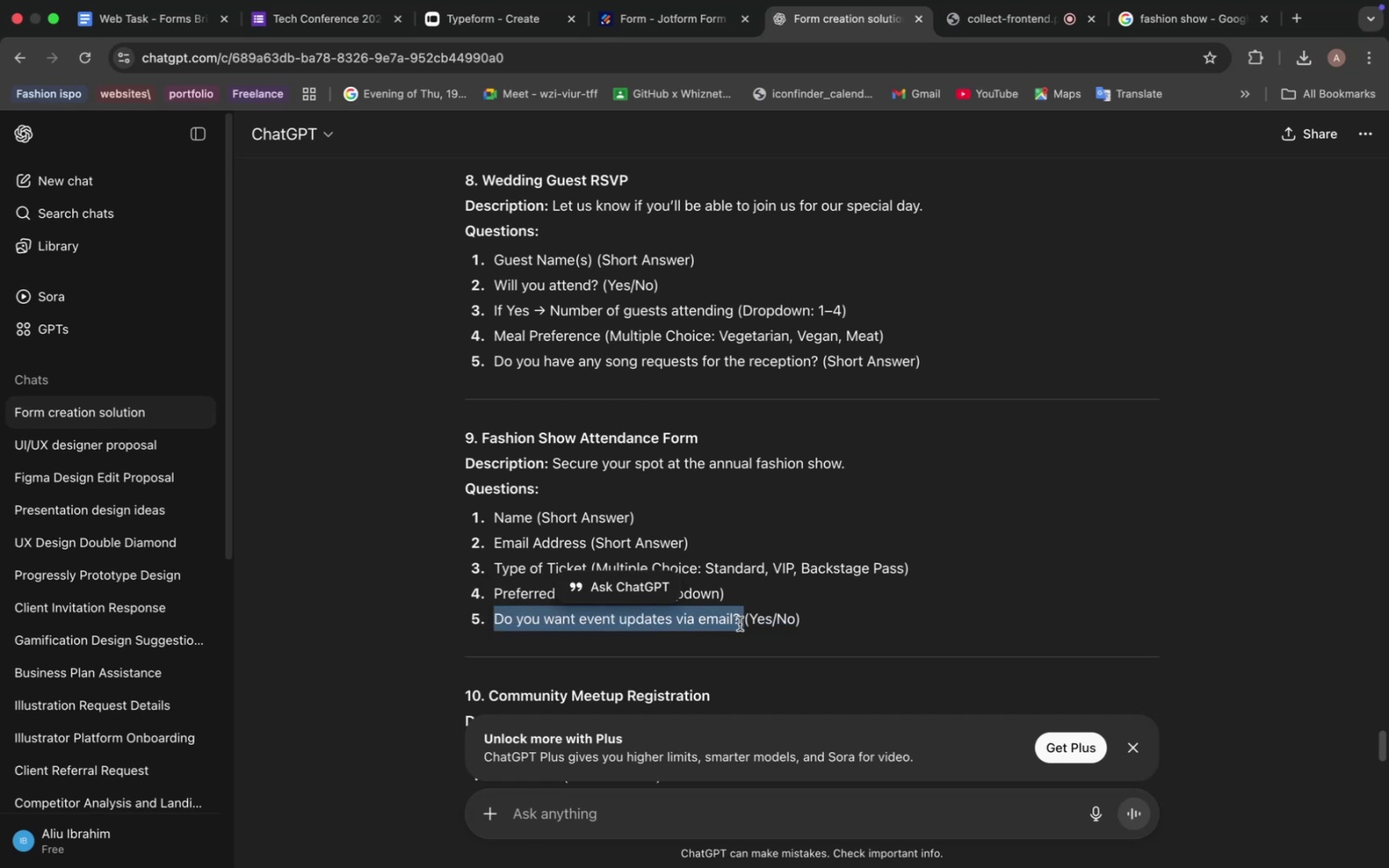 
key(Meta+C)
 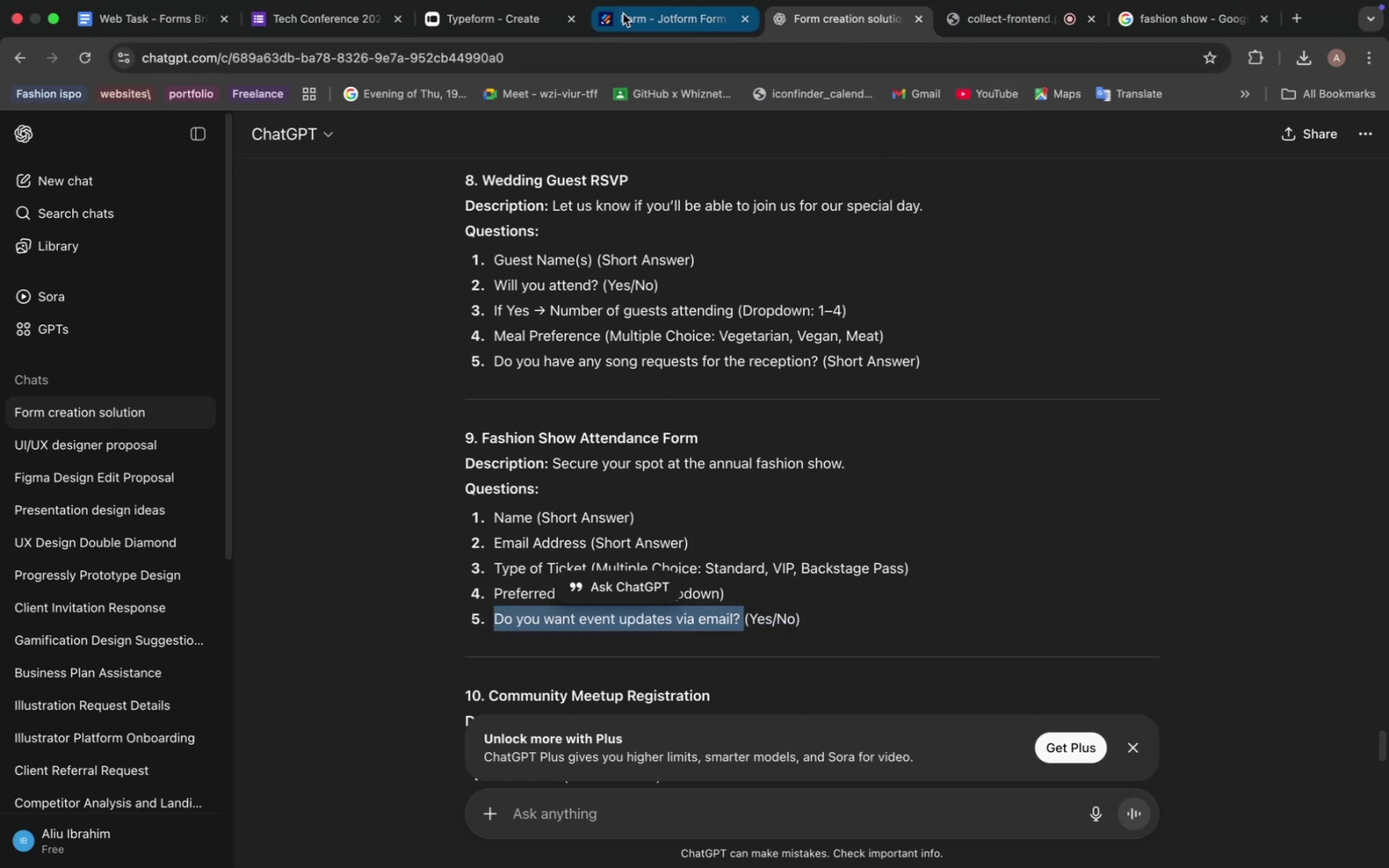 
left_click([627, 22])
 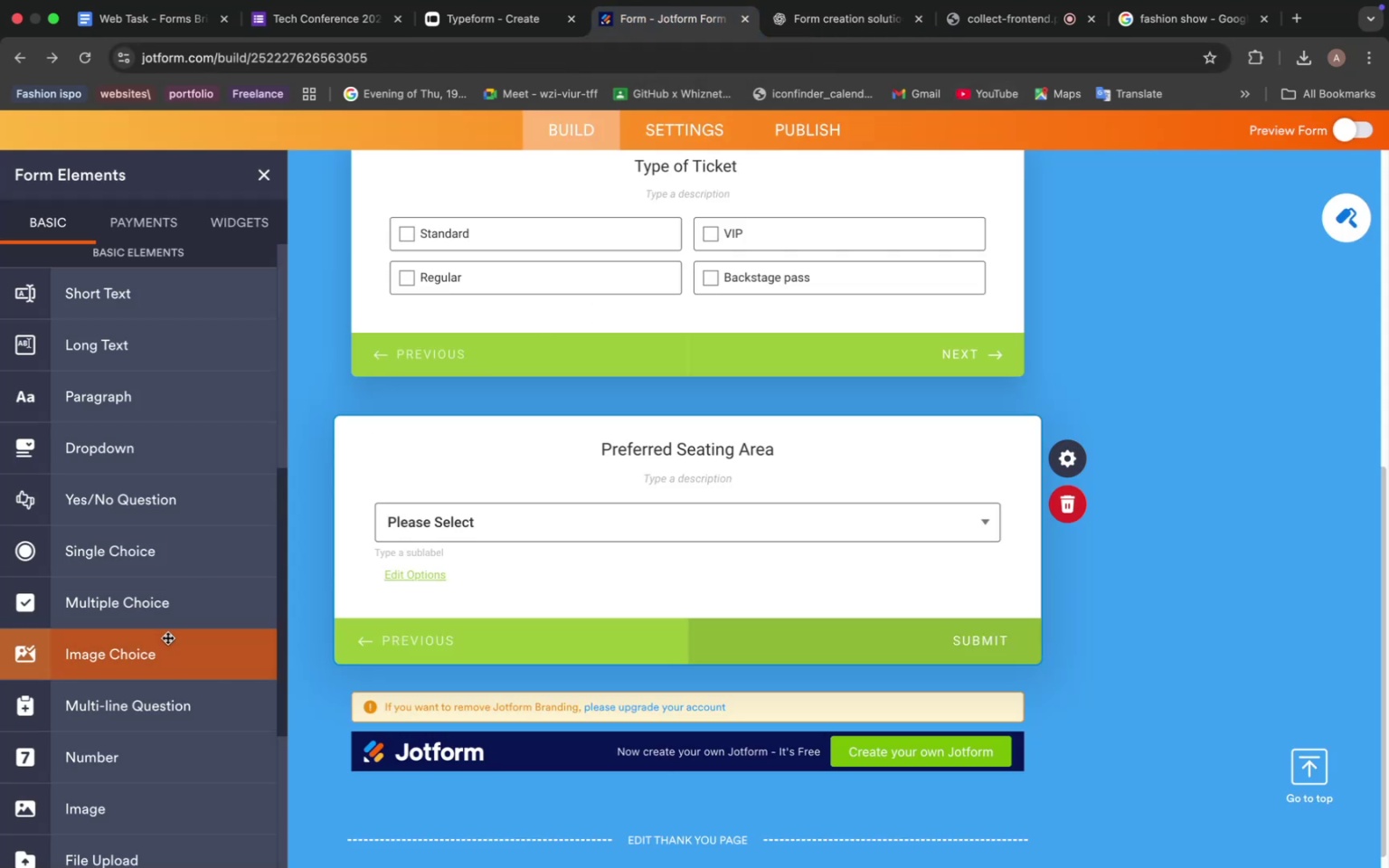 
scroll: coordinate [128, 477], scroll_direction: up, amount: 25.0
 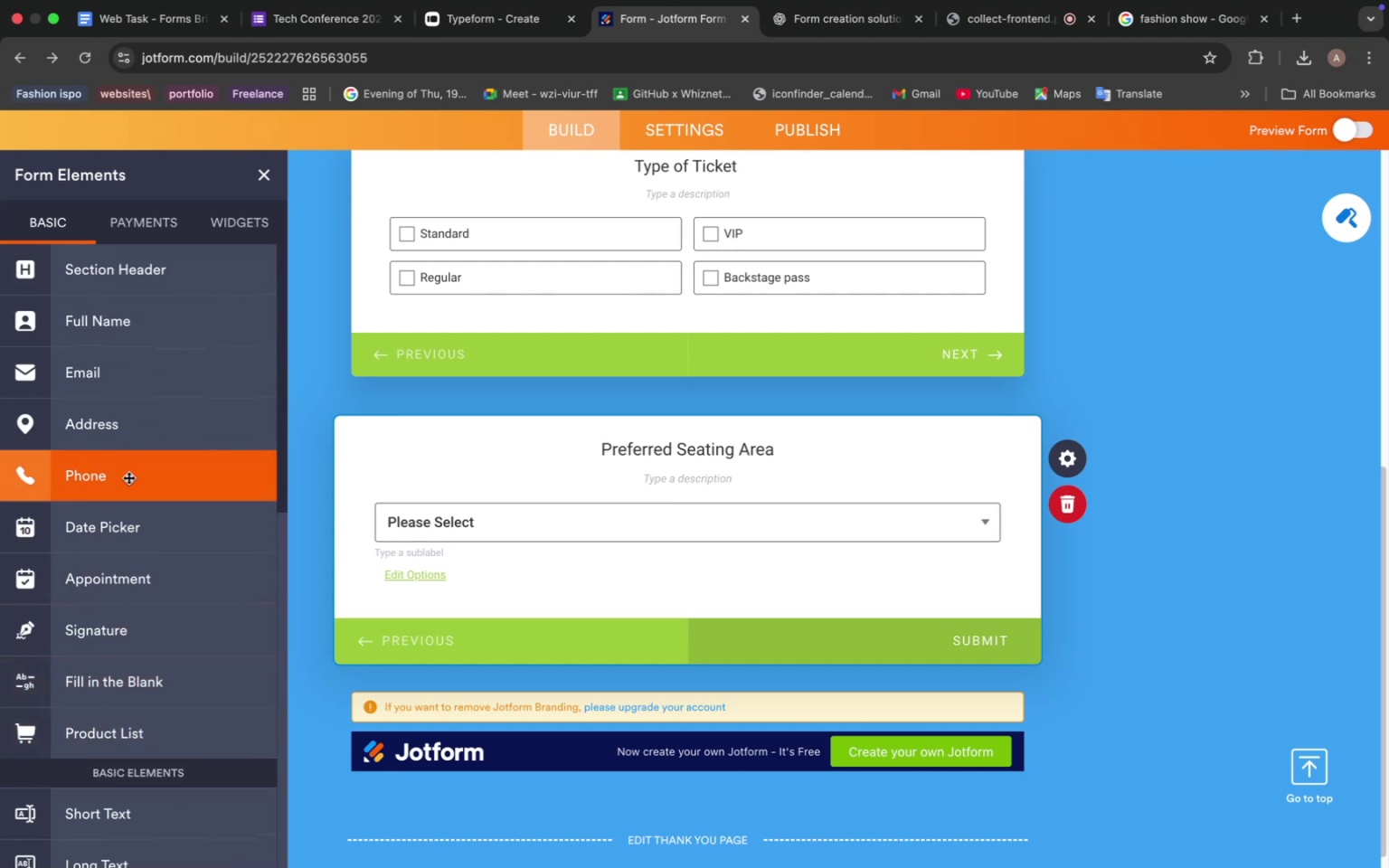 
scroll: coordinate [139, 516], scroll_direction: down, amount: 13.0
 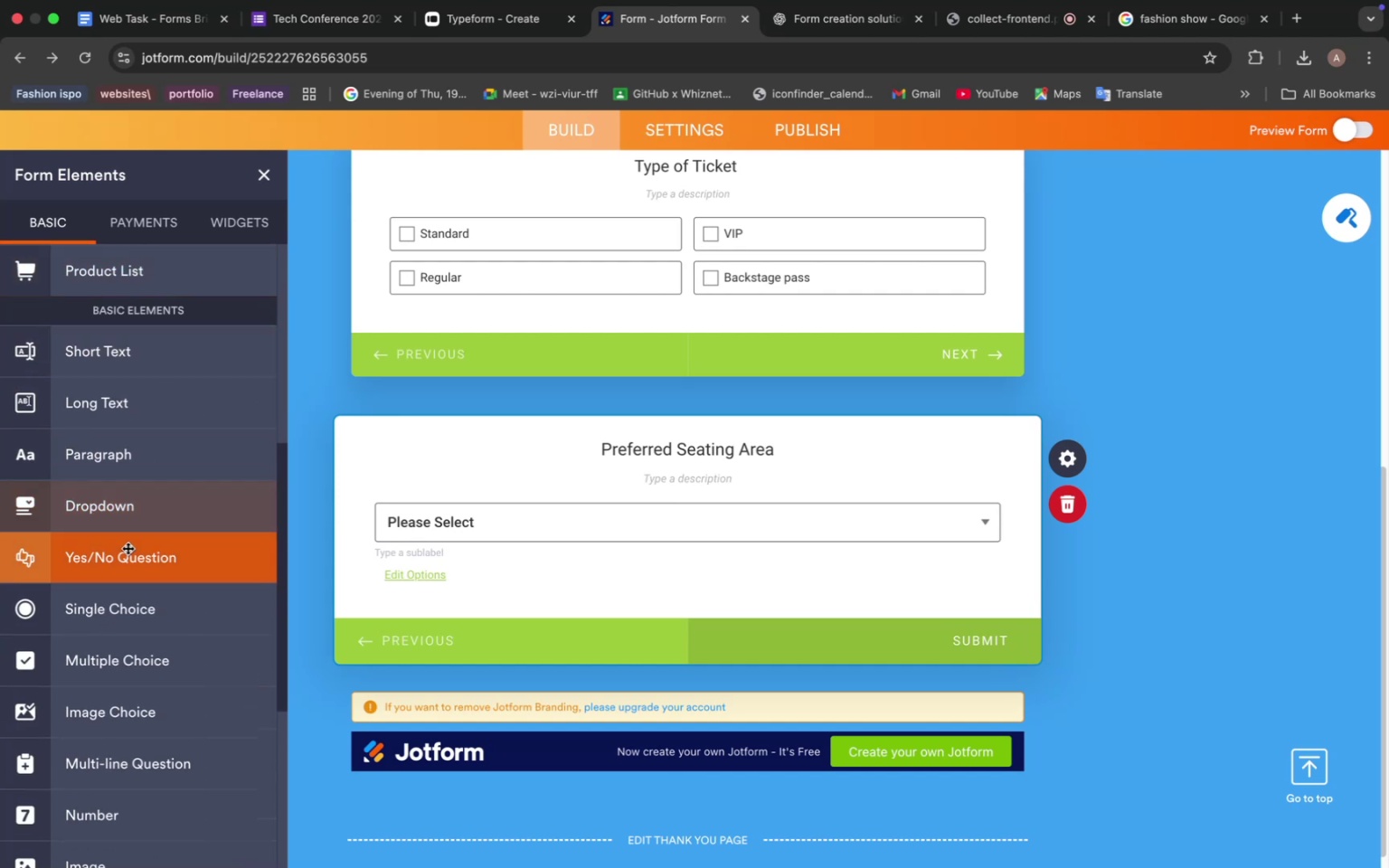 
left_click([127, 554])
 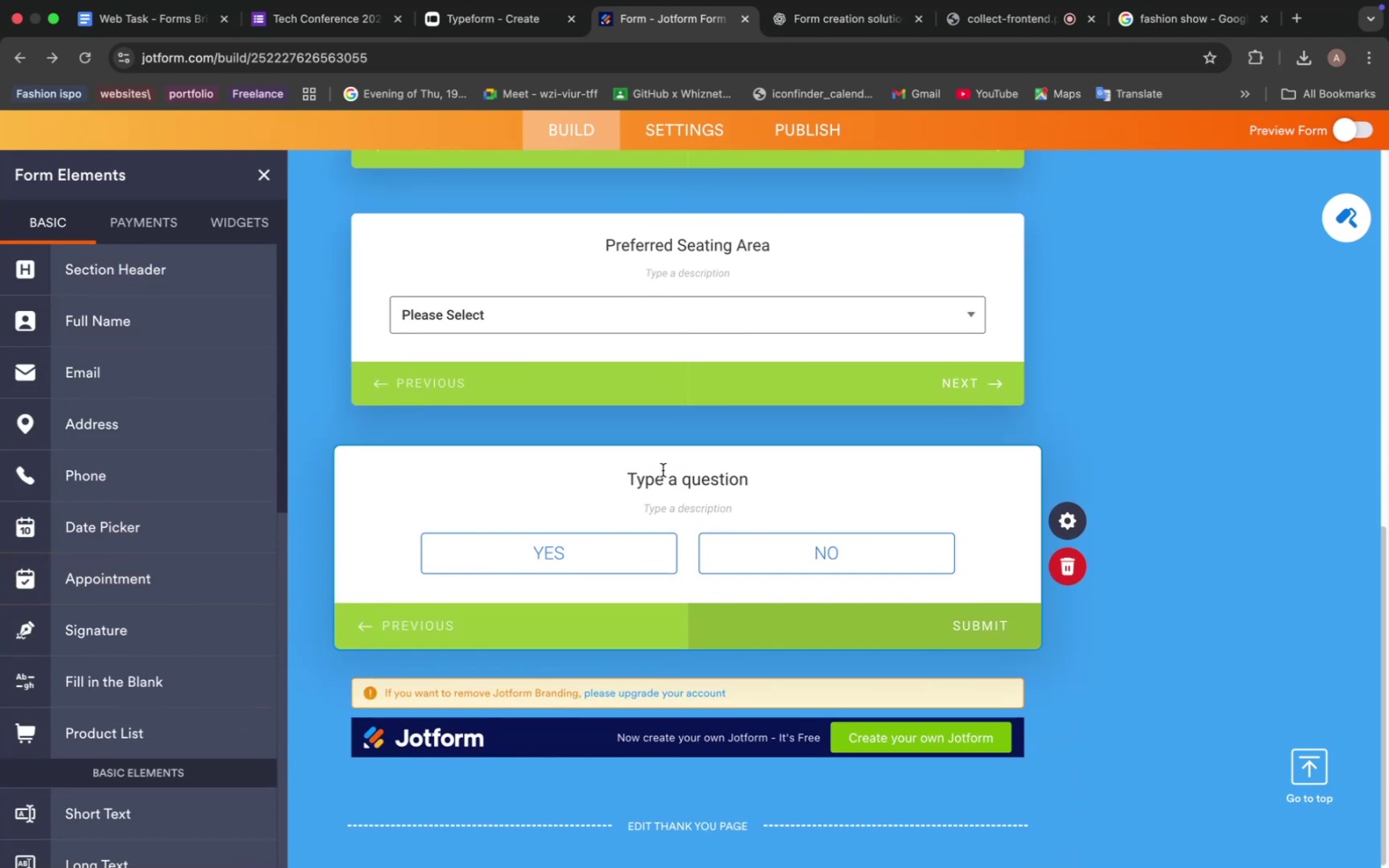 
left_click([686, 480])
 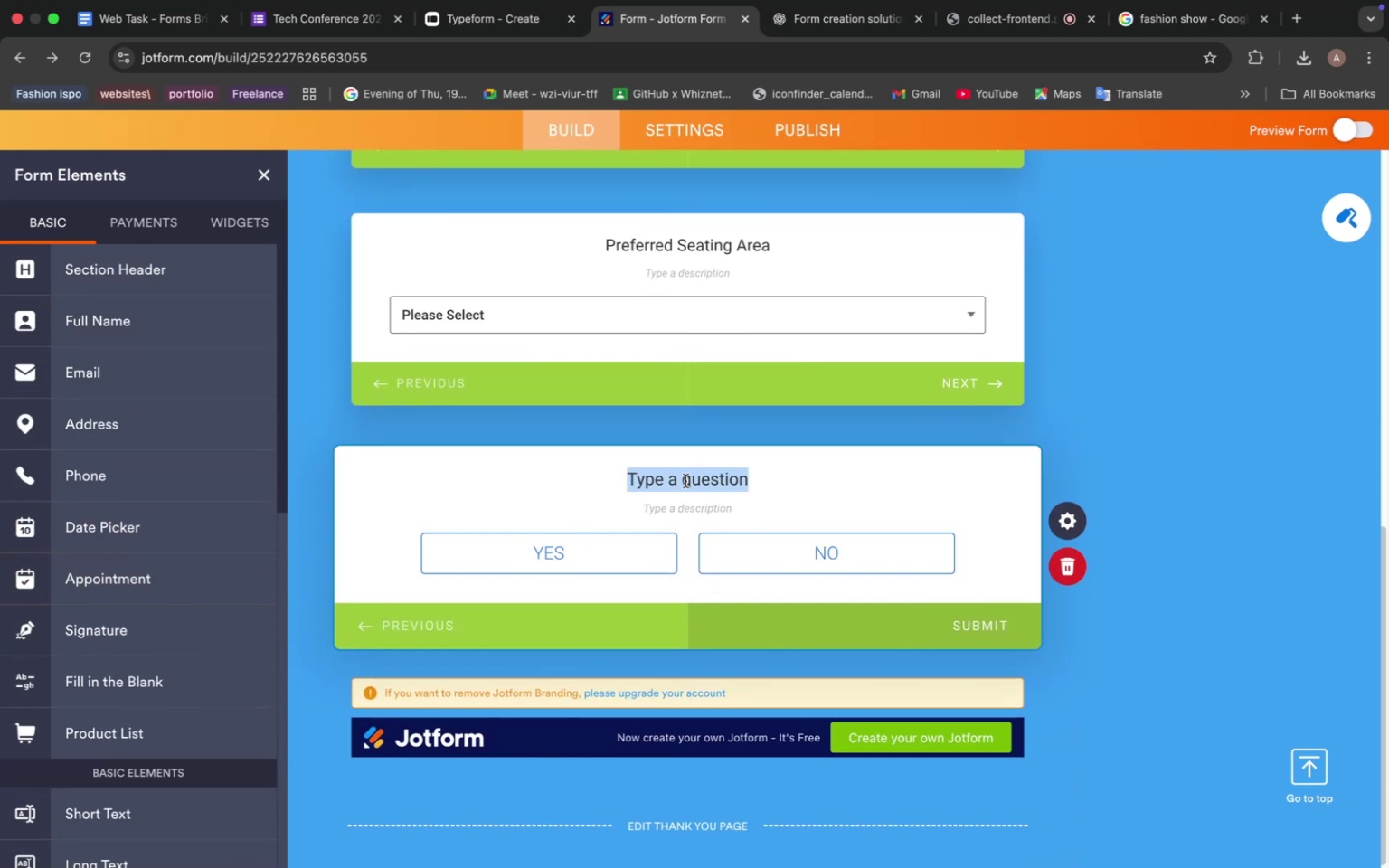 
key(Meta+V)
 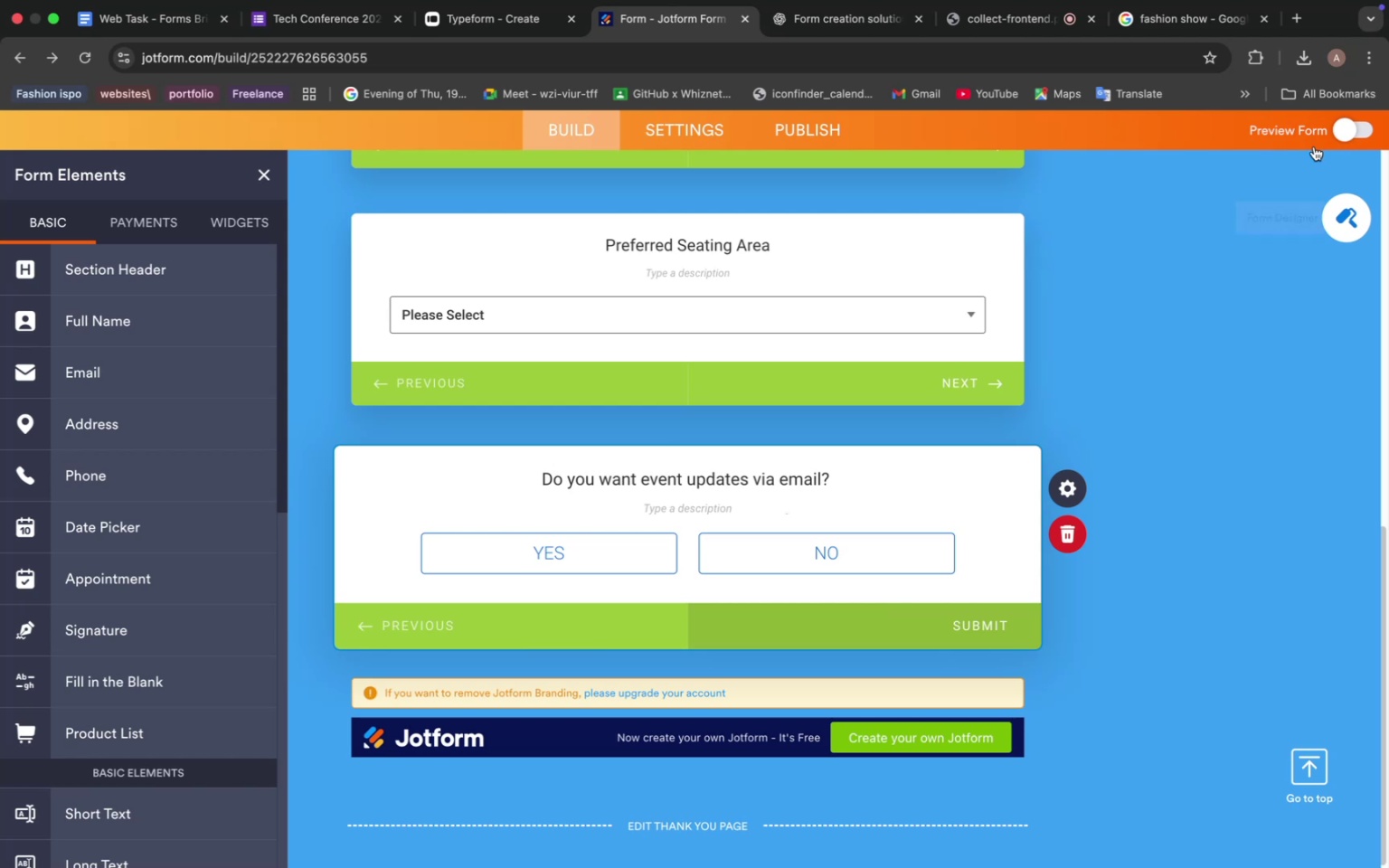 
wait(5.1)
 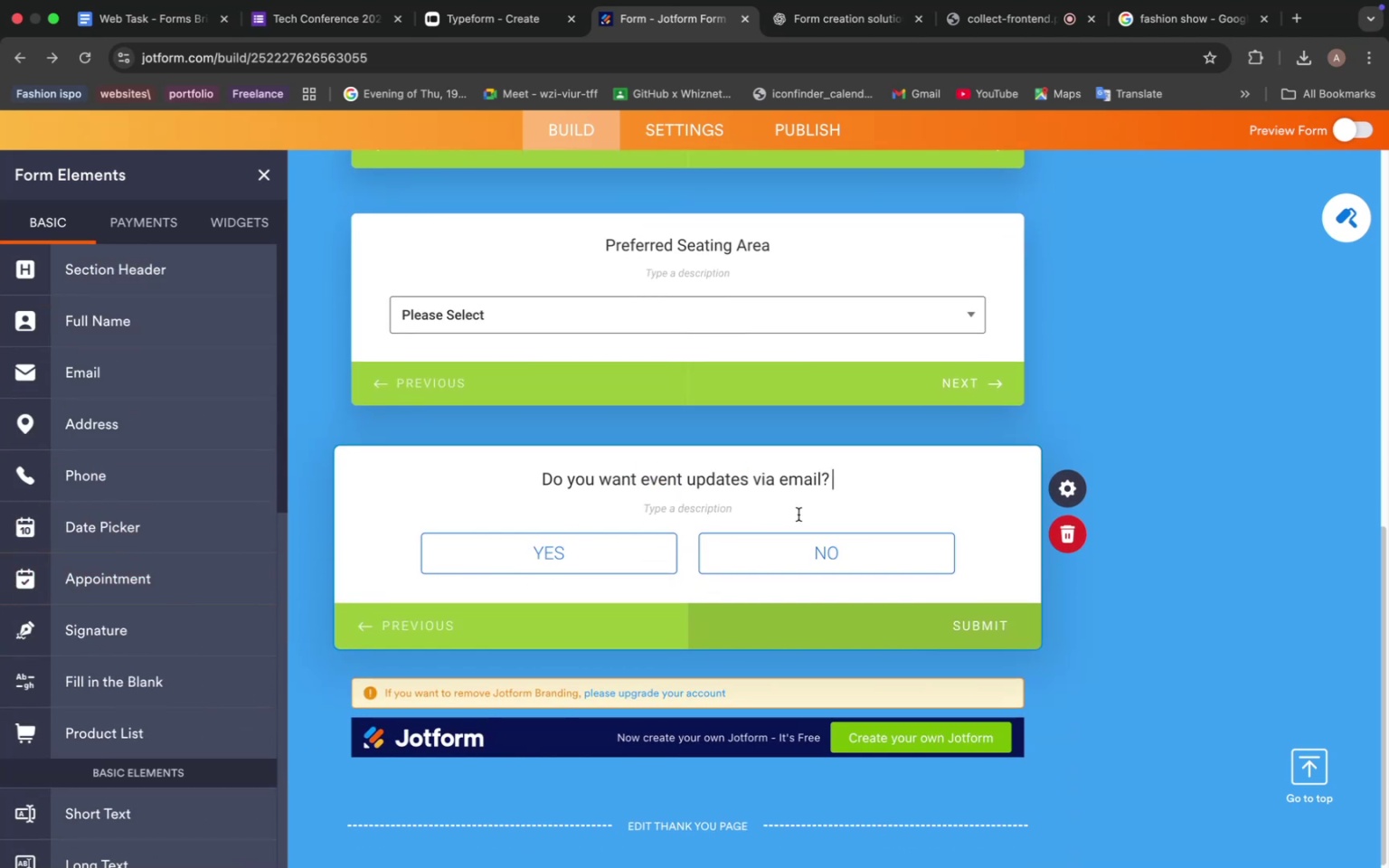 
left_click([1348, 134])
 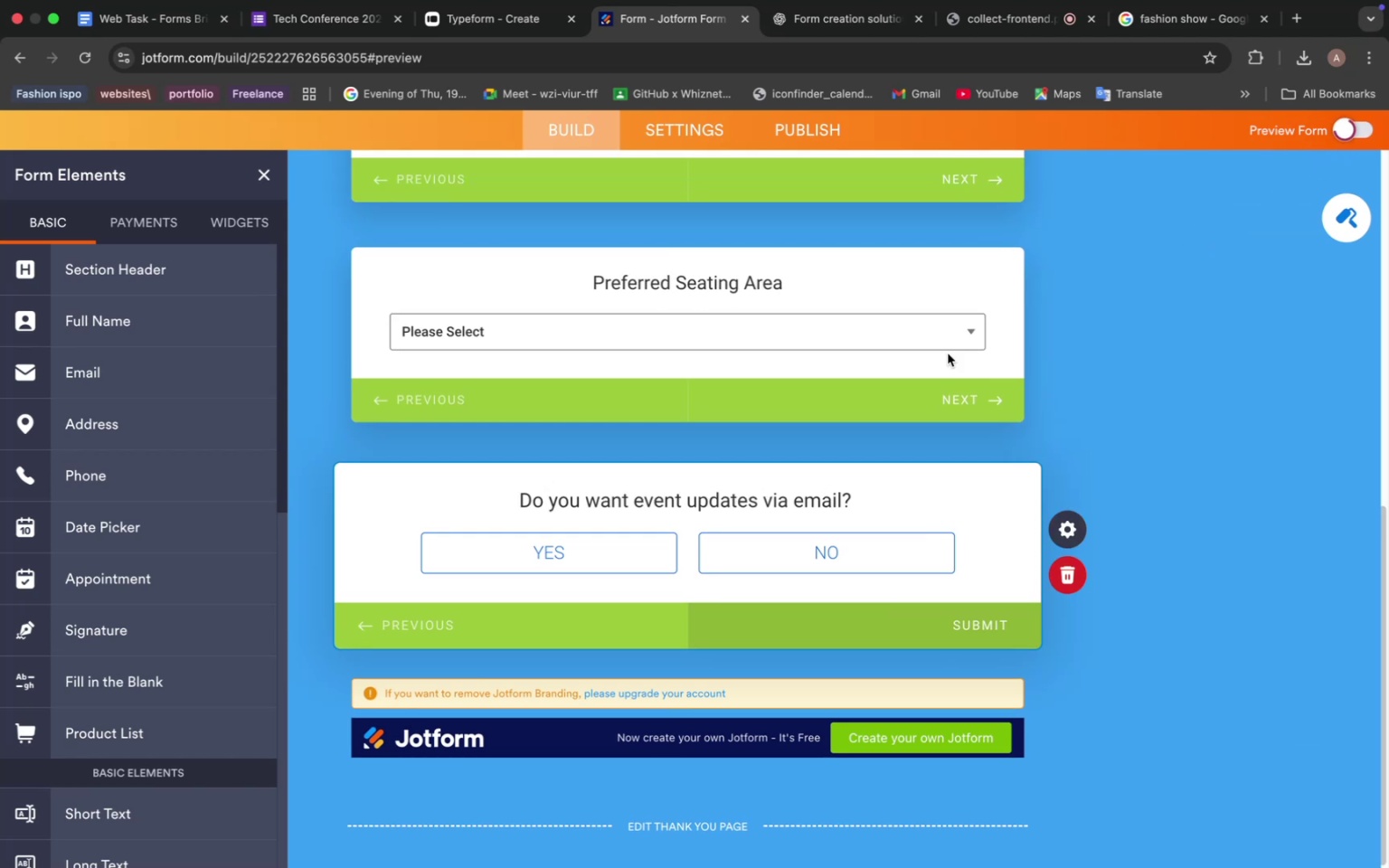 
scroll: coordinate [710, 387], scroll_direction: up, amount: 20.0
 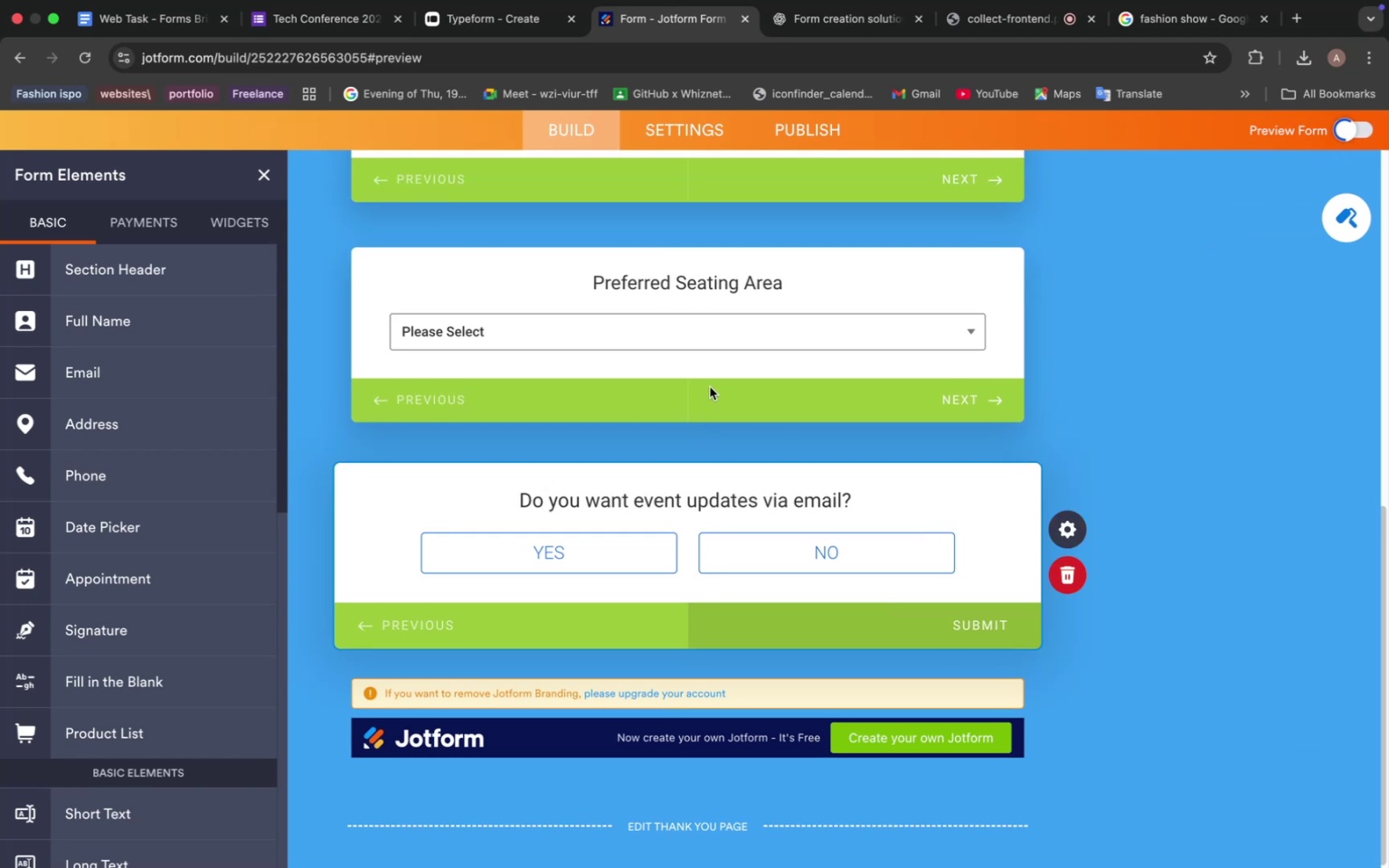 
scroll: coordinate [710, 387], scroll_direction: down, amount: 4.0
 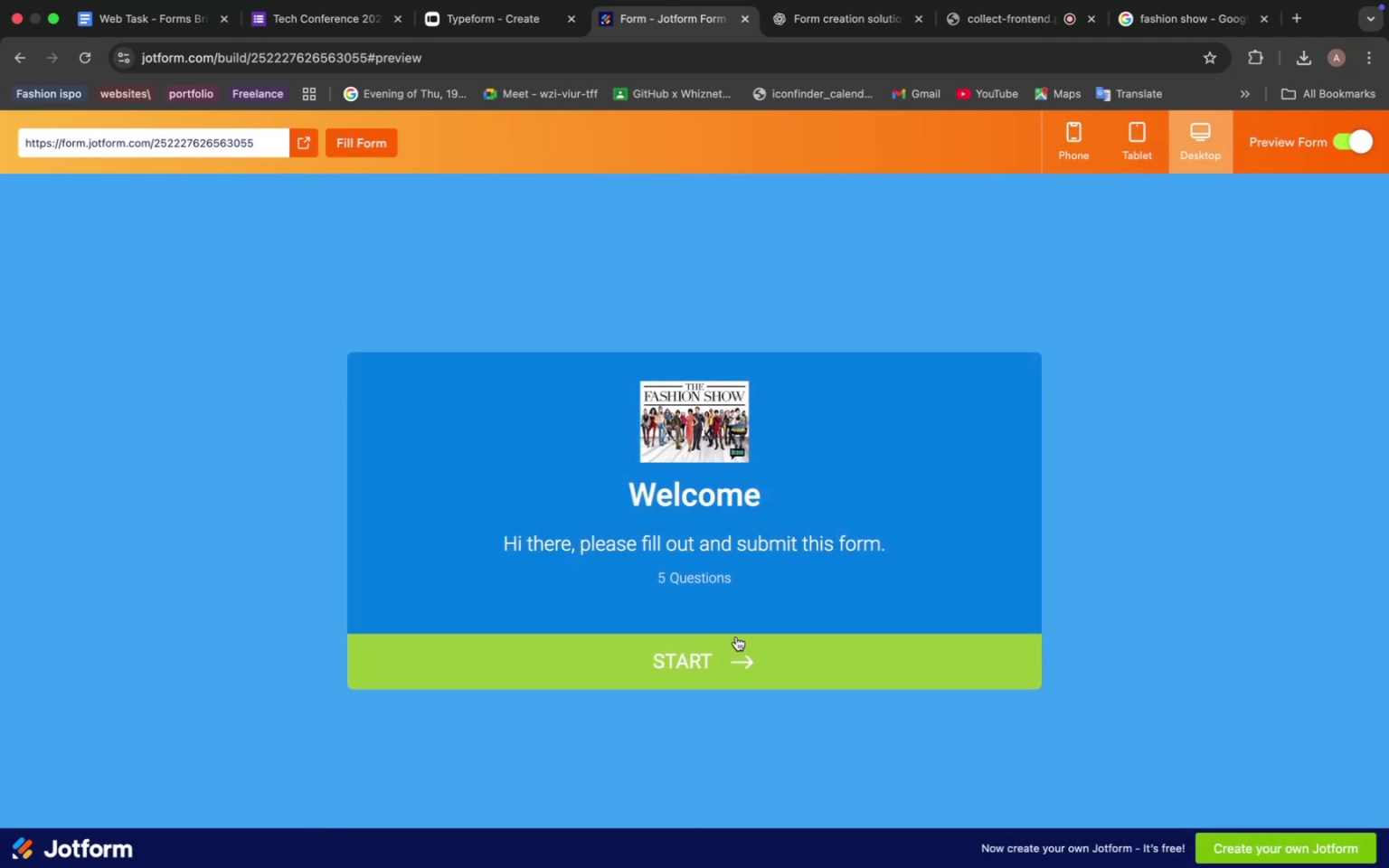 
wait(9.78)
 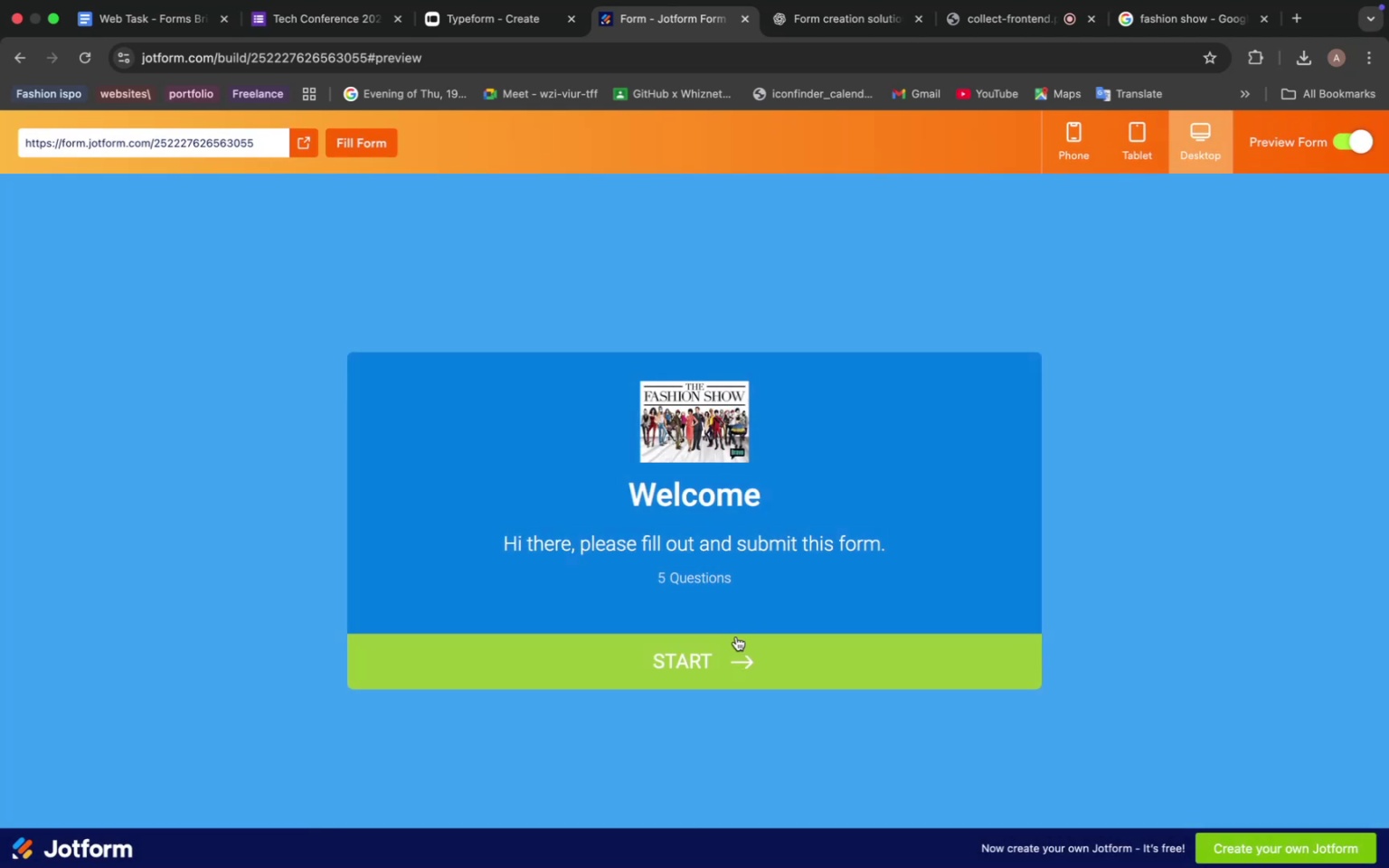 
left_click([1133, 143])
 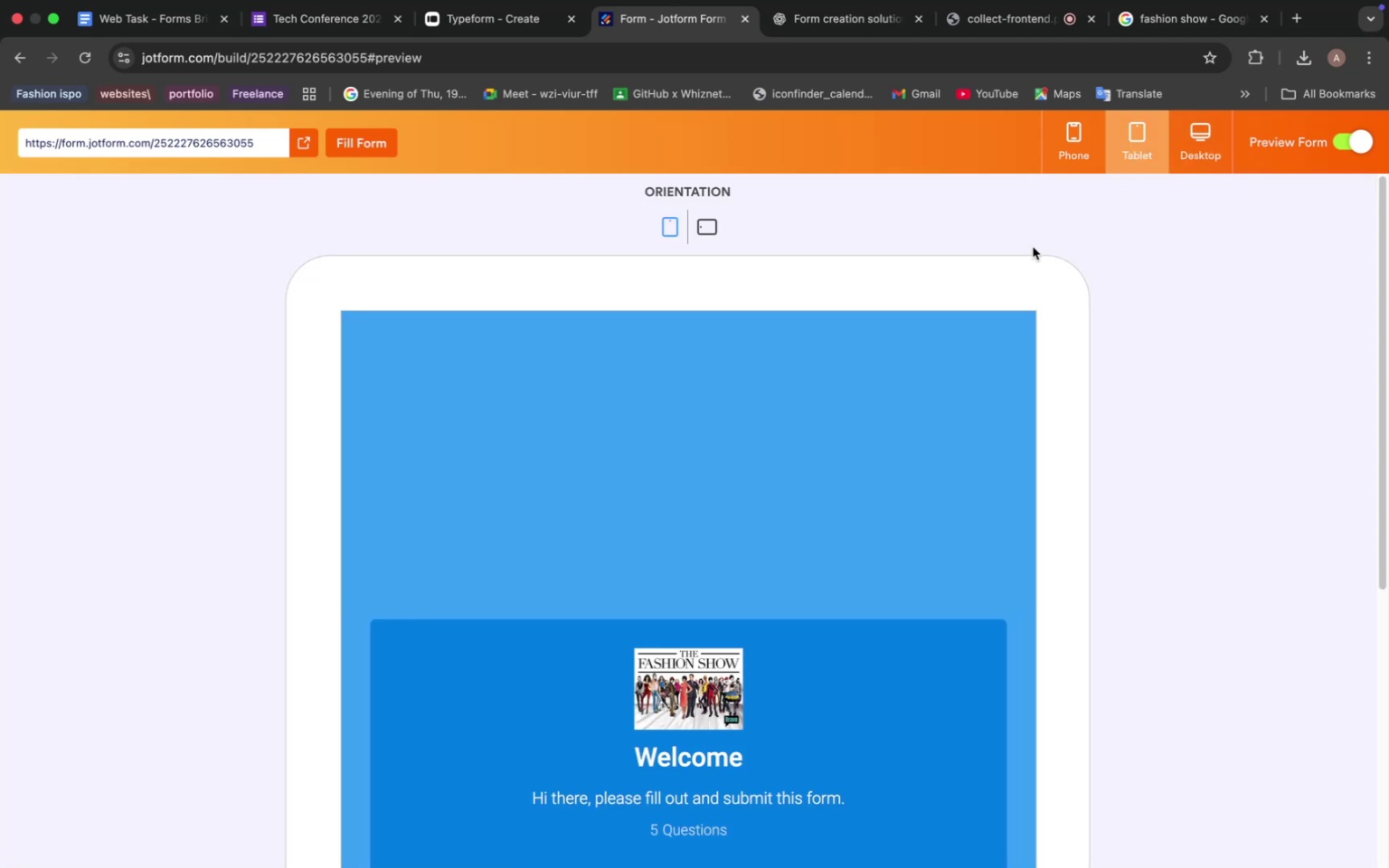 
scroll: coordinate [756, 501], scroll_direction: down, amount: 17.0
 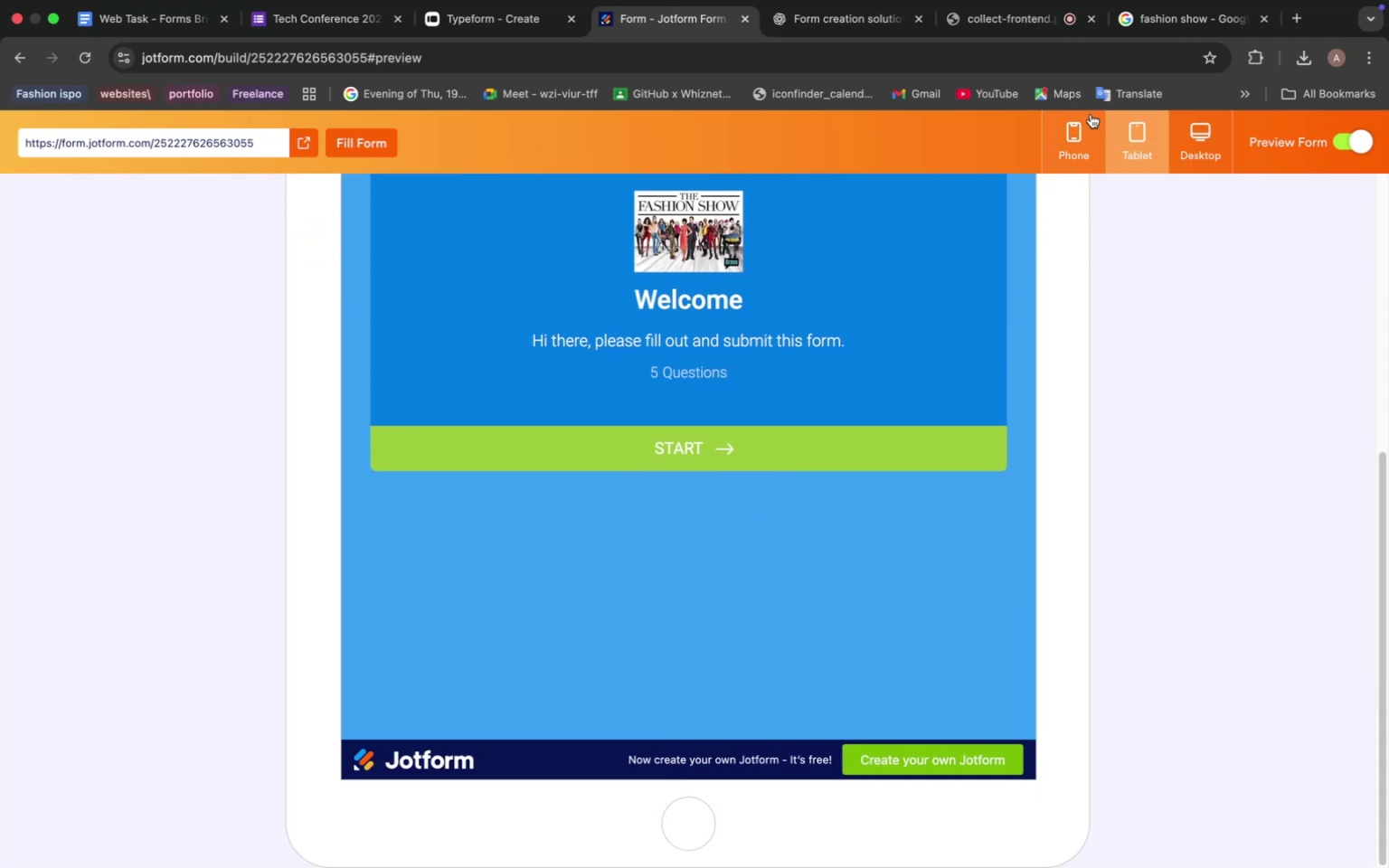 
left_click([1076, 141])
 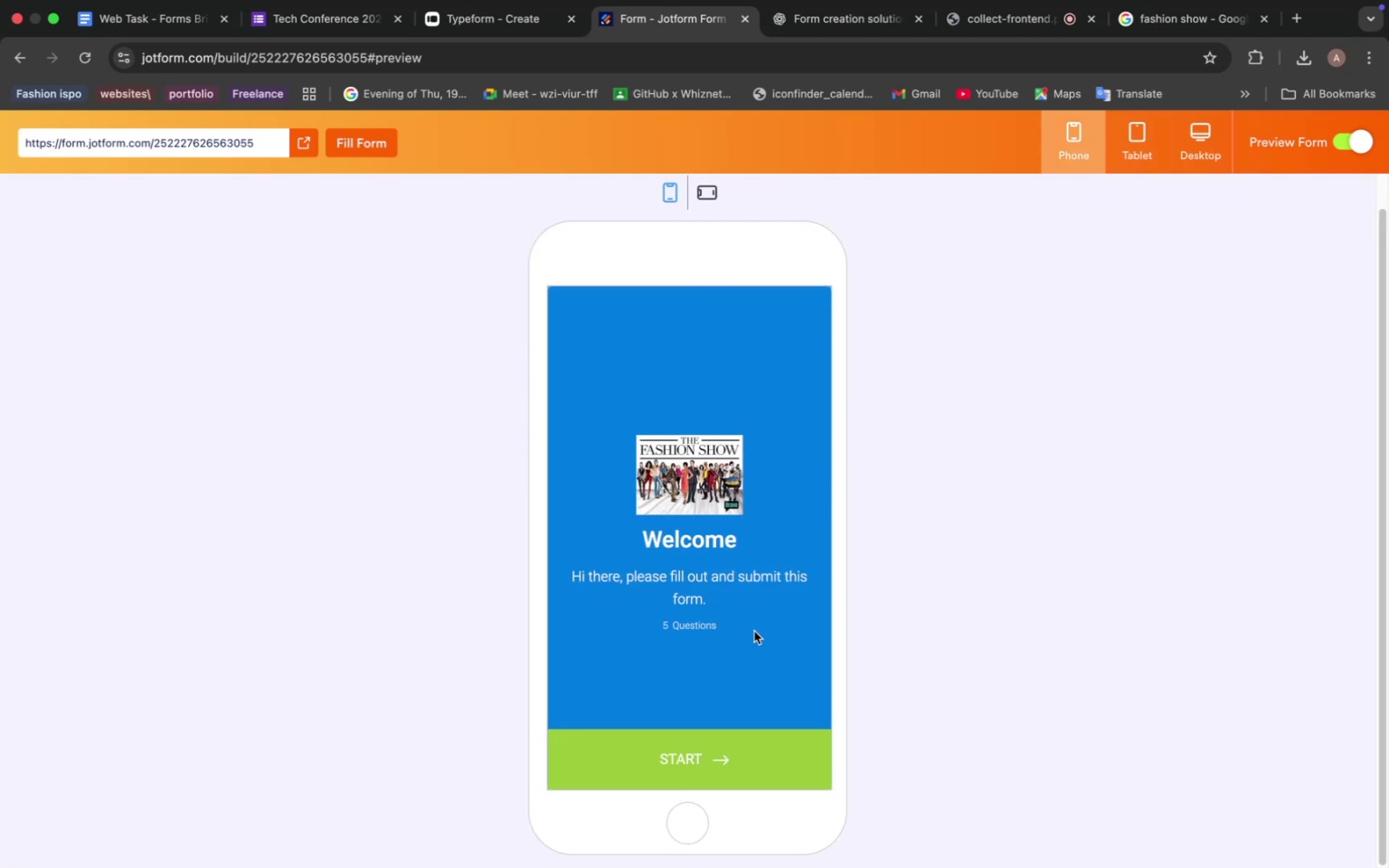 
left_click([688, 769])
 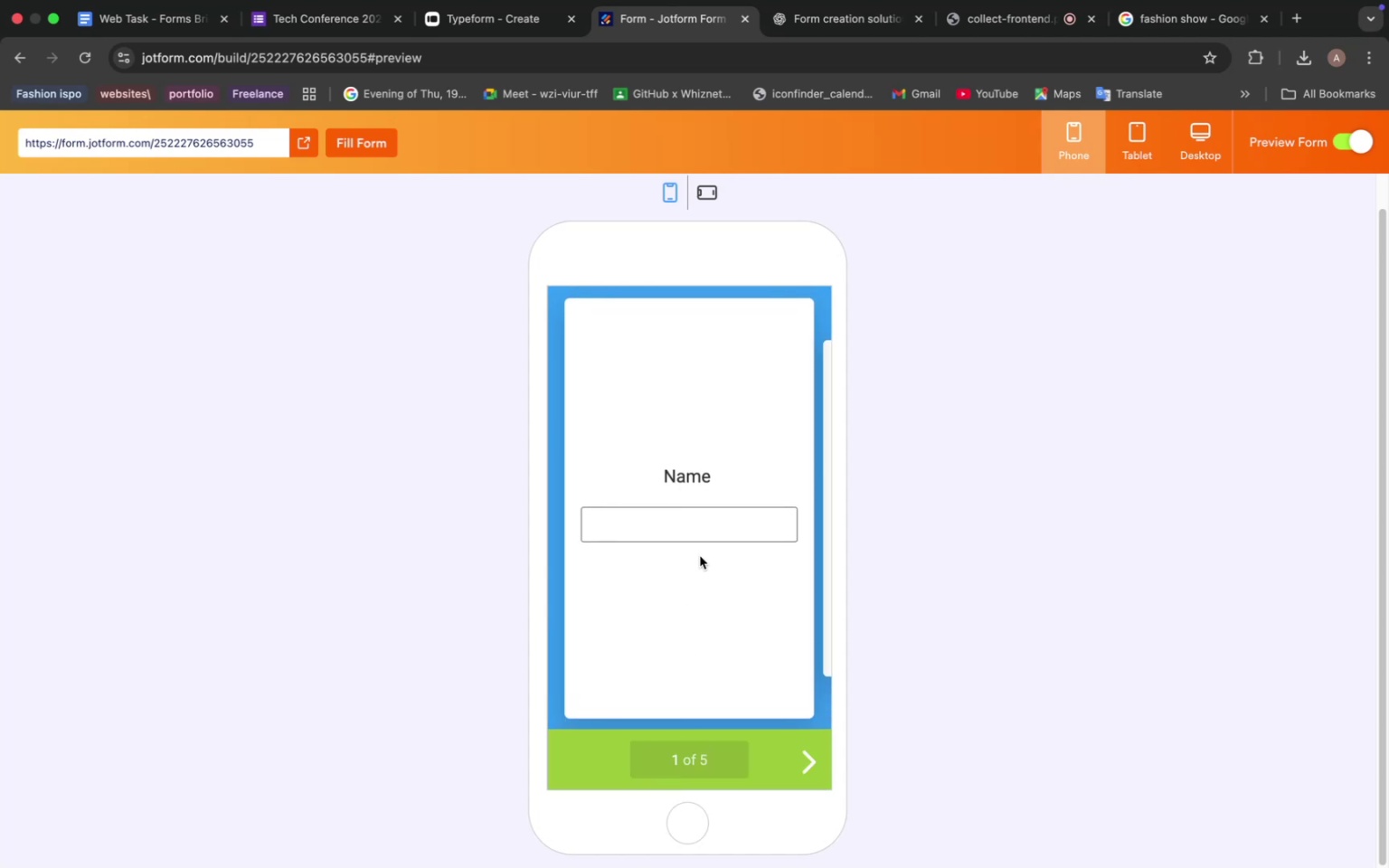 
left_click([703, 527])
 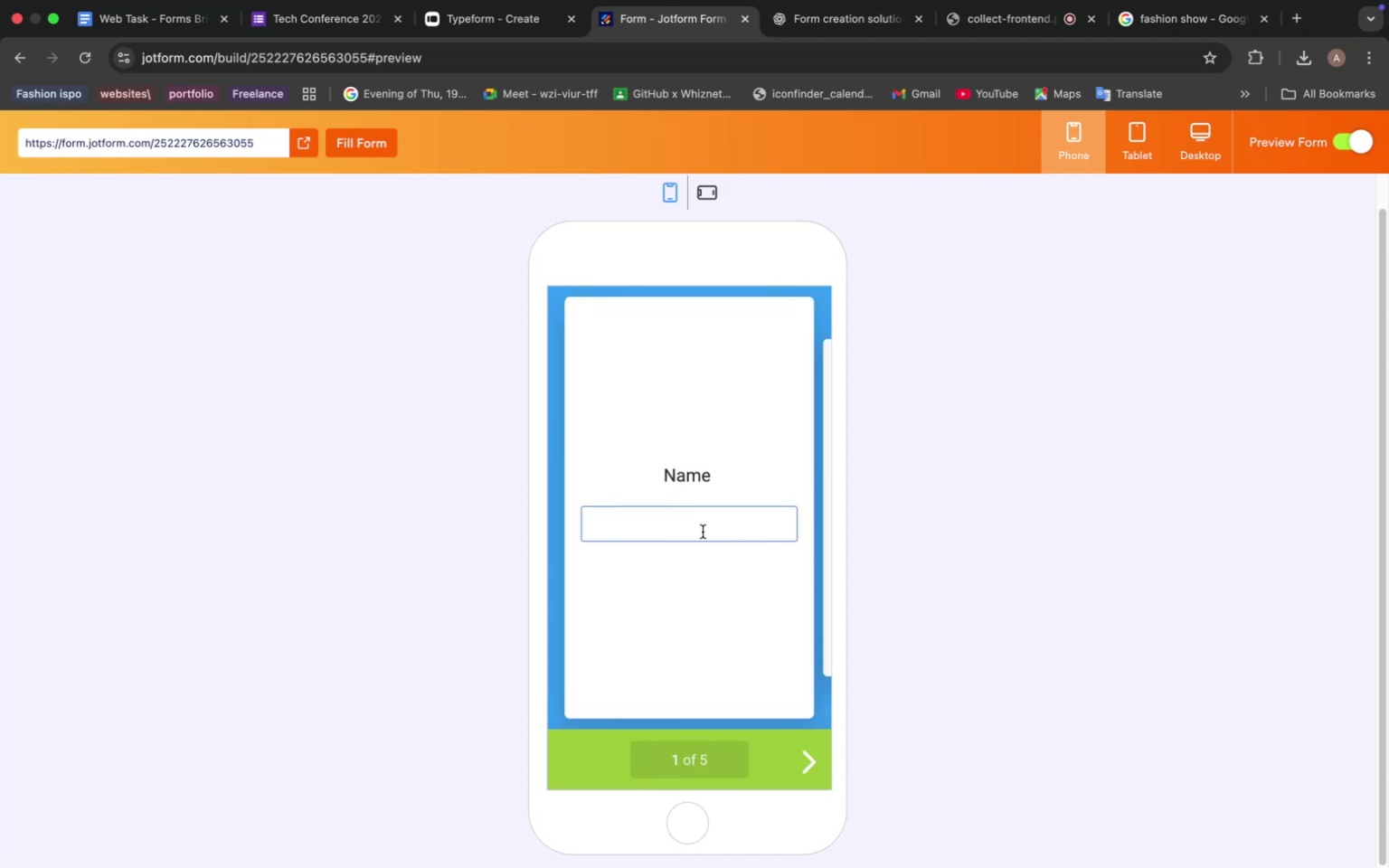 
type(postwork)
 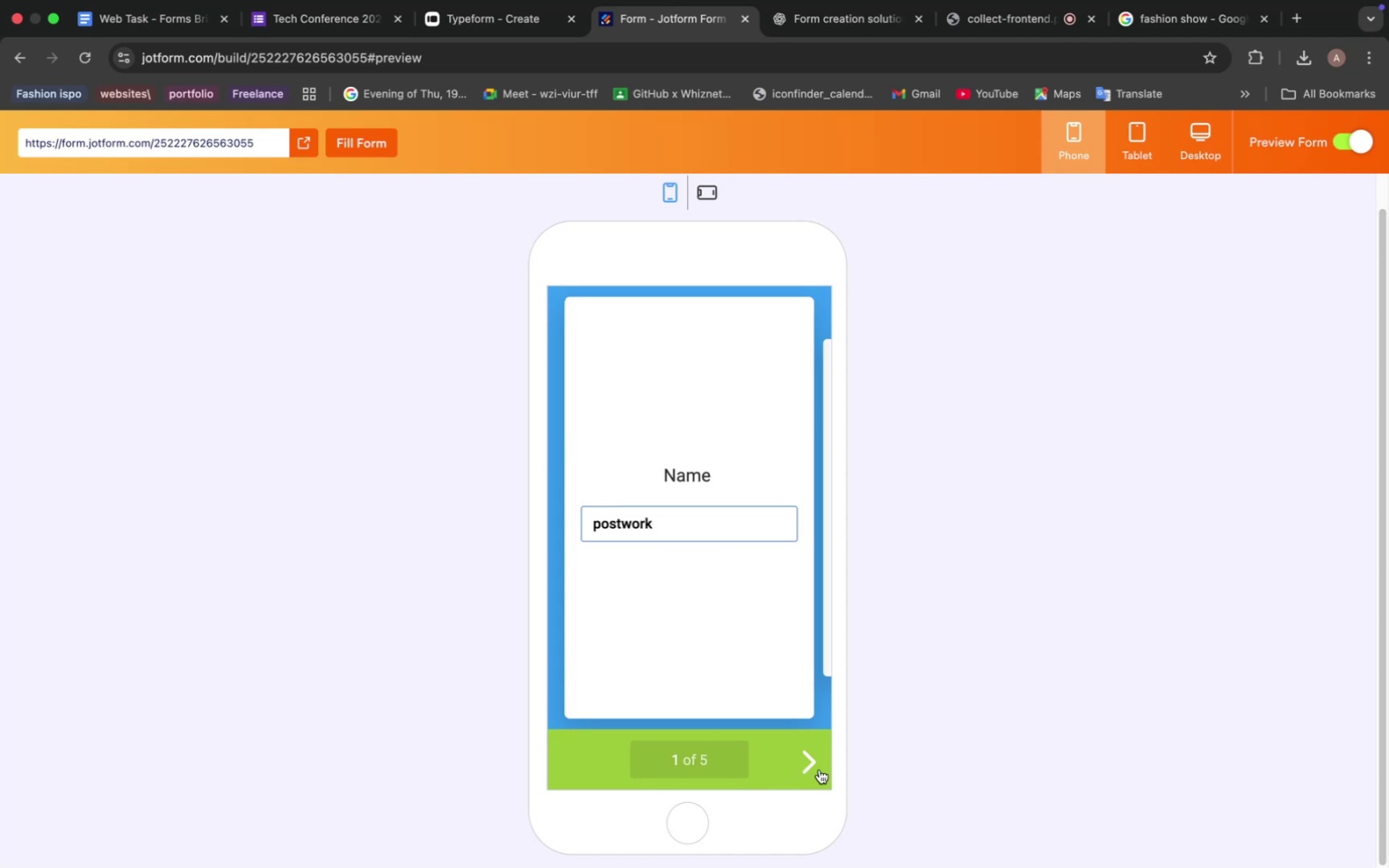 
left_click([813, 760])
 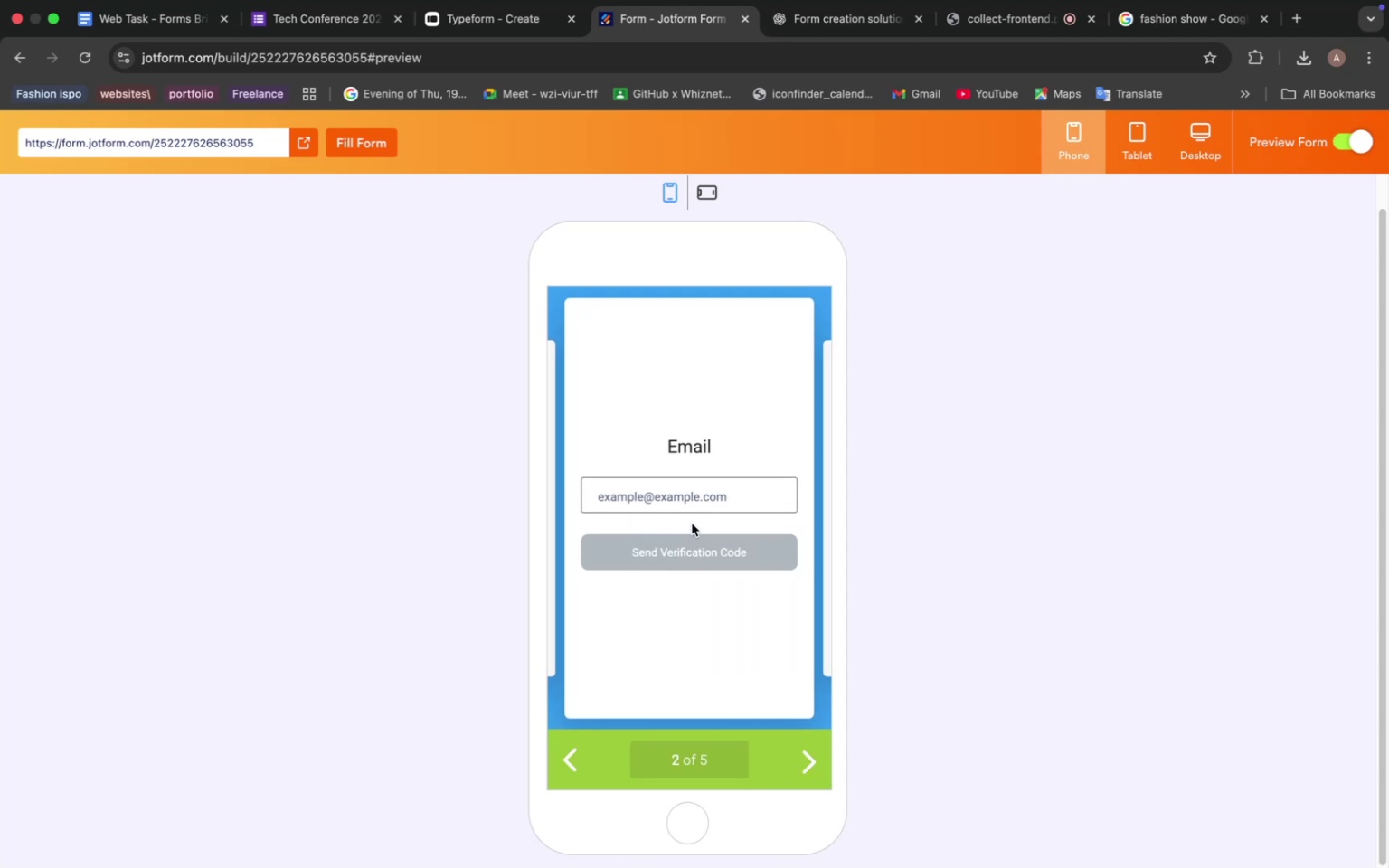 
left_click([686, 500])
 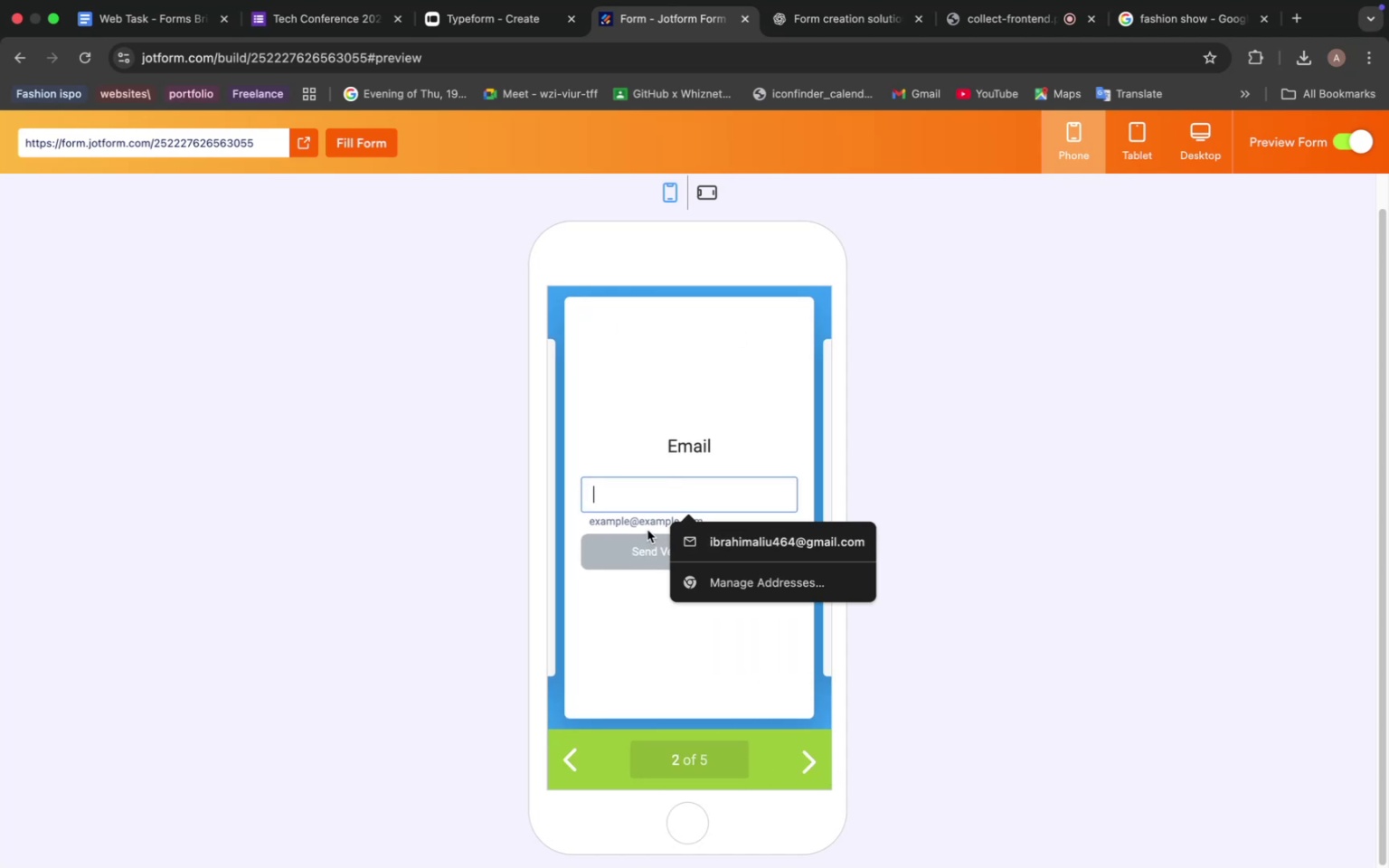 
type(eeeee@gmail)
 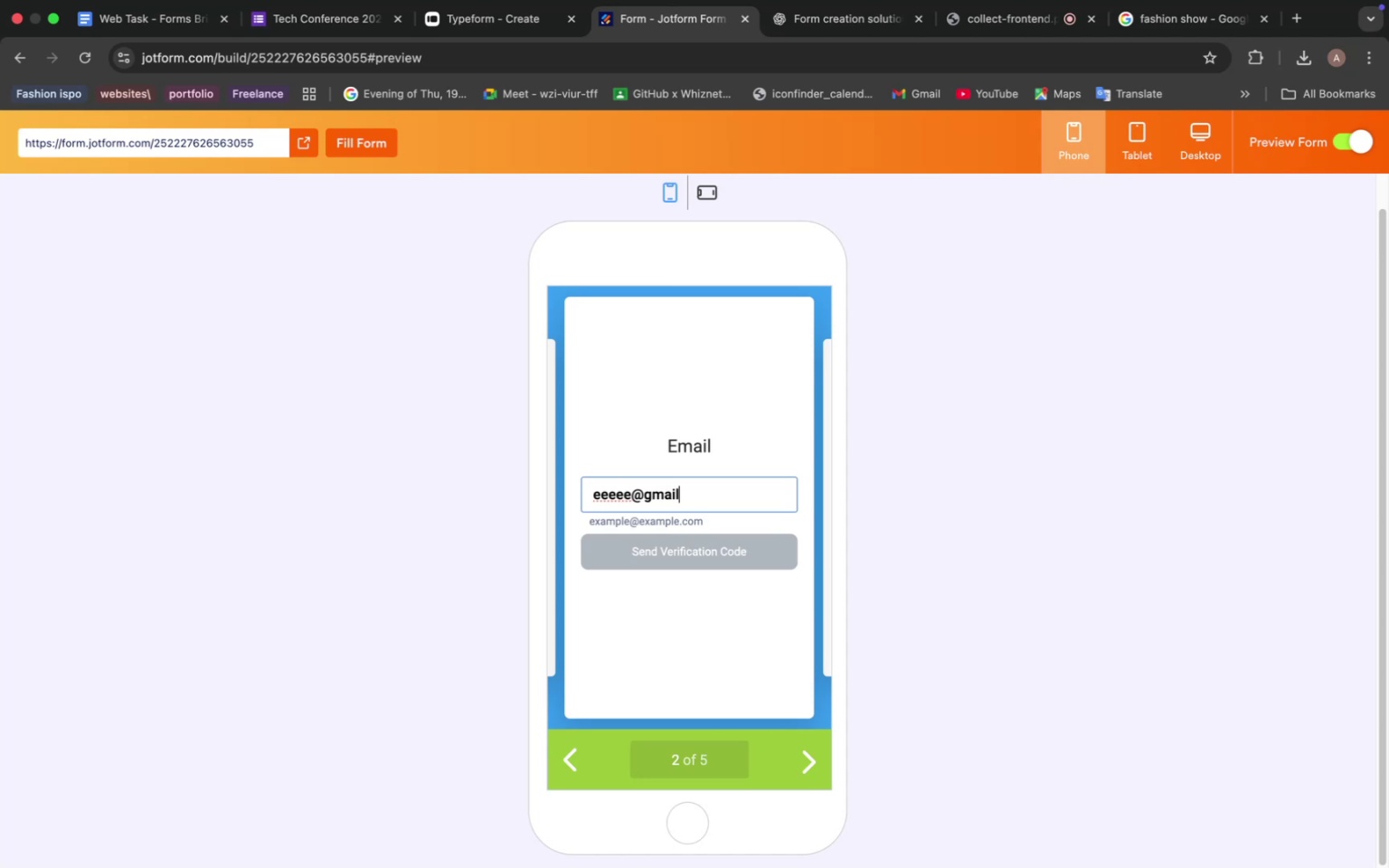 
left_click([808, 754])
 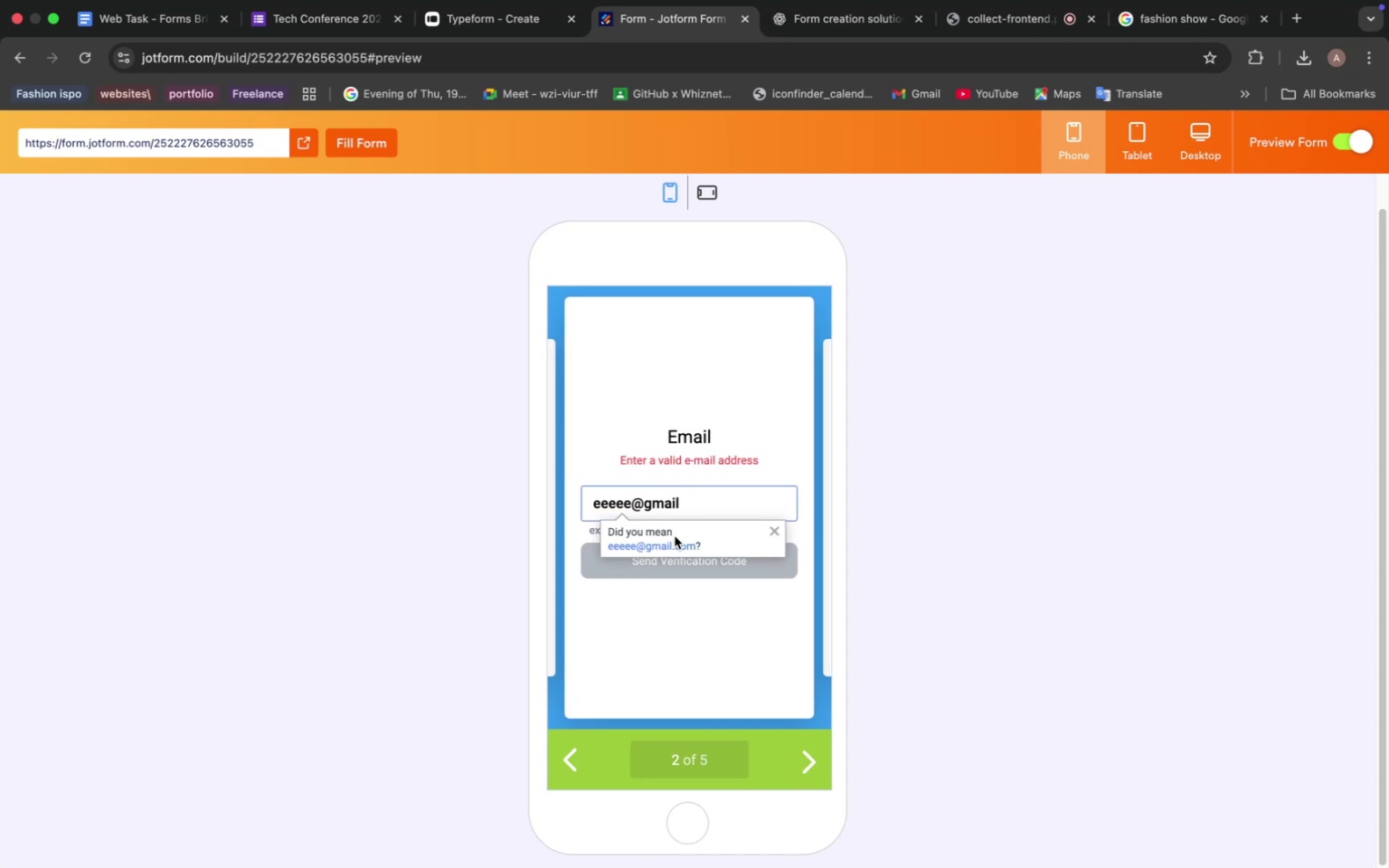 
left_click([664, 542])
 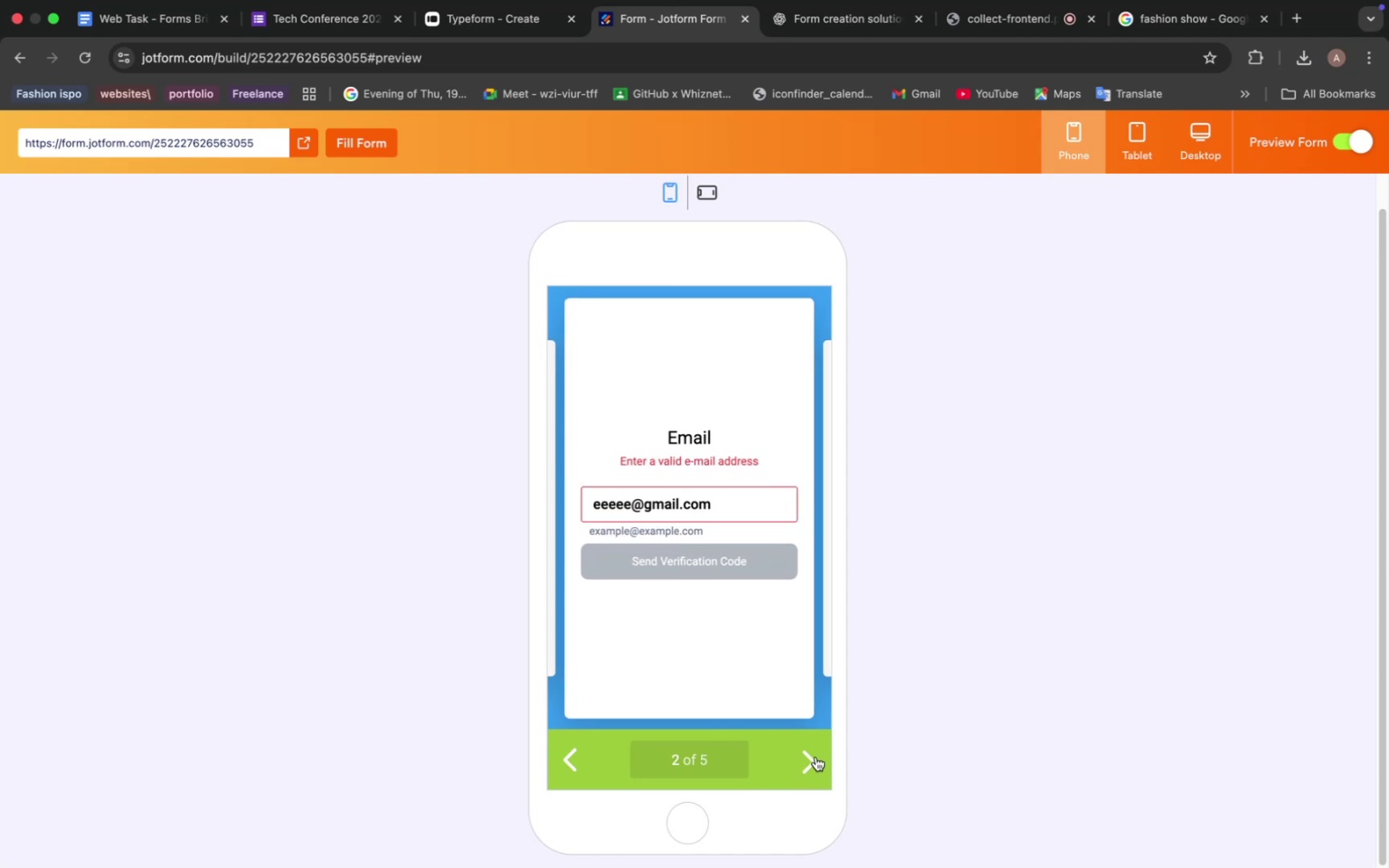 
left_click([808, 766])
 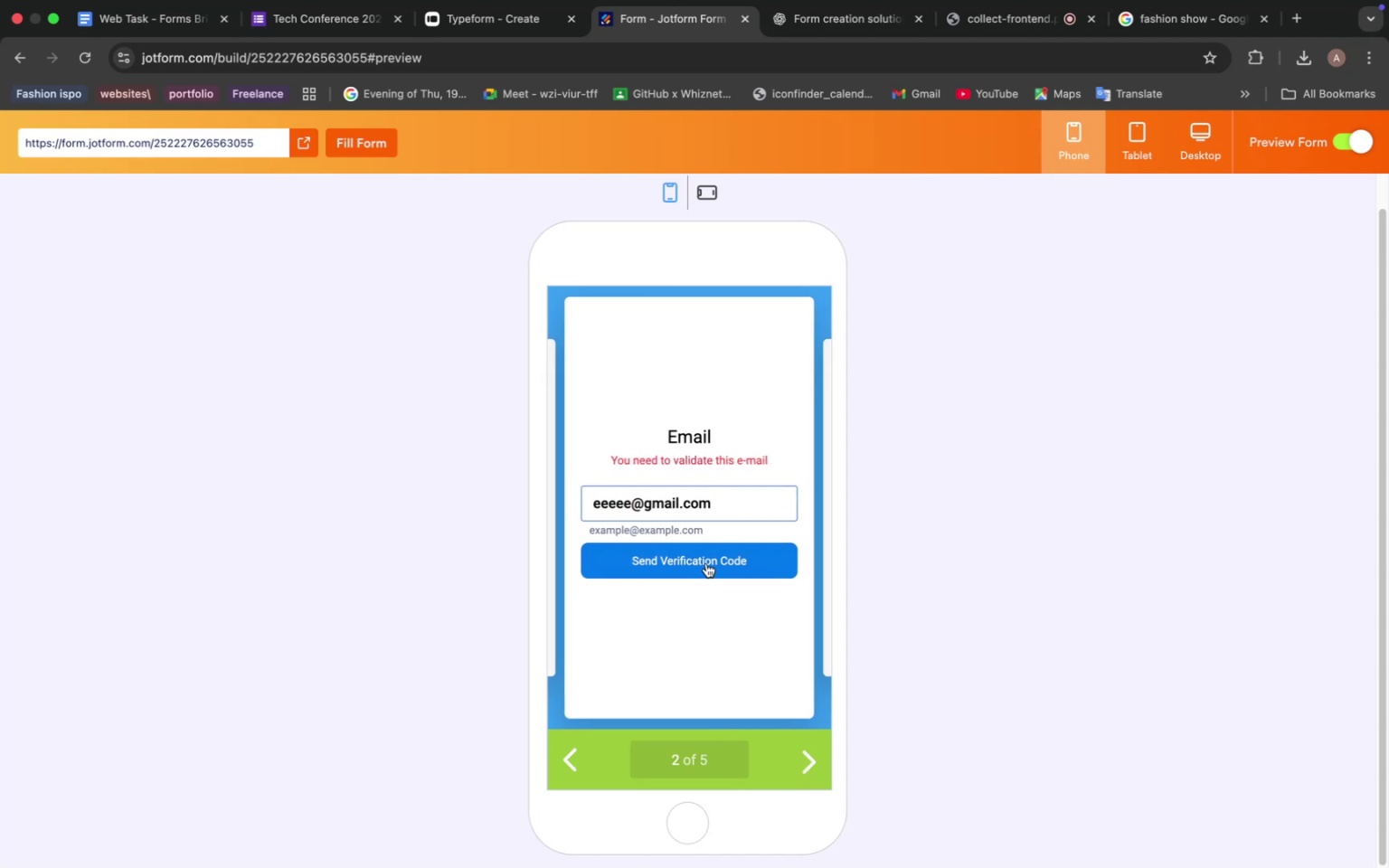 
left_click([706, 563])
 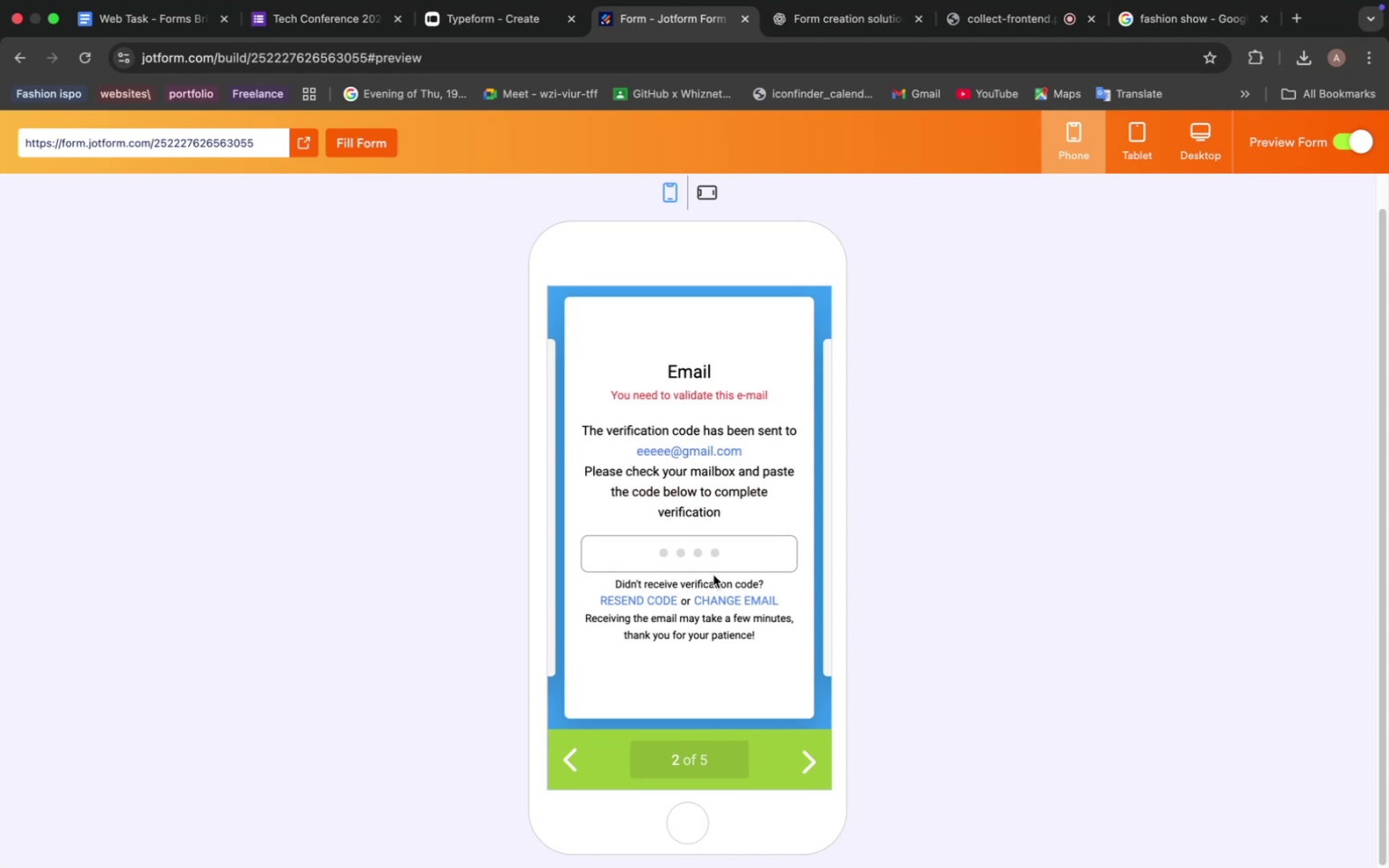 
left_click([807, 769])
 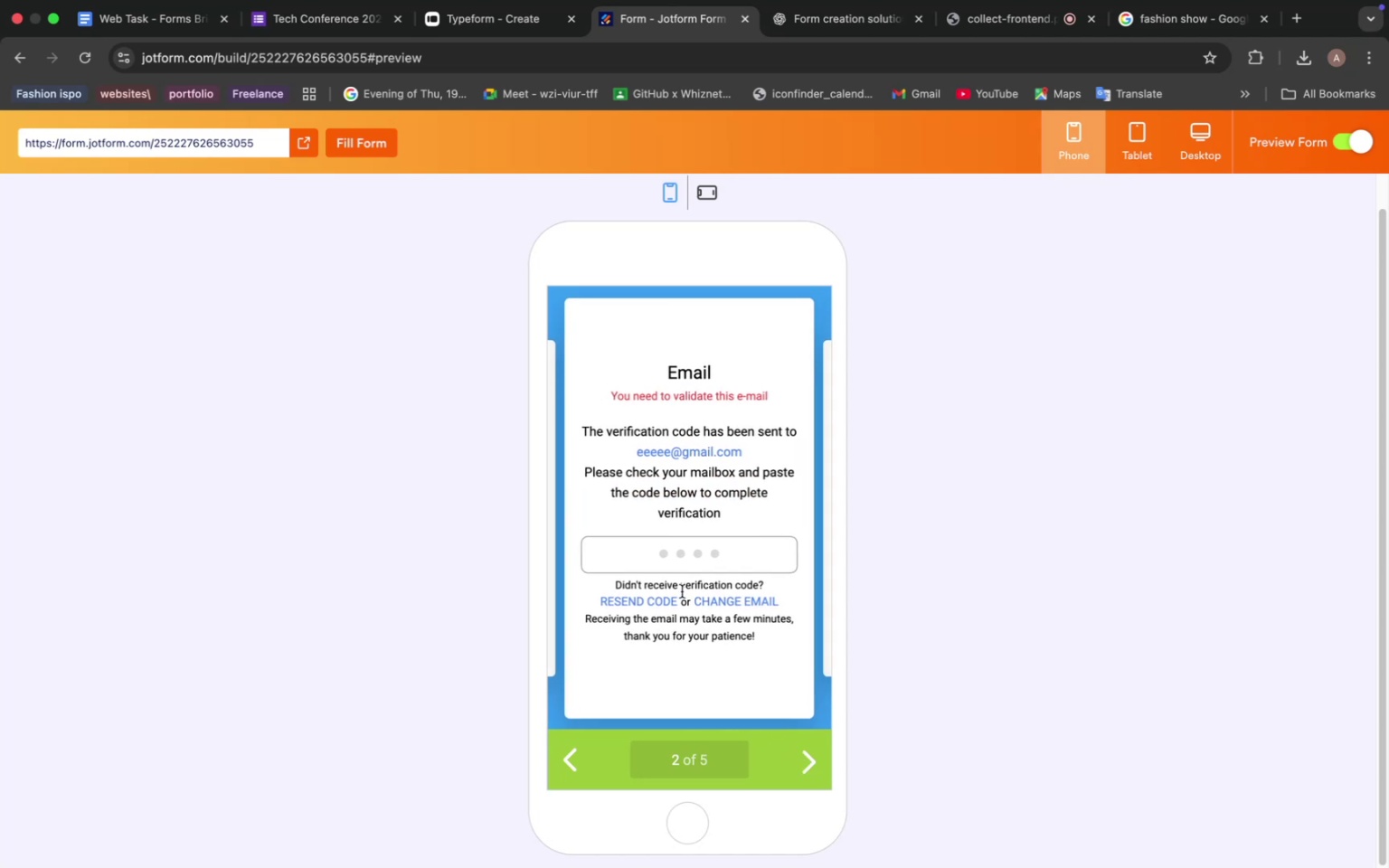 
left_click([673, 563])
 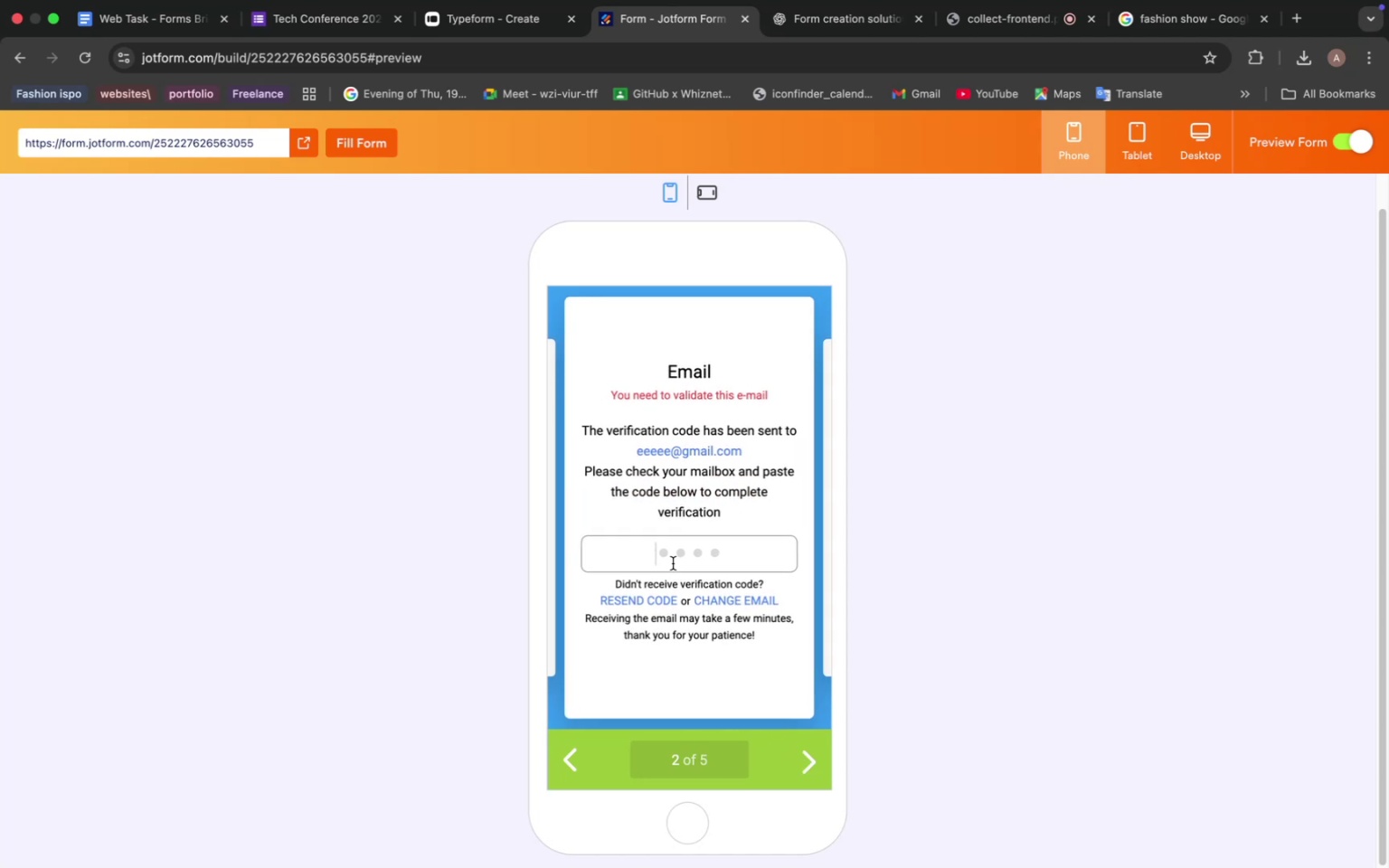 
hold_key(key=R, duration=0.49)
 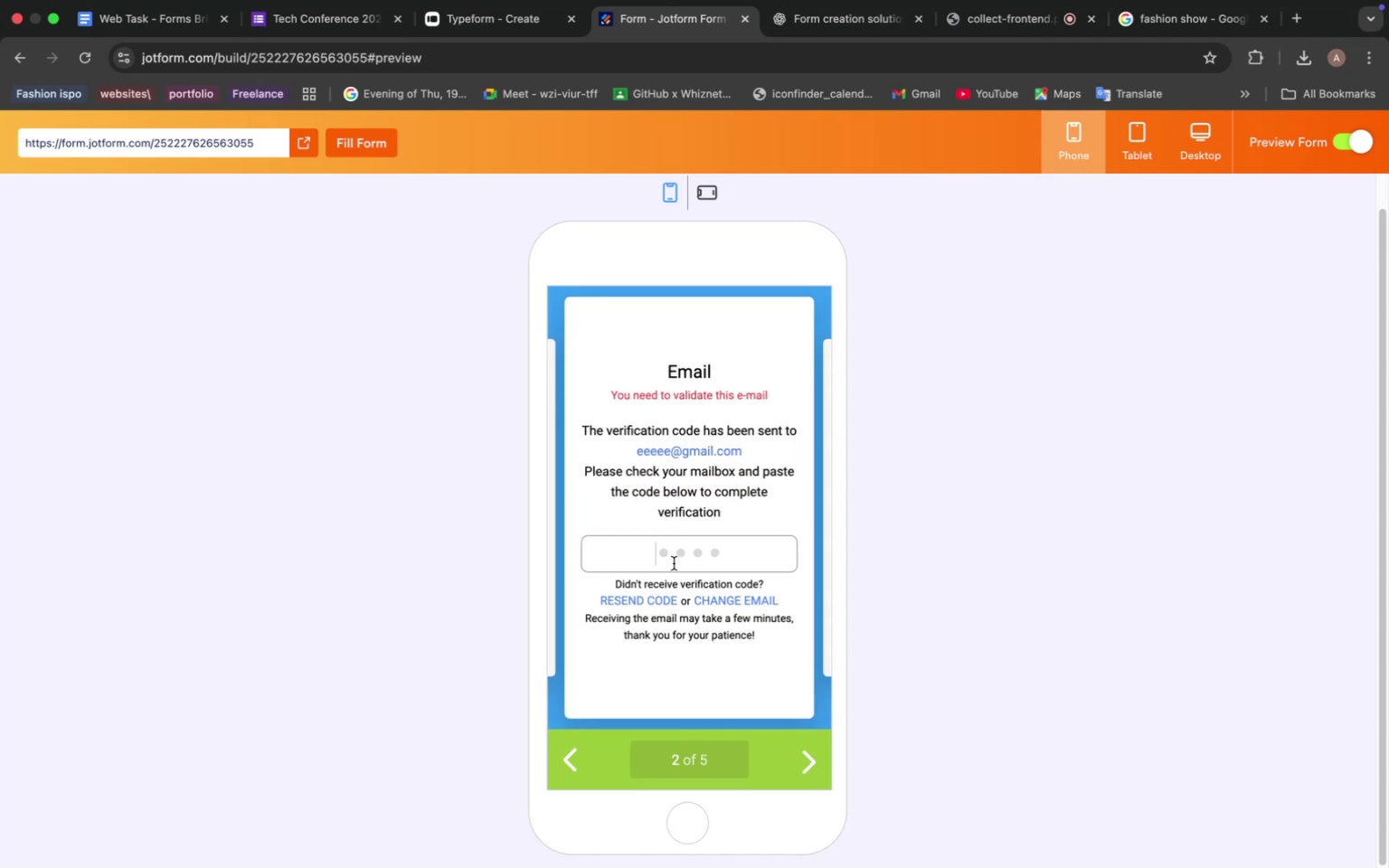 
type(4412)
 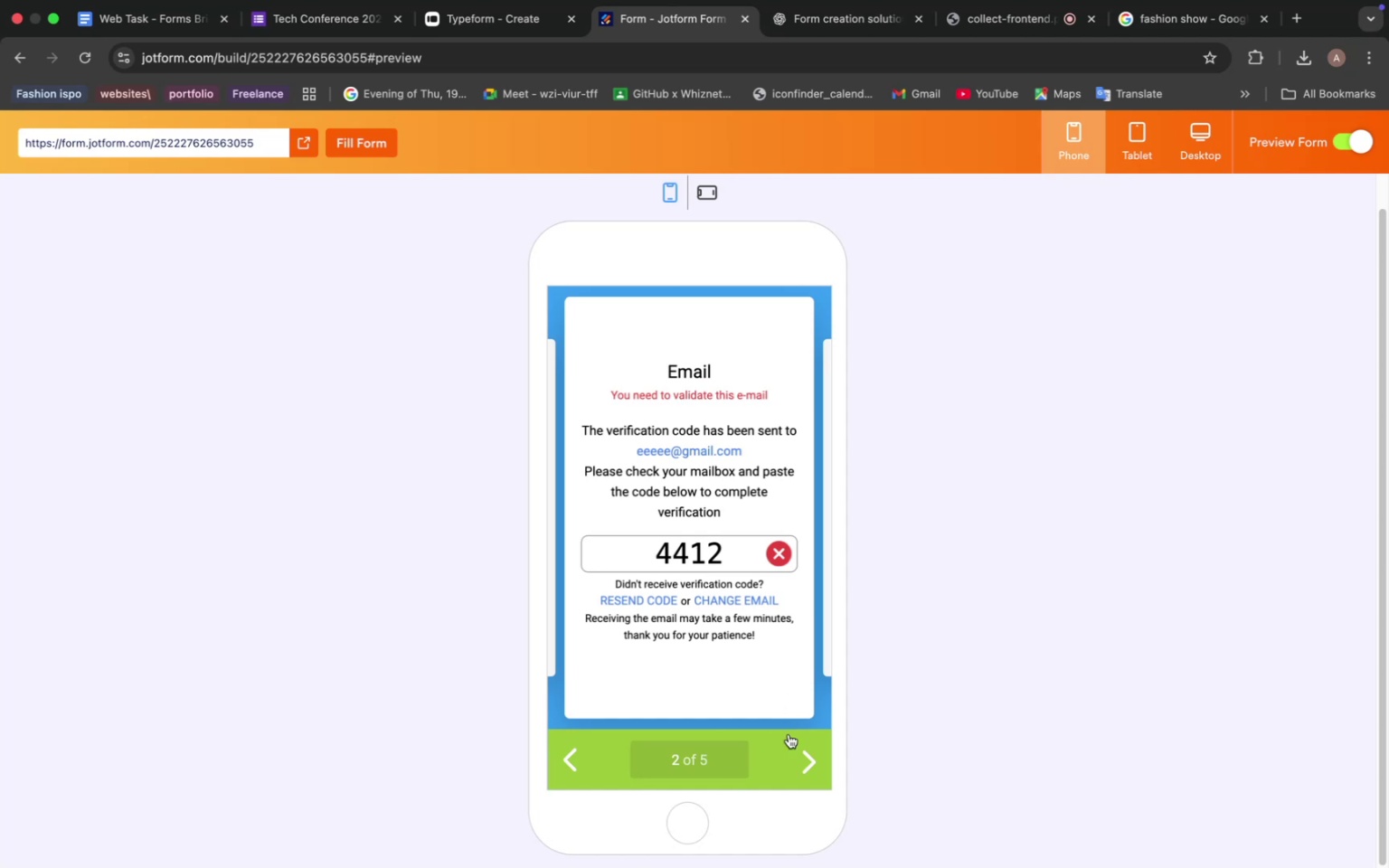 
left_click([803, 769])
 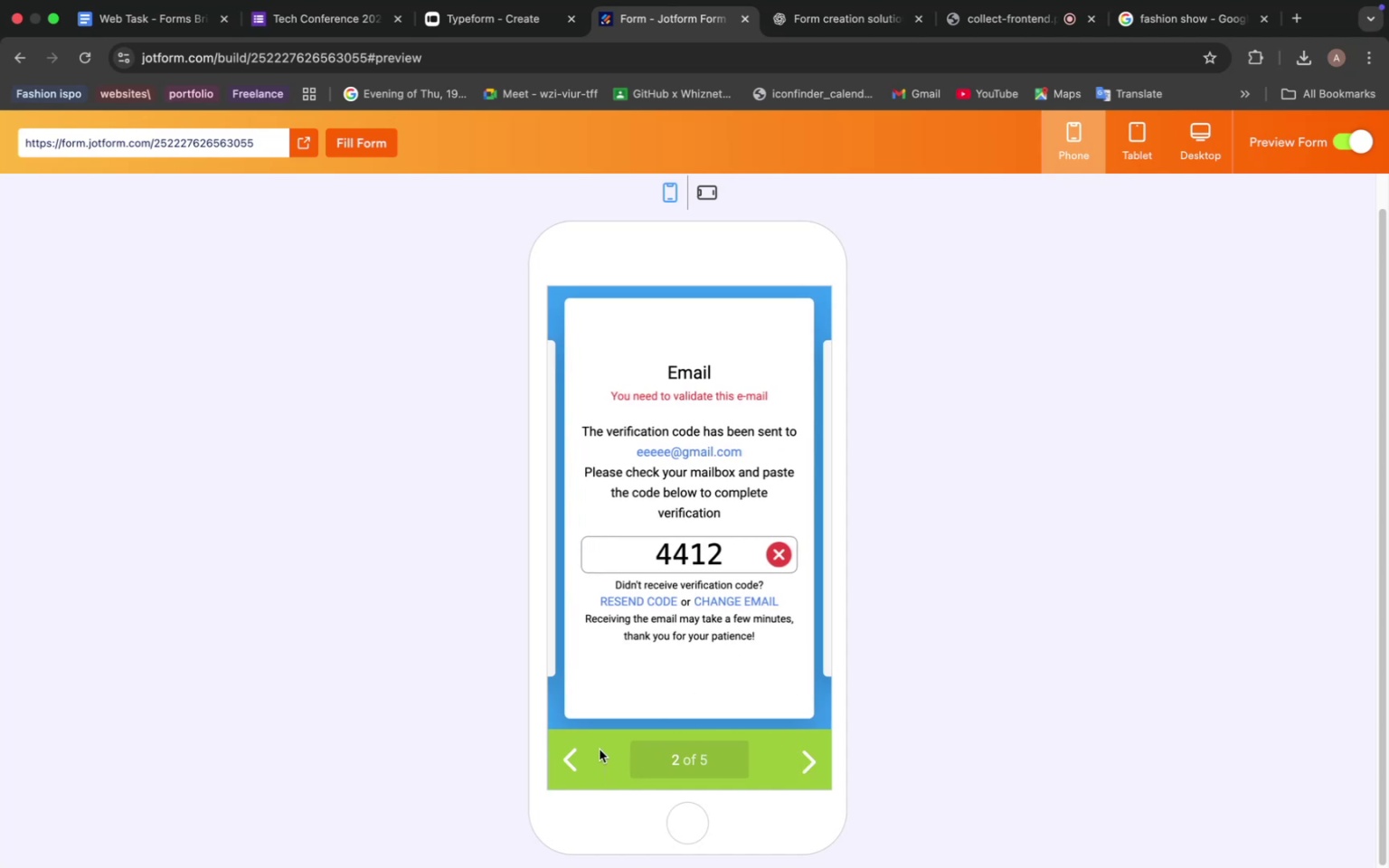 
left_click([568, 755])
 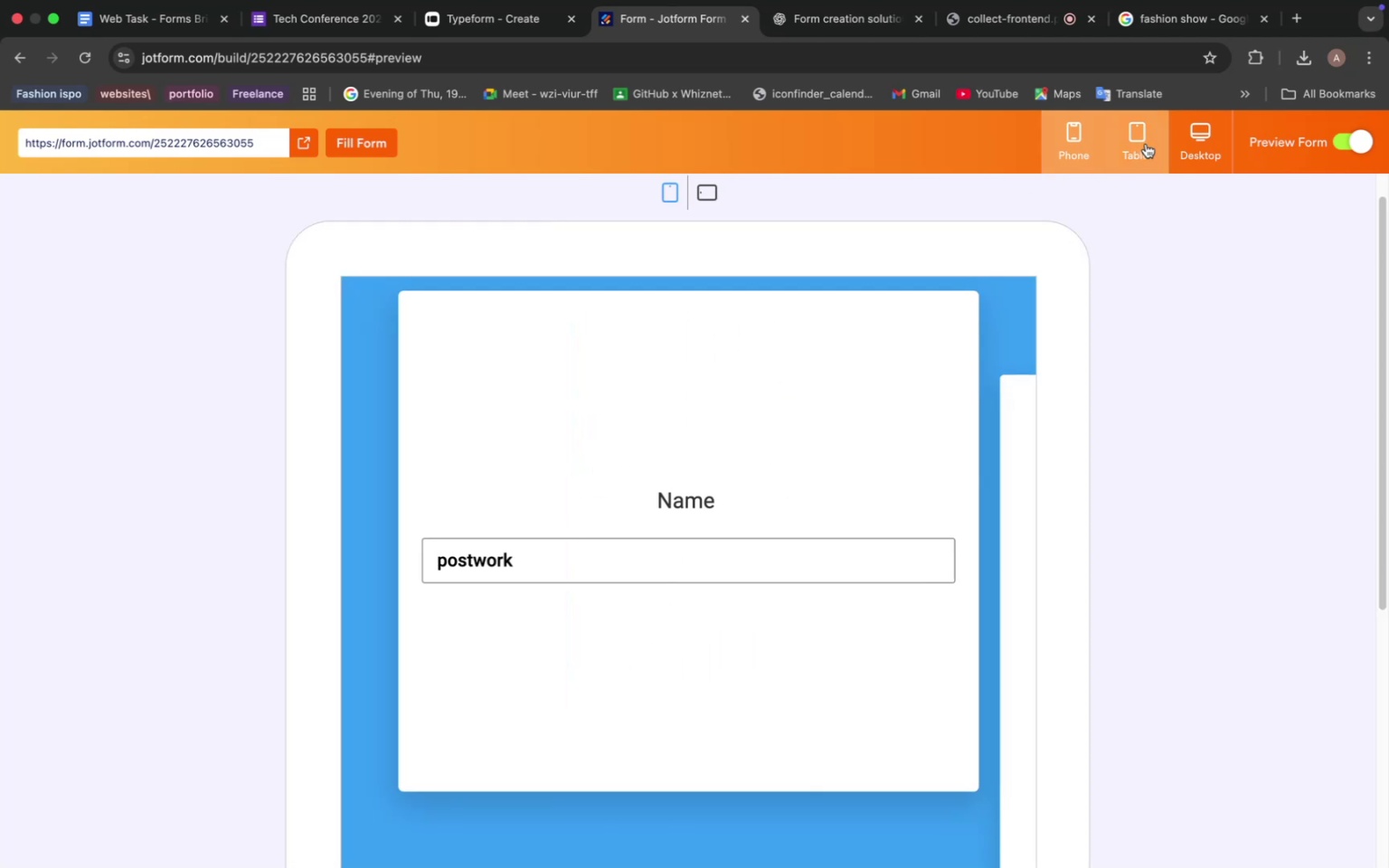 
scroll: coordinate [807, 616], scroll_direction: down, amount: 7.0
 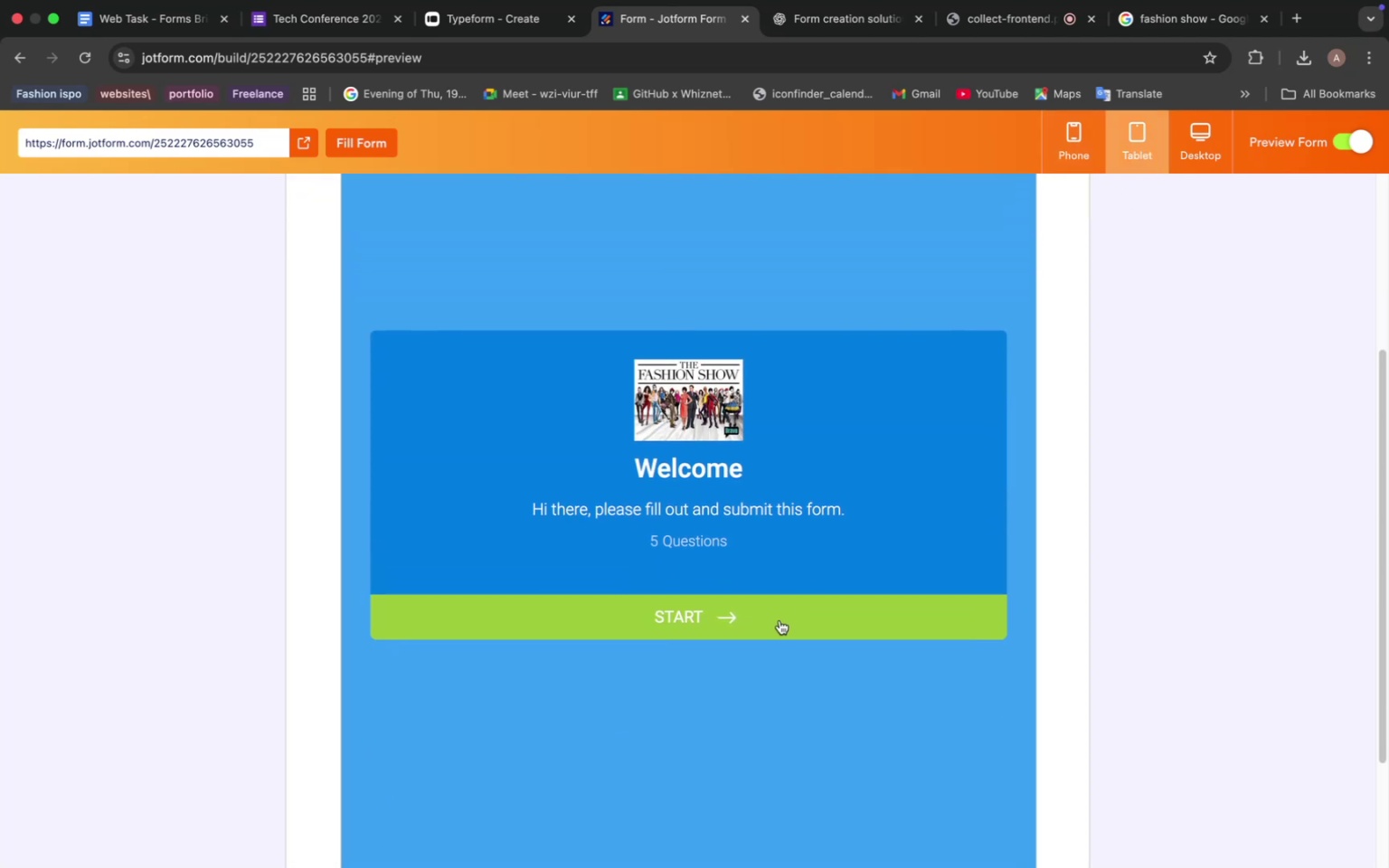 
left_click([780, 620])
 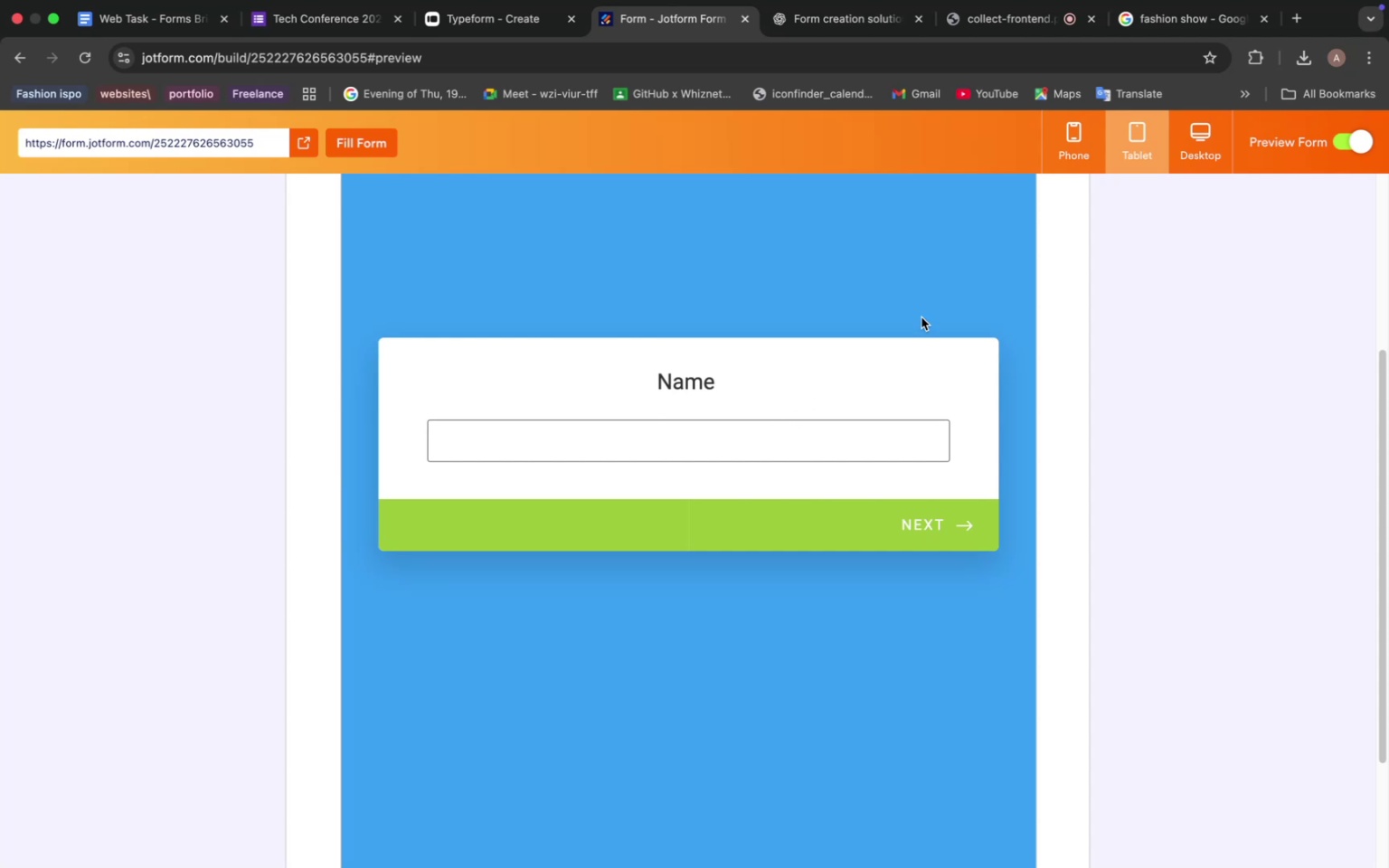 
left_click([1201, 127])
 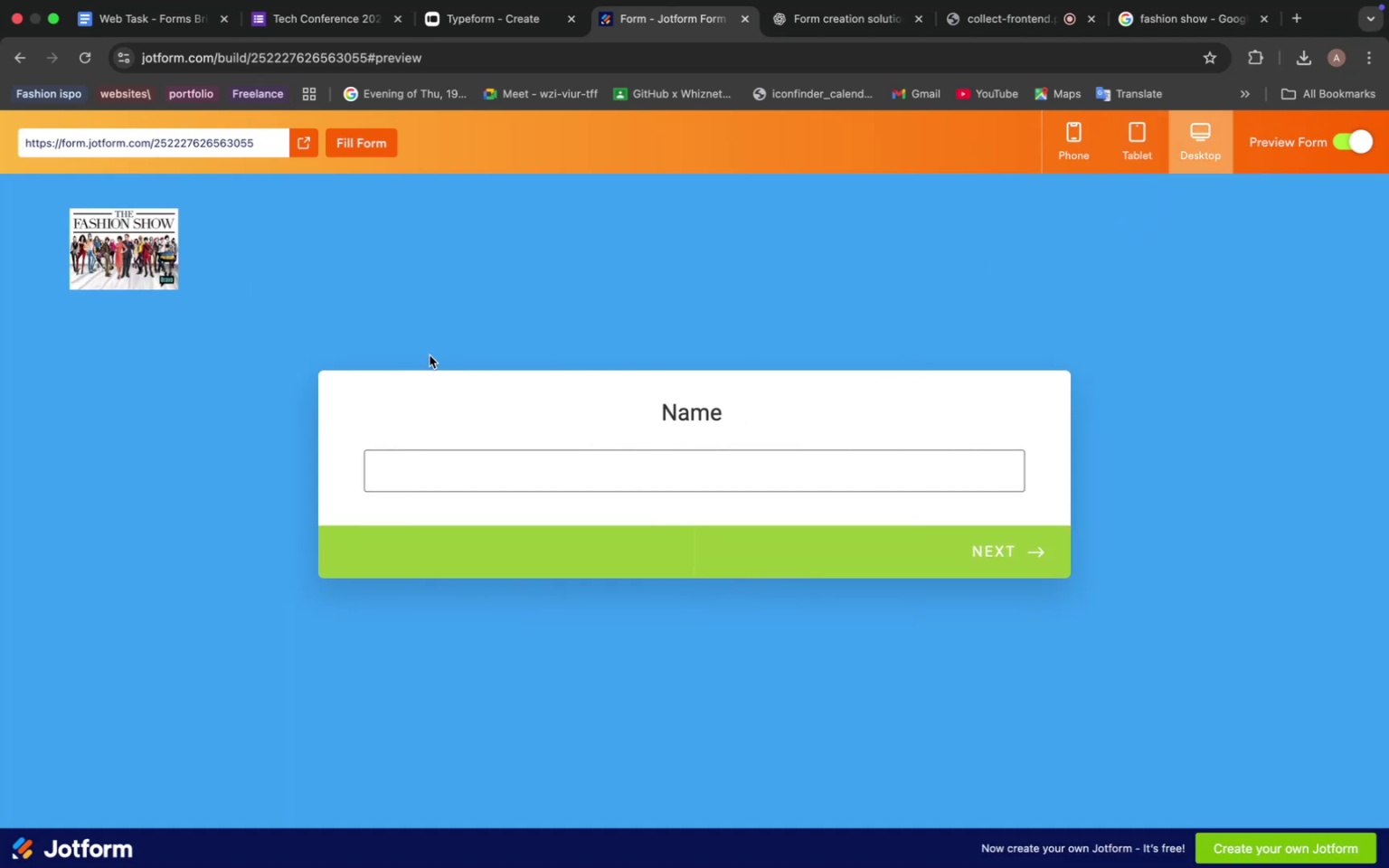 
wait(6.07)
 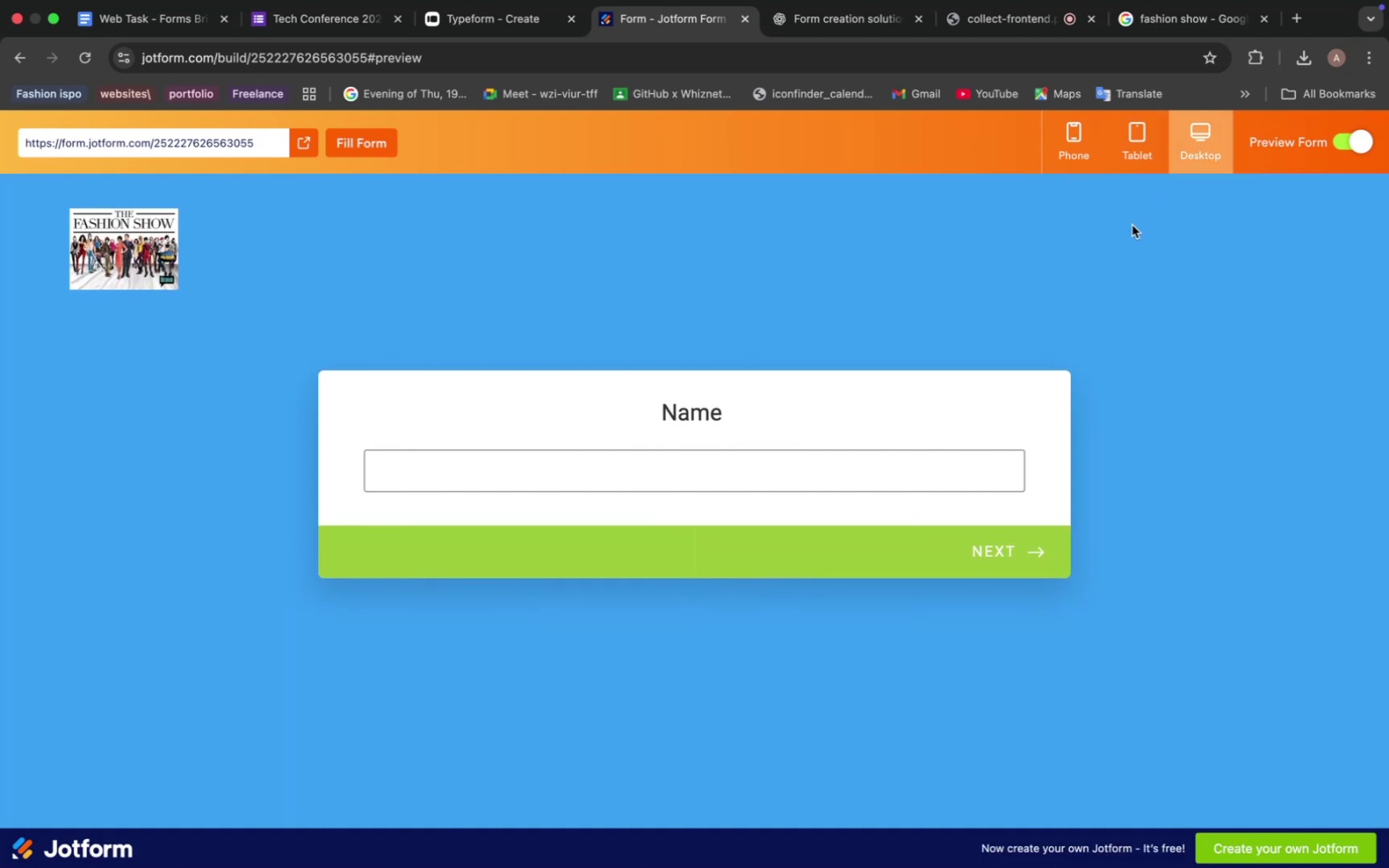 
left_click([1124, 138])
 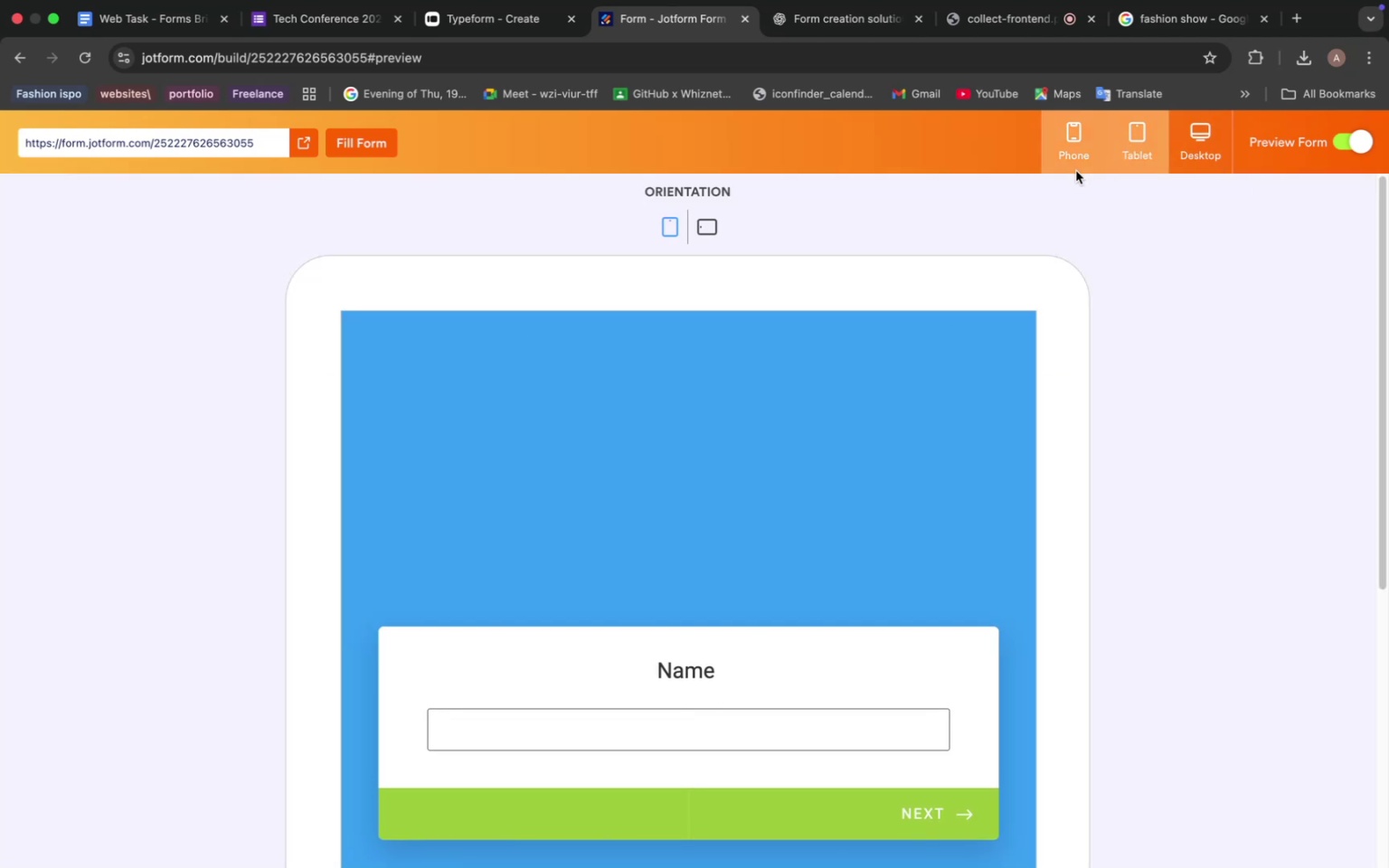 
scroll: coordinate [827, 373], scroll_direction: down, amount: 13.0
 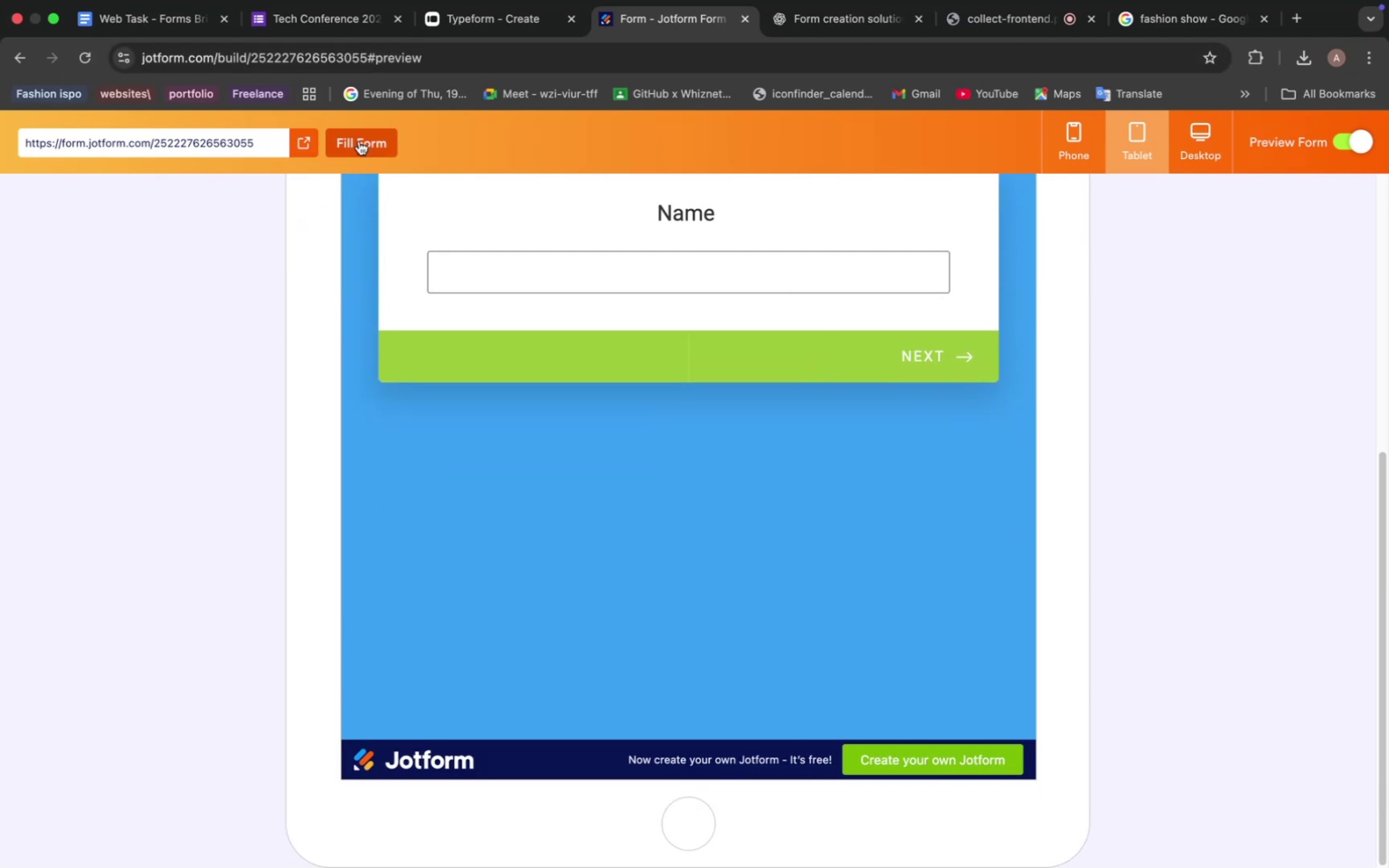 
wait(6.74)
 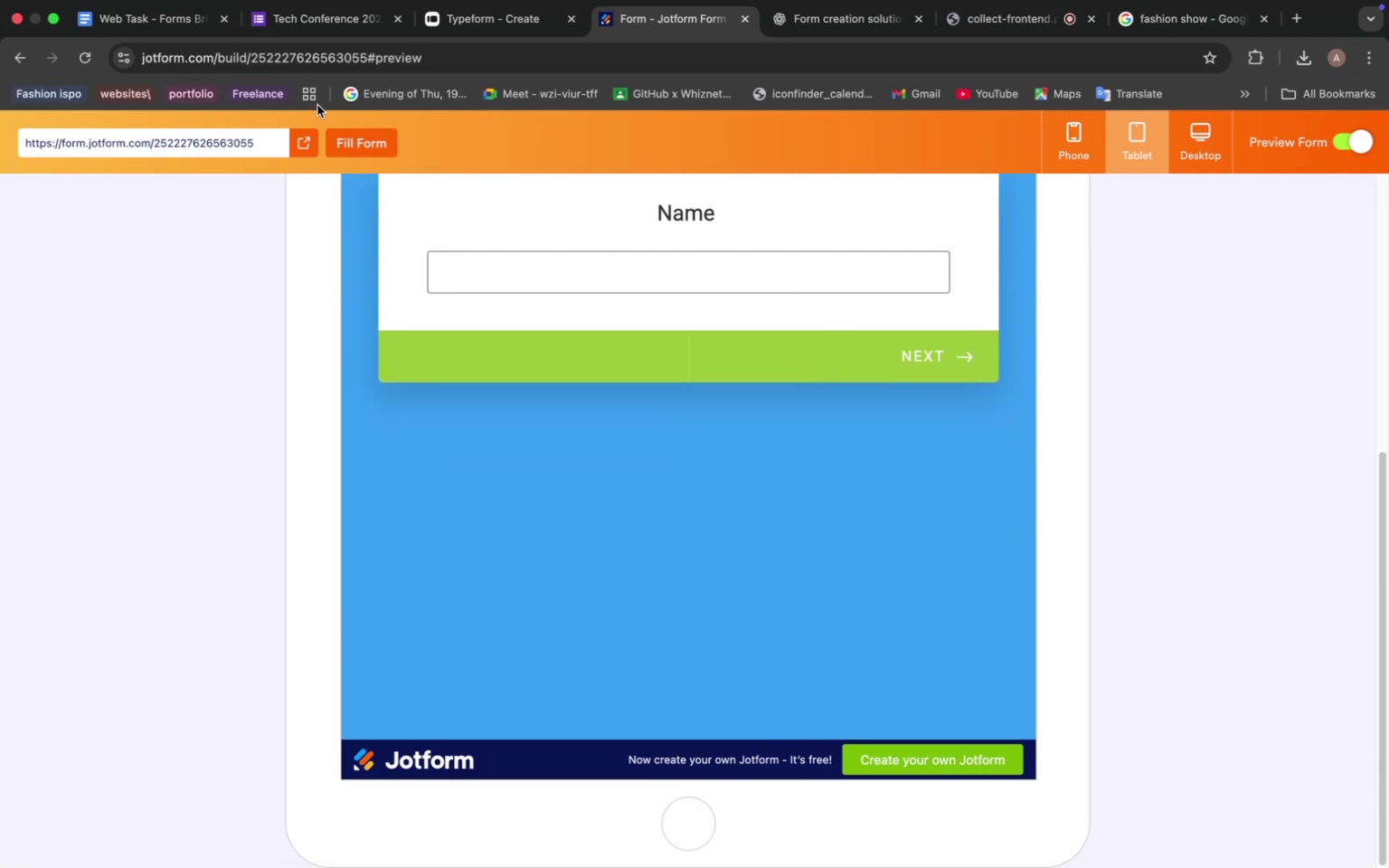 
left_click([359, 141])
 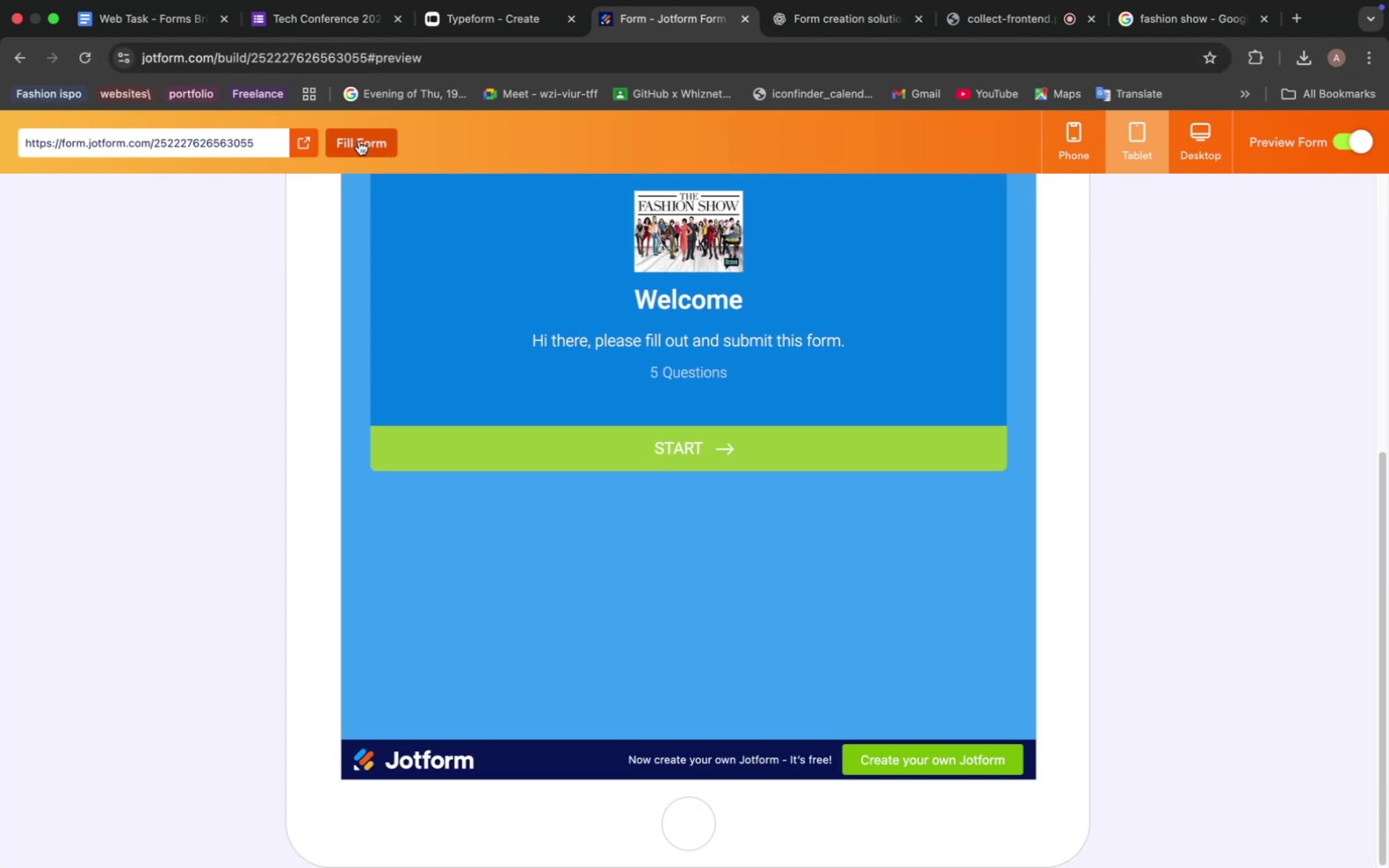 
scroll: coordinate [319, 189], scroll_direction: up, amount: 9.0
 